 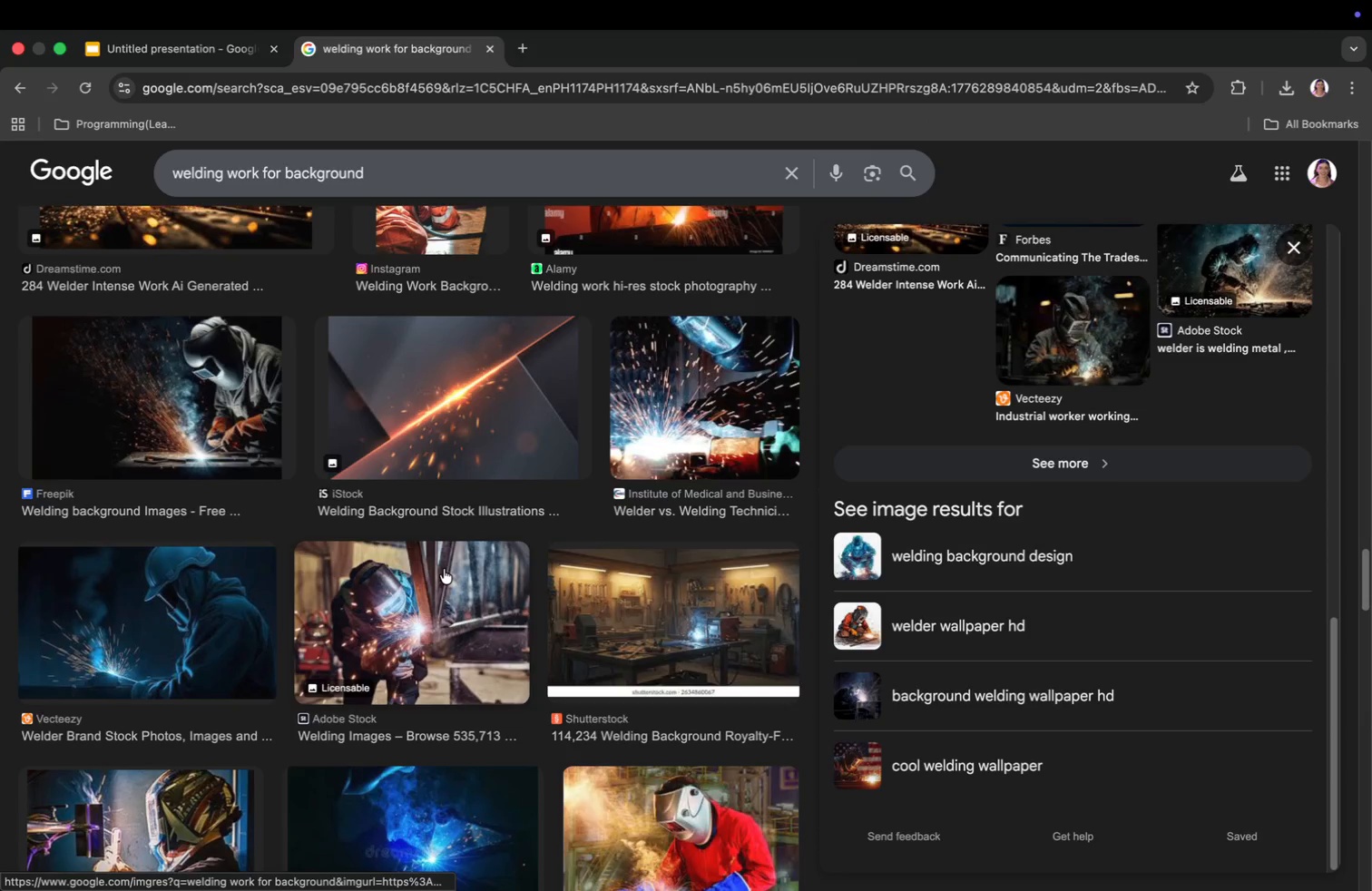 
left_click([393, 623])
 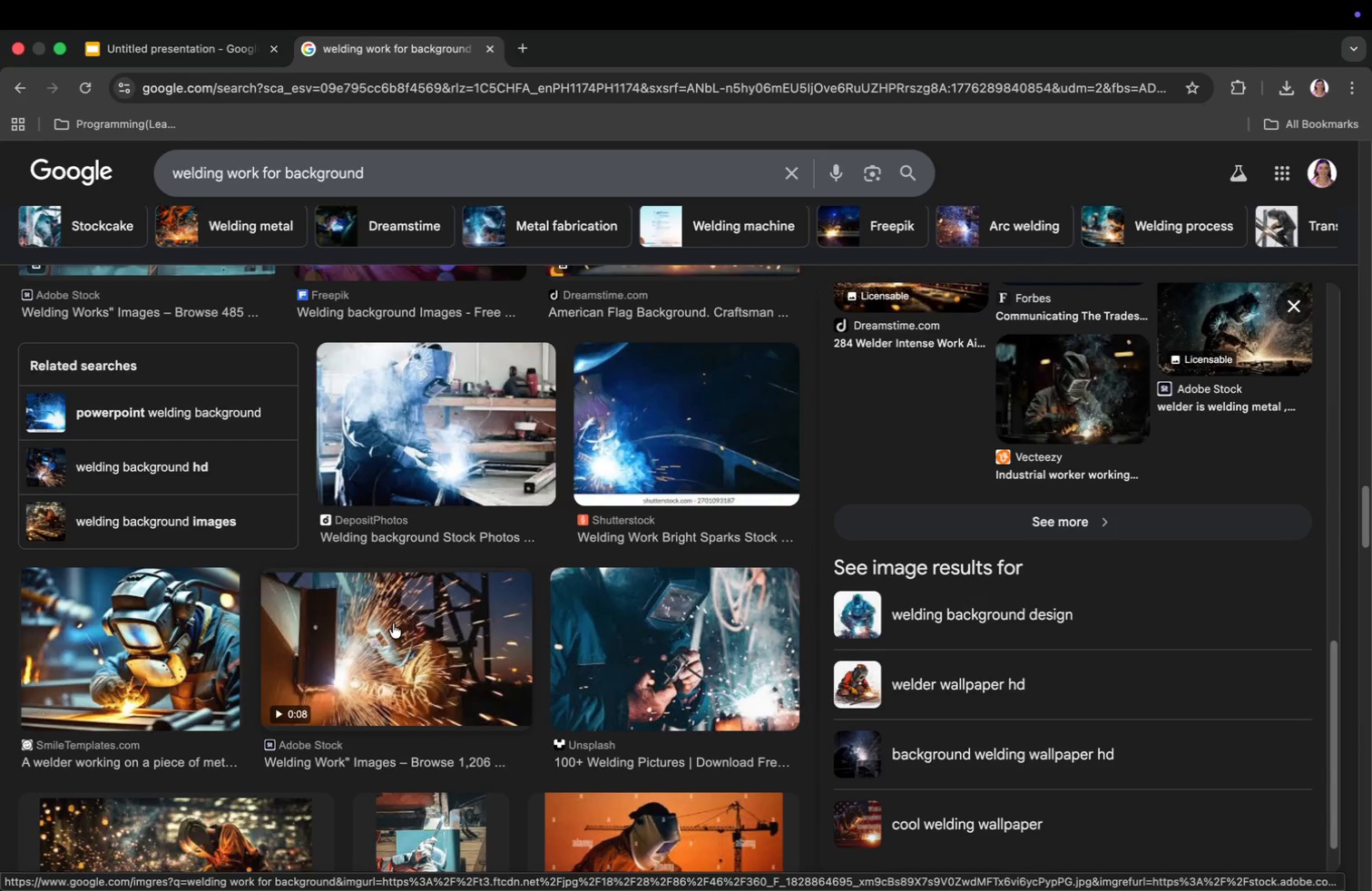 
scroll: coordinate [657, 653], scroll_direction: down, amount: 53.0
 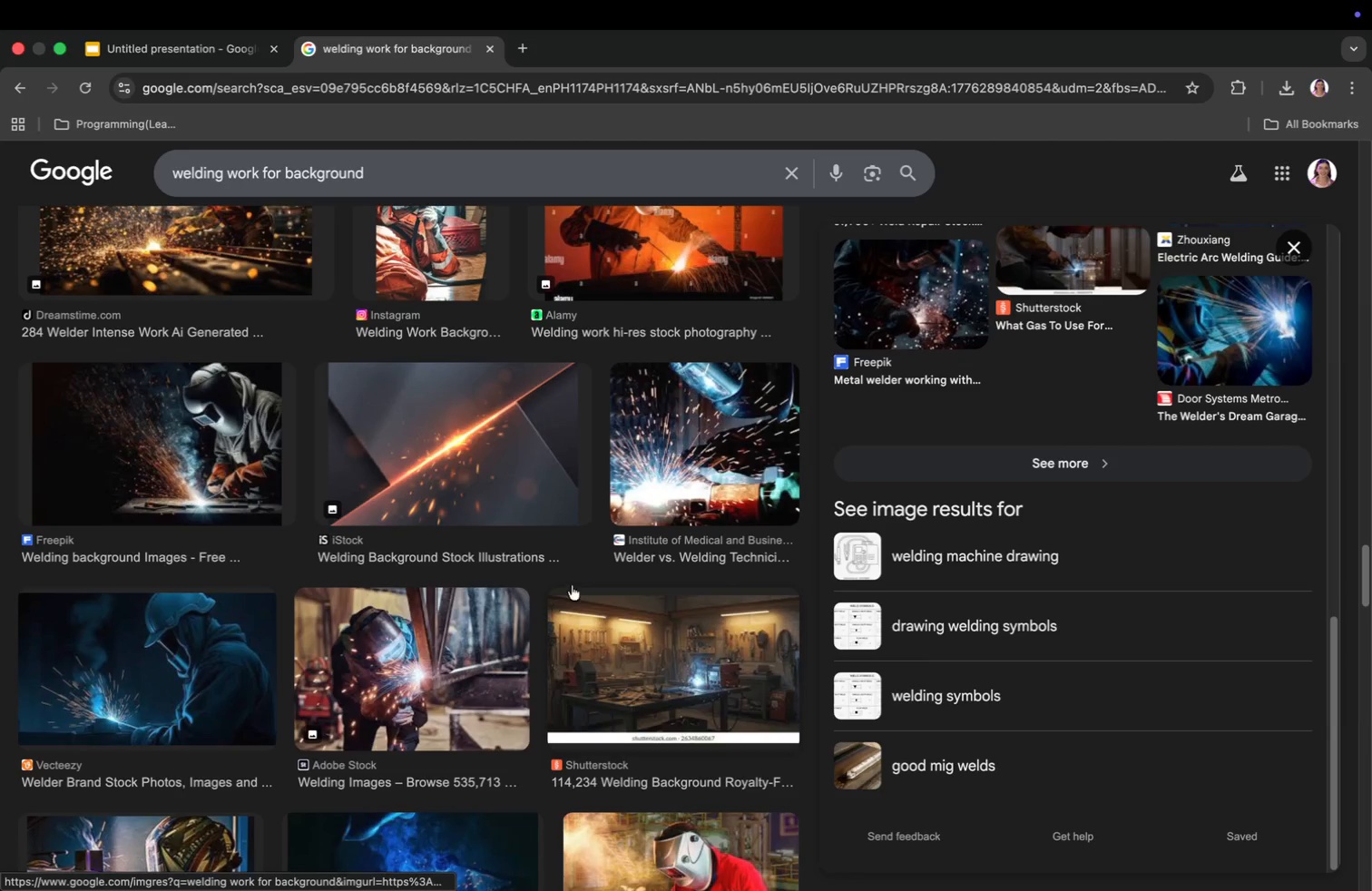 
left_click([224, 442])
 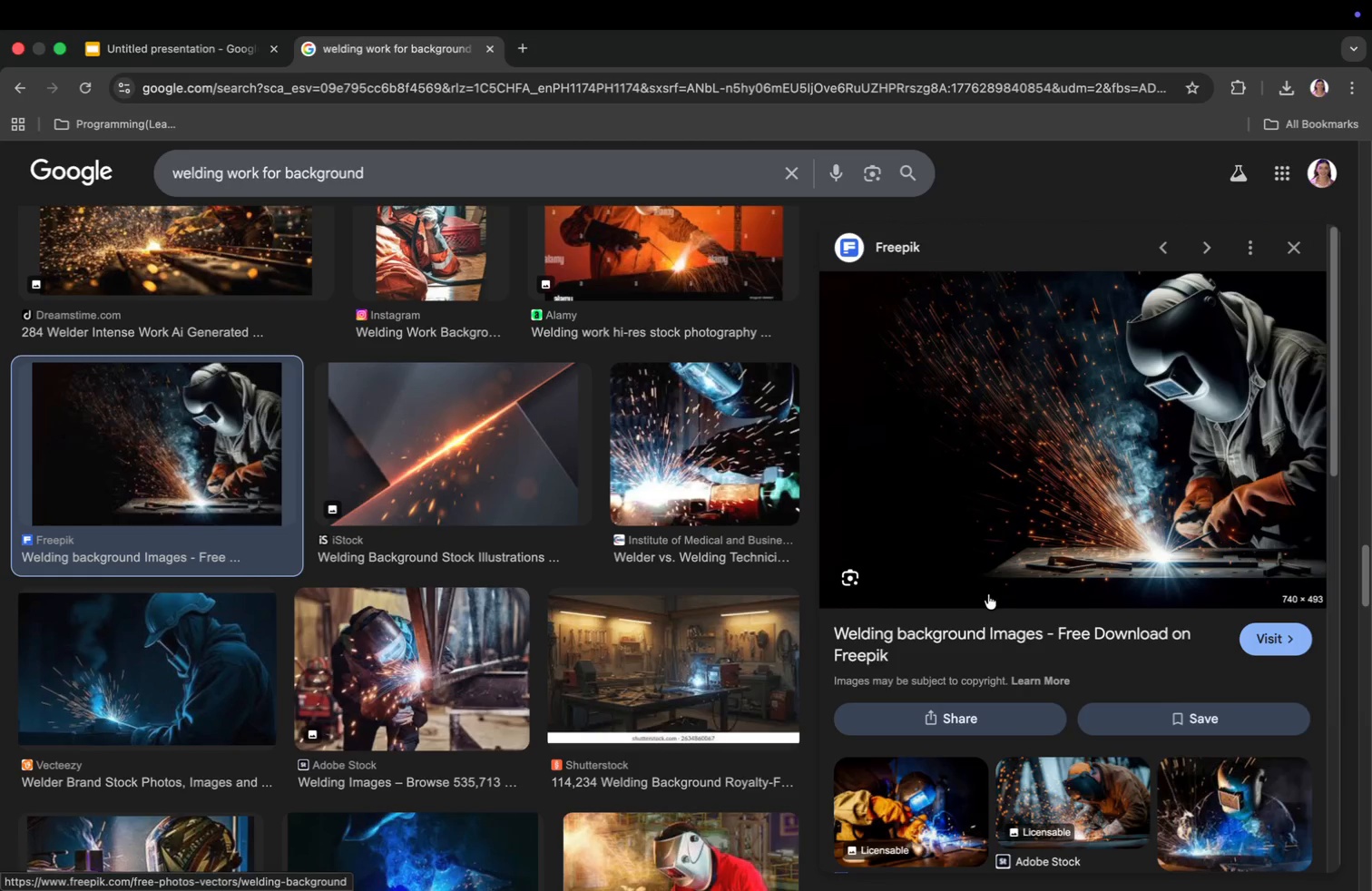 
right_click([1133, 512])
 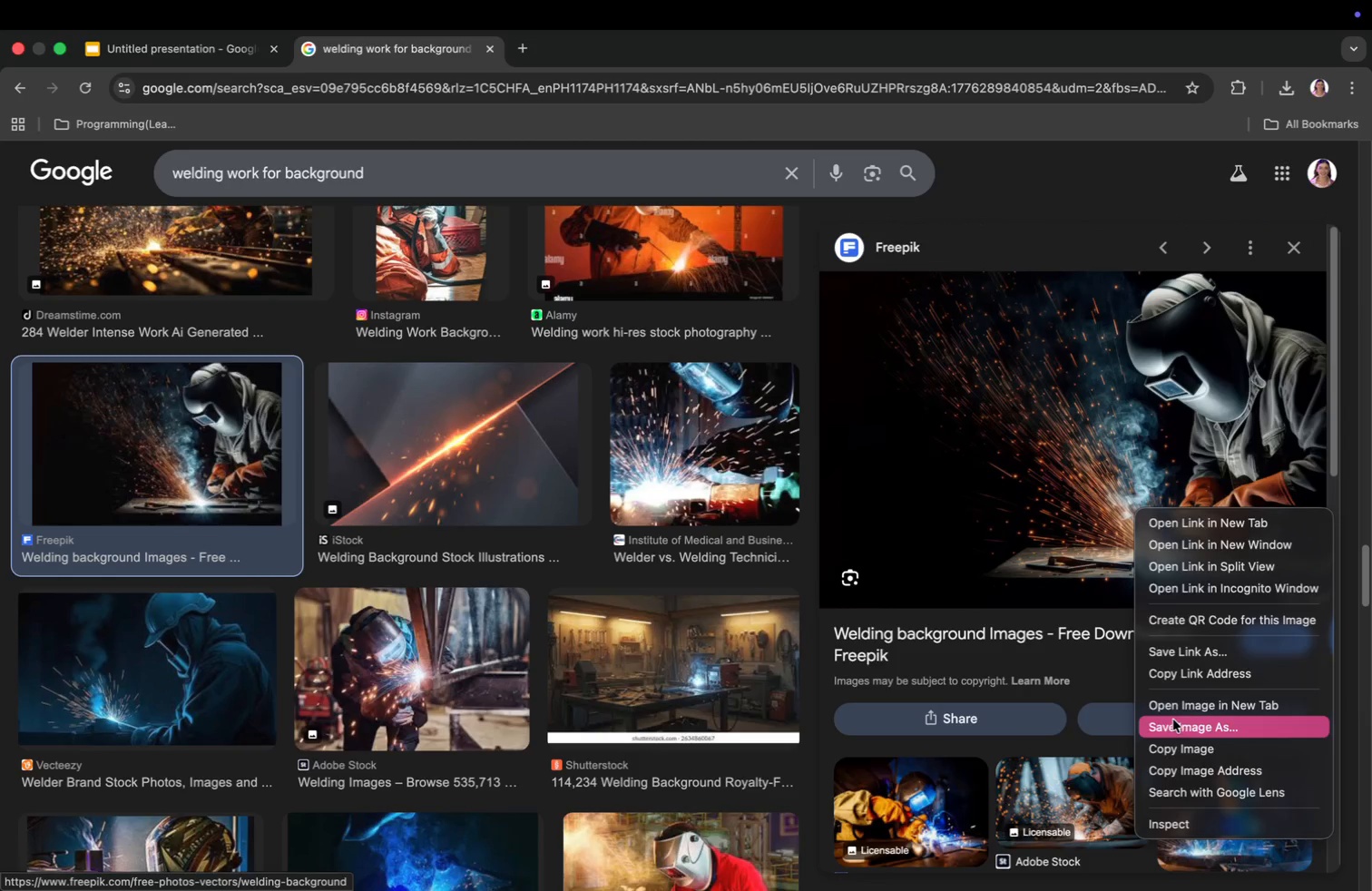 
left_click([1174, 723])
 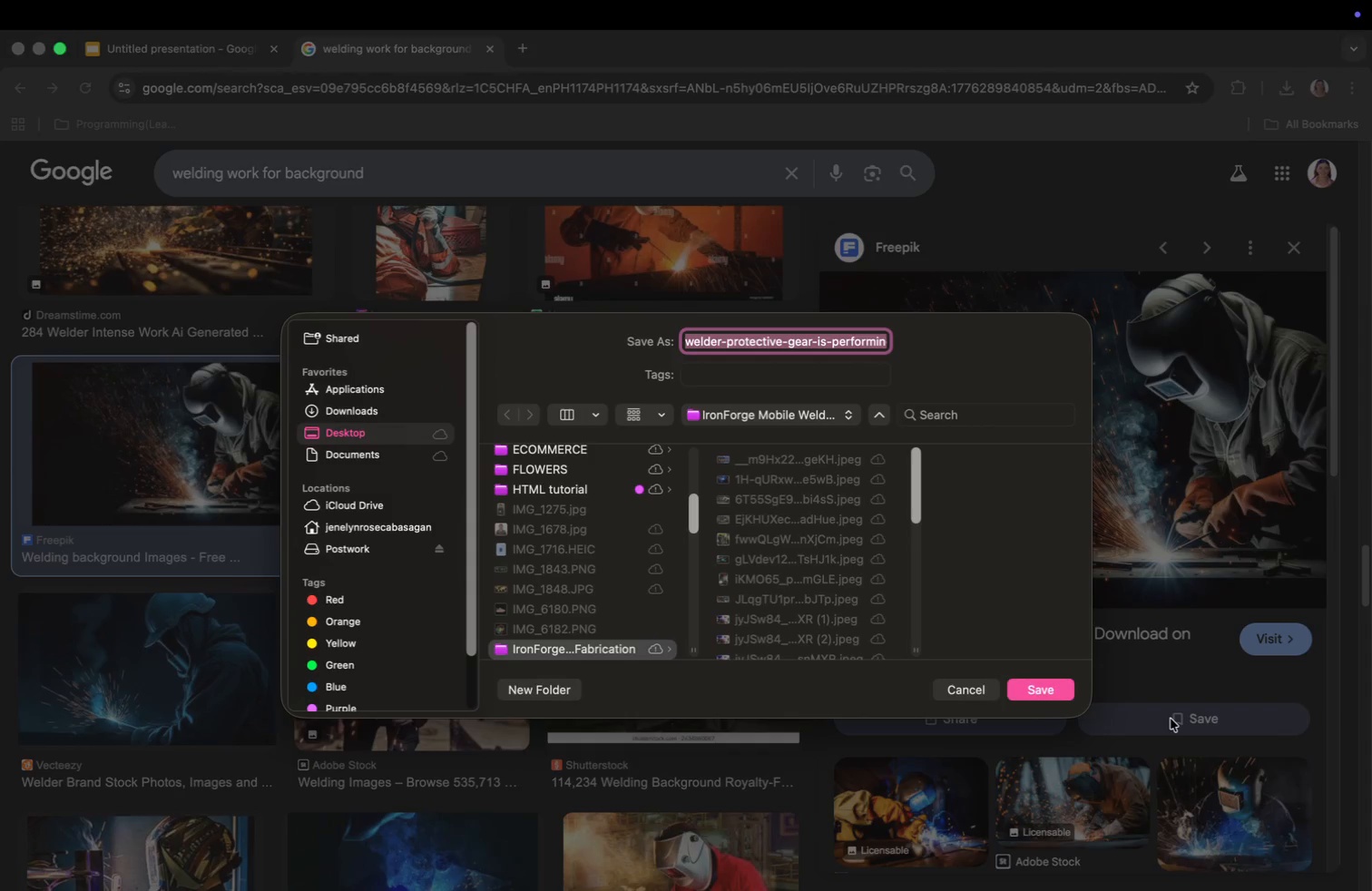 
key(Enter)
 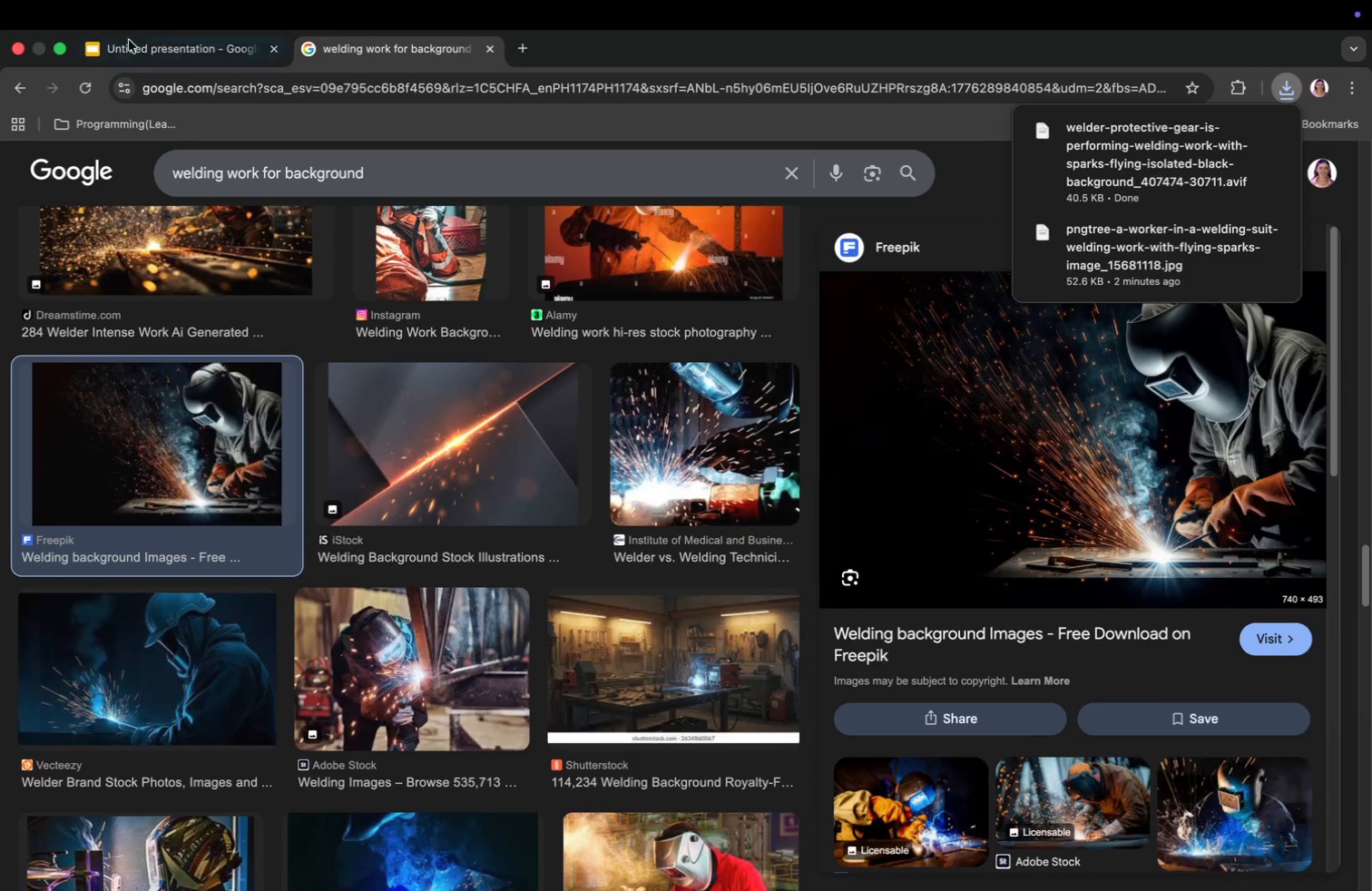 
left_click([175, 48])
 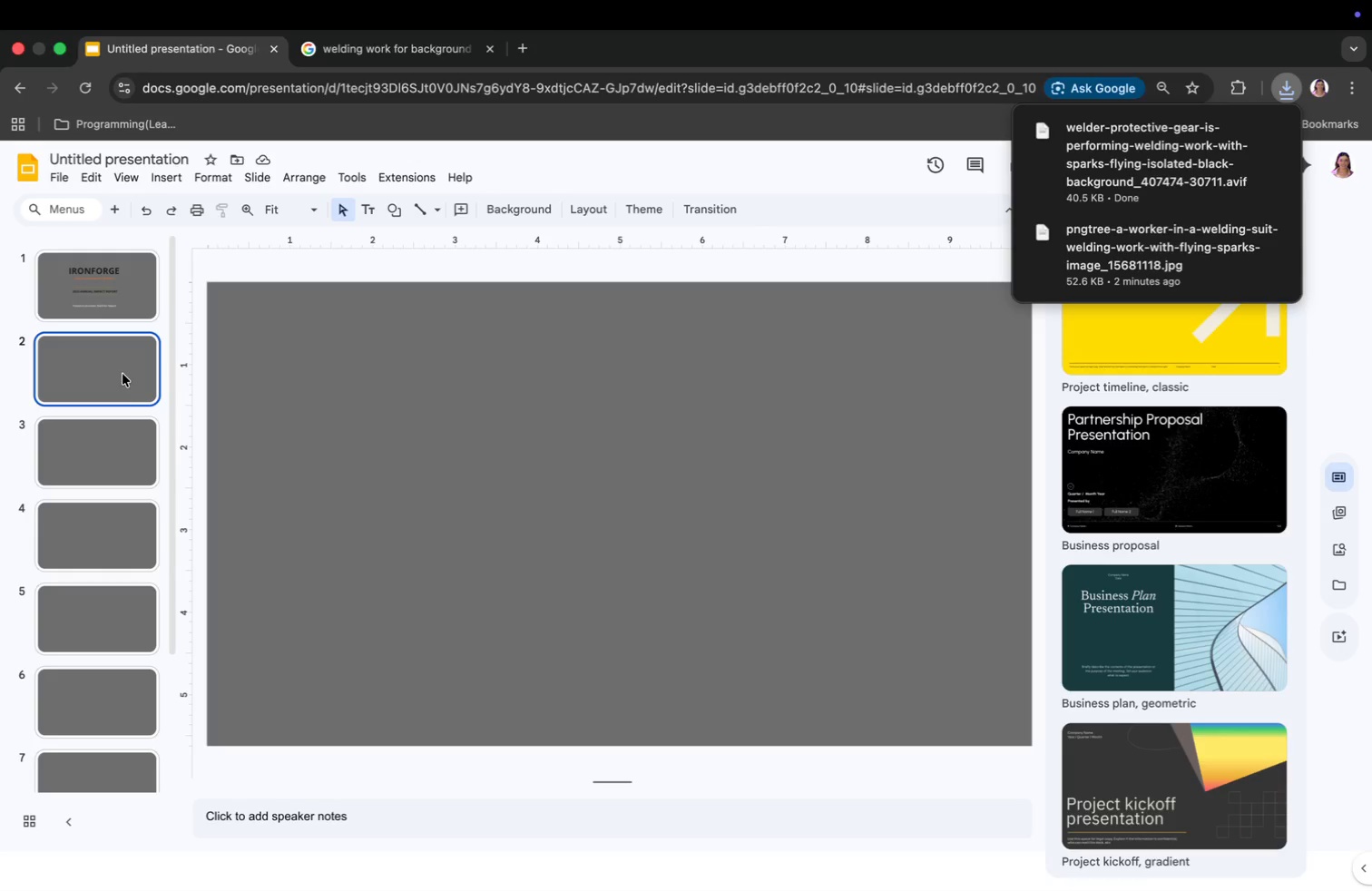 
left_click([105, 371])
 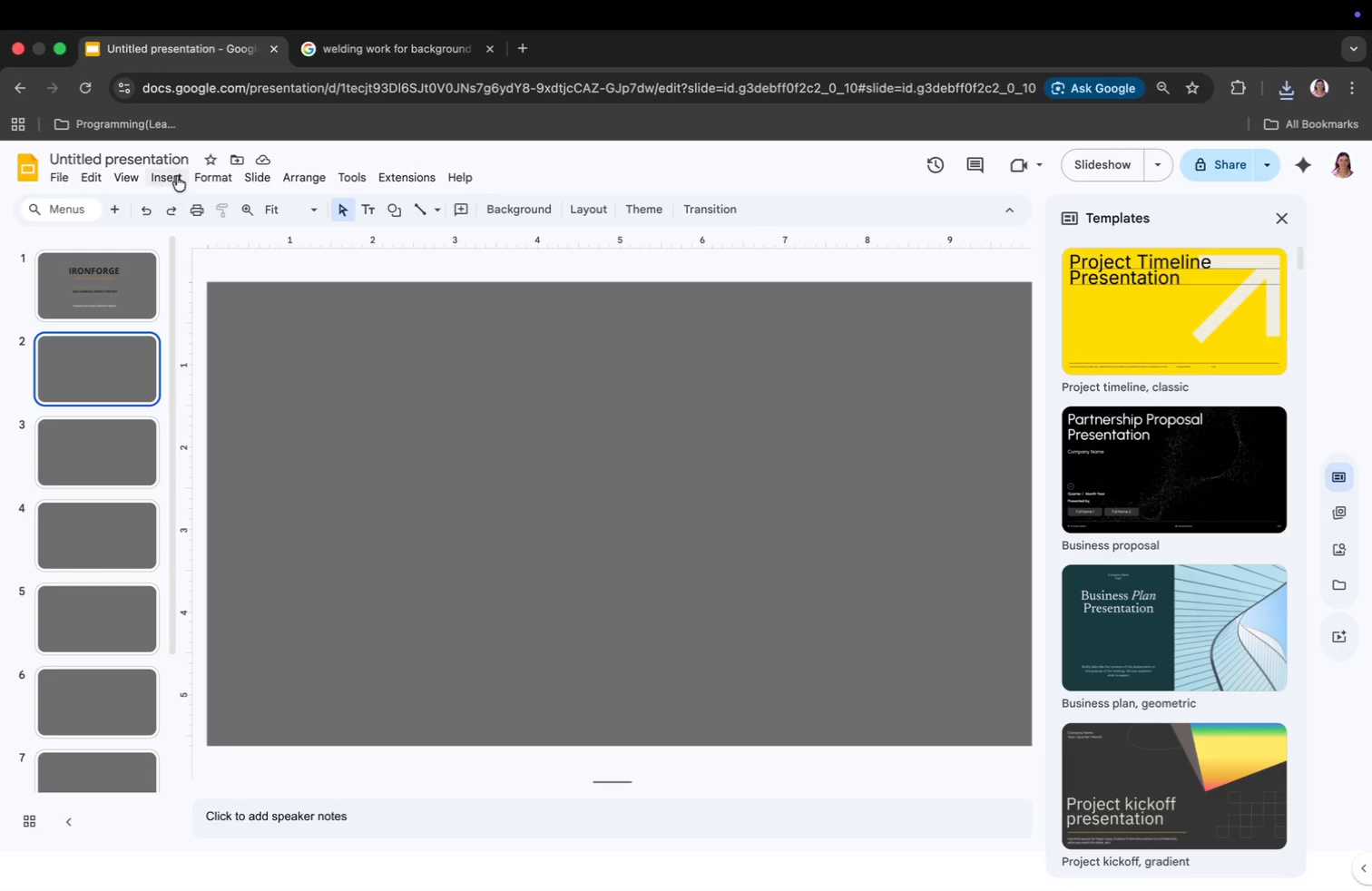 
left_click([177, 174])
 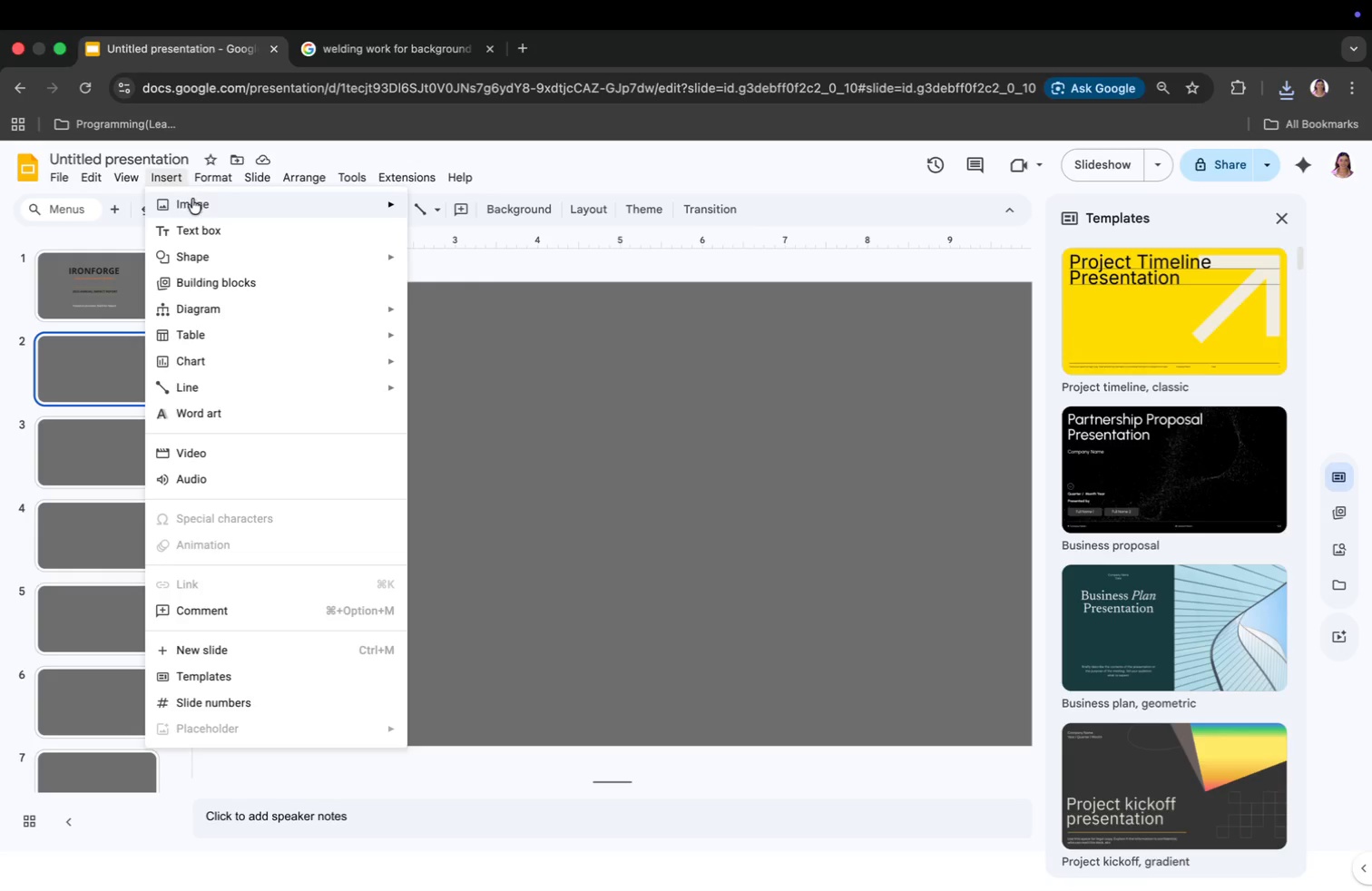 
left_click([193, 201])
 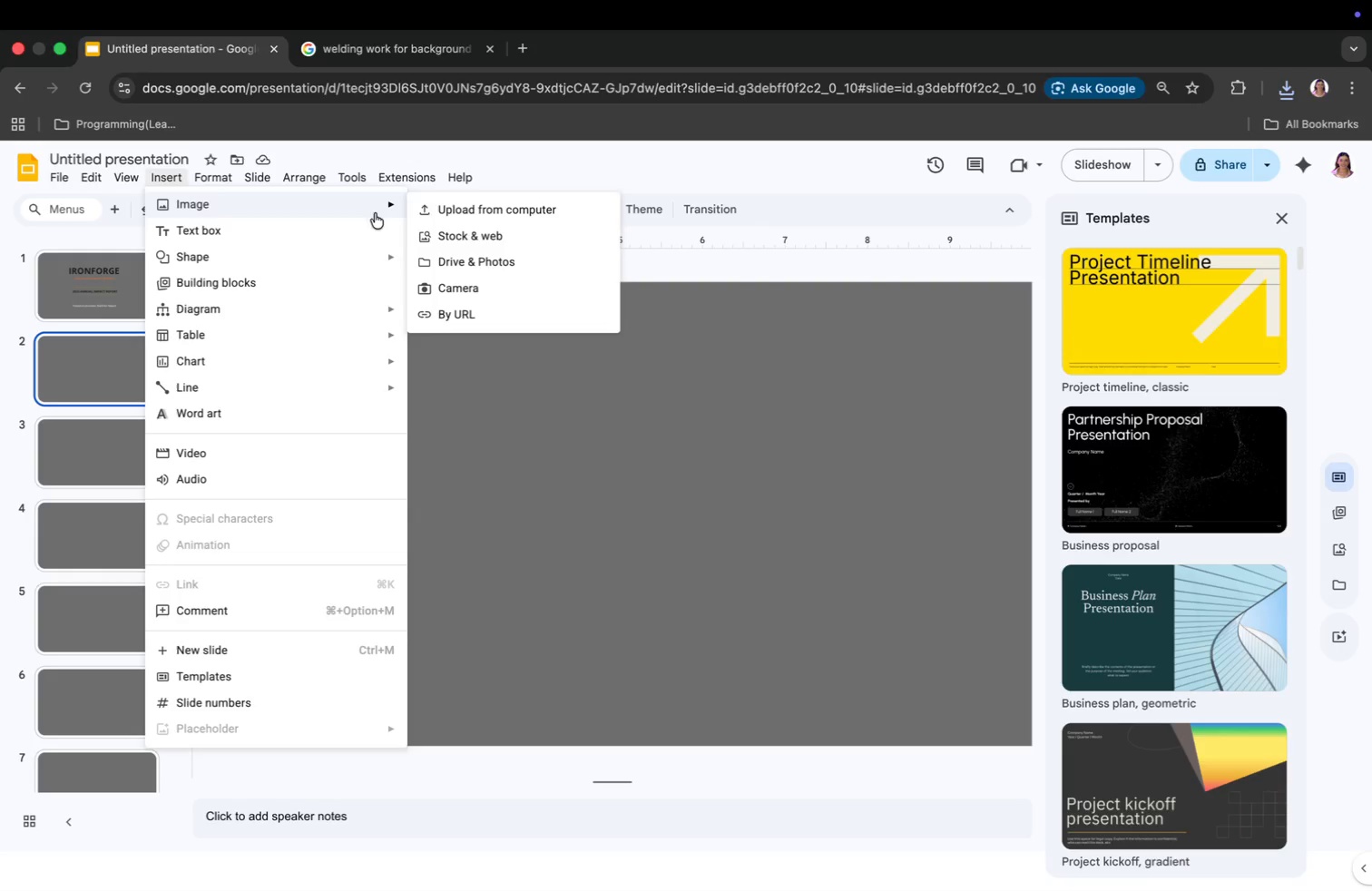 
left_click([454, 213])
 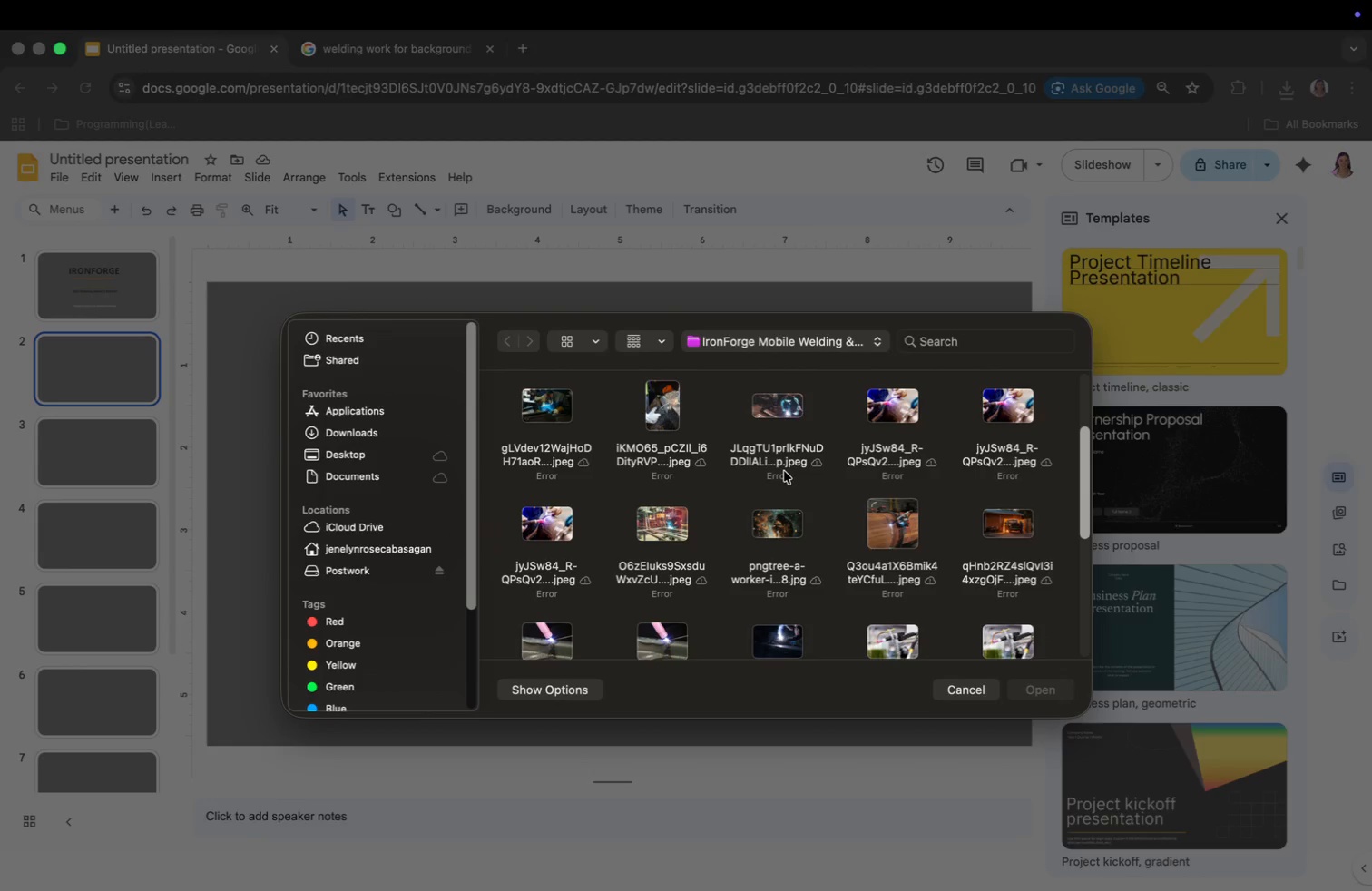 
scroll: coordinate [784, 471], scroll_direction: down, amount: 20.0
 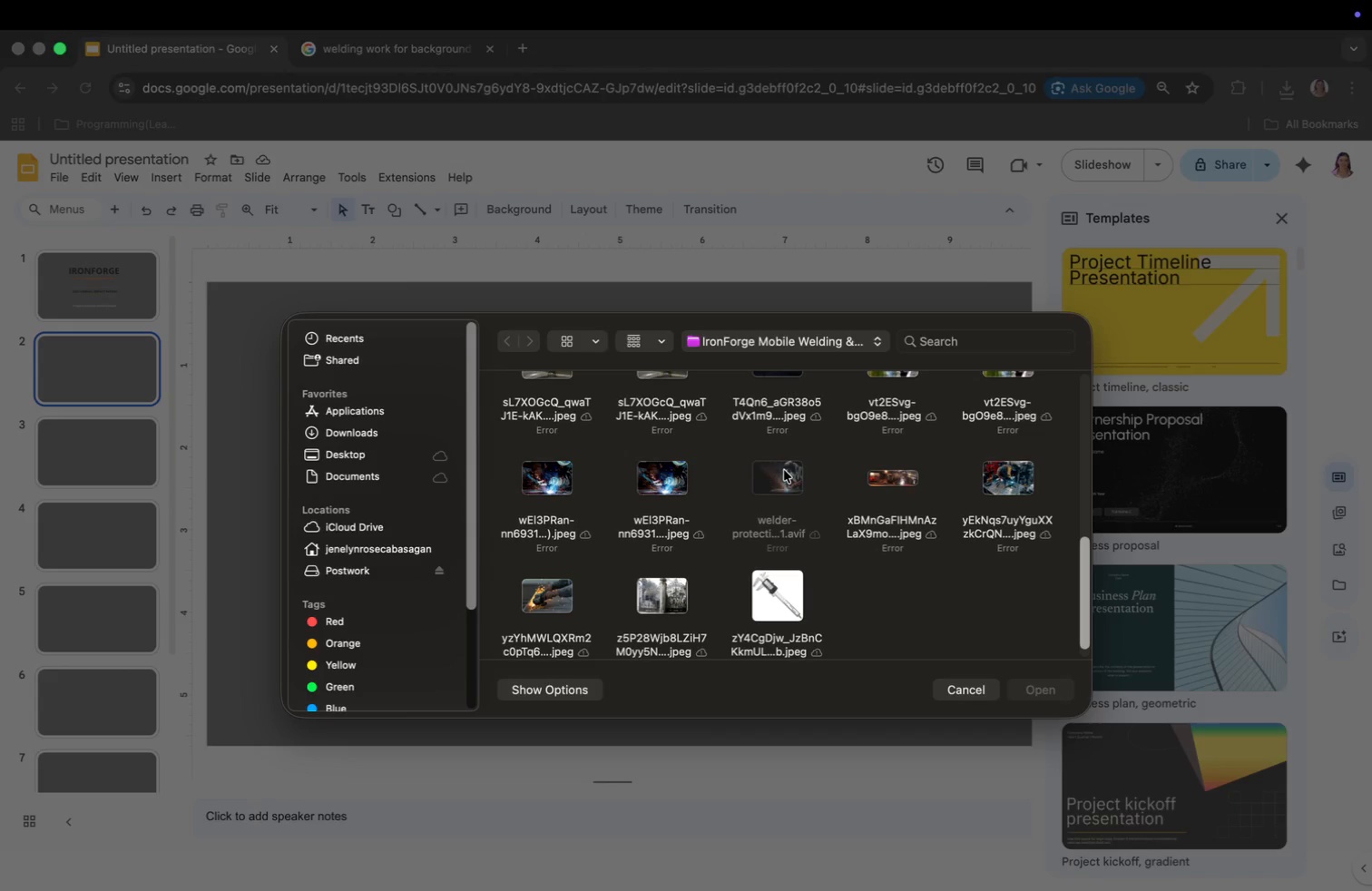 
left_click([656, 480])
 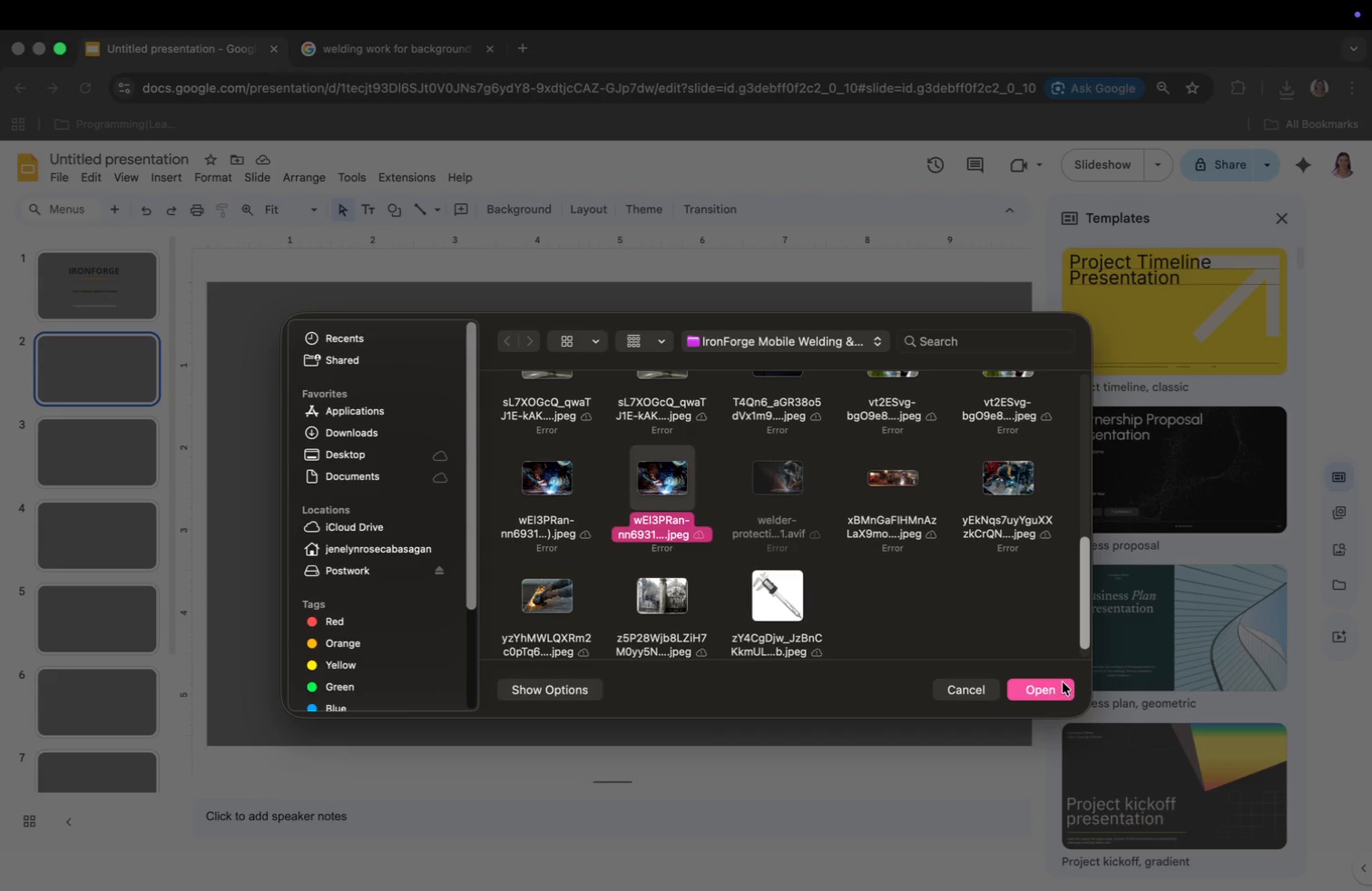 
left_click([1061, 686])
 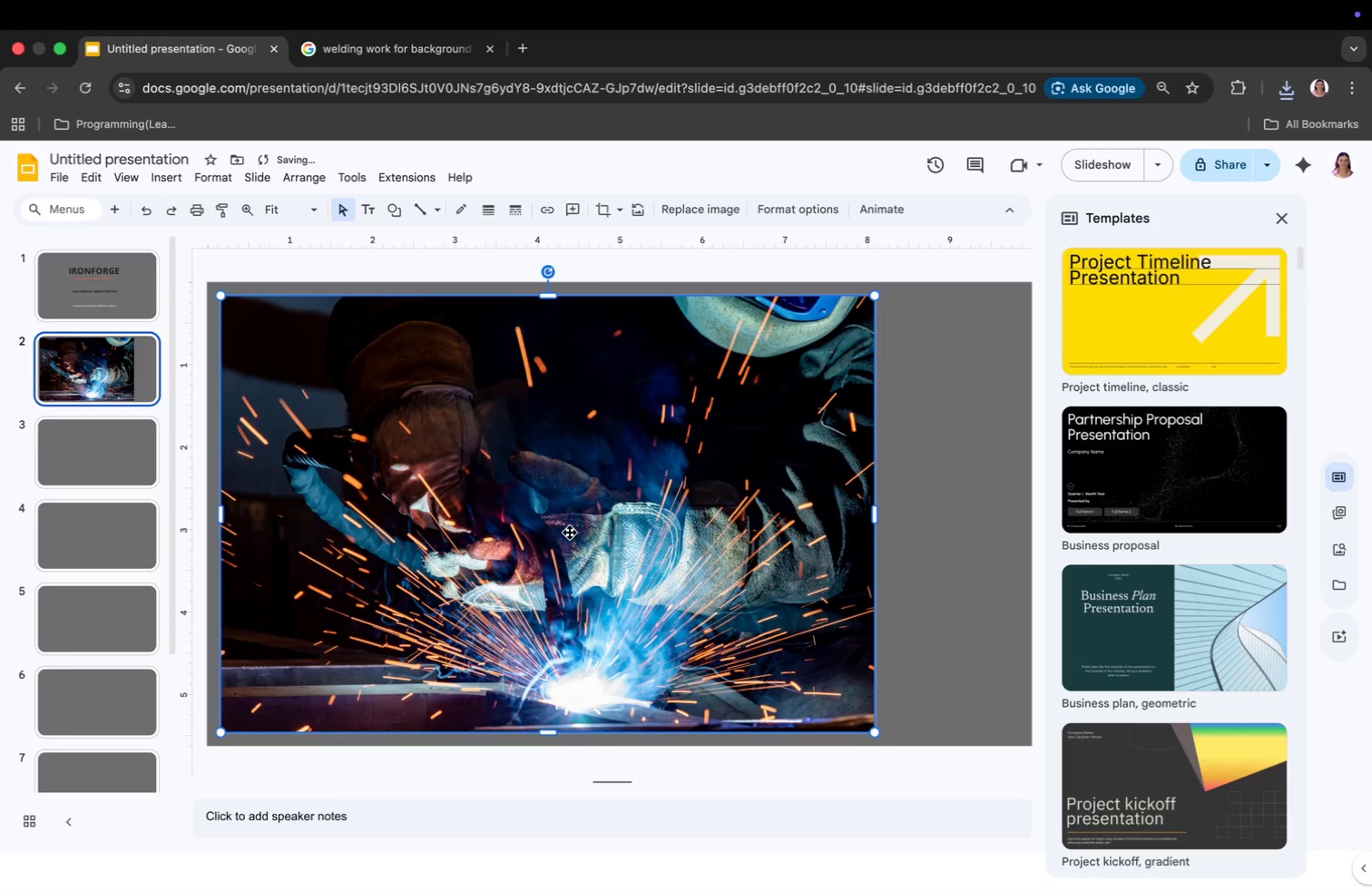 
wait(5.24)
 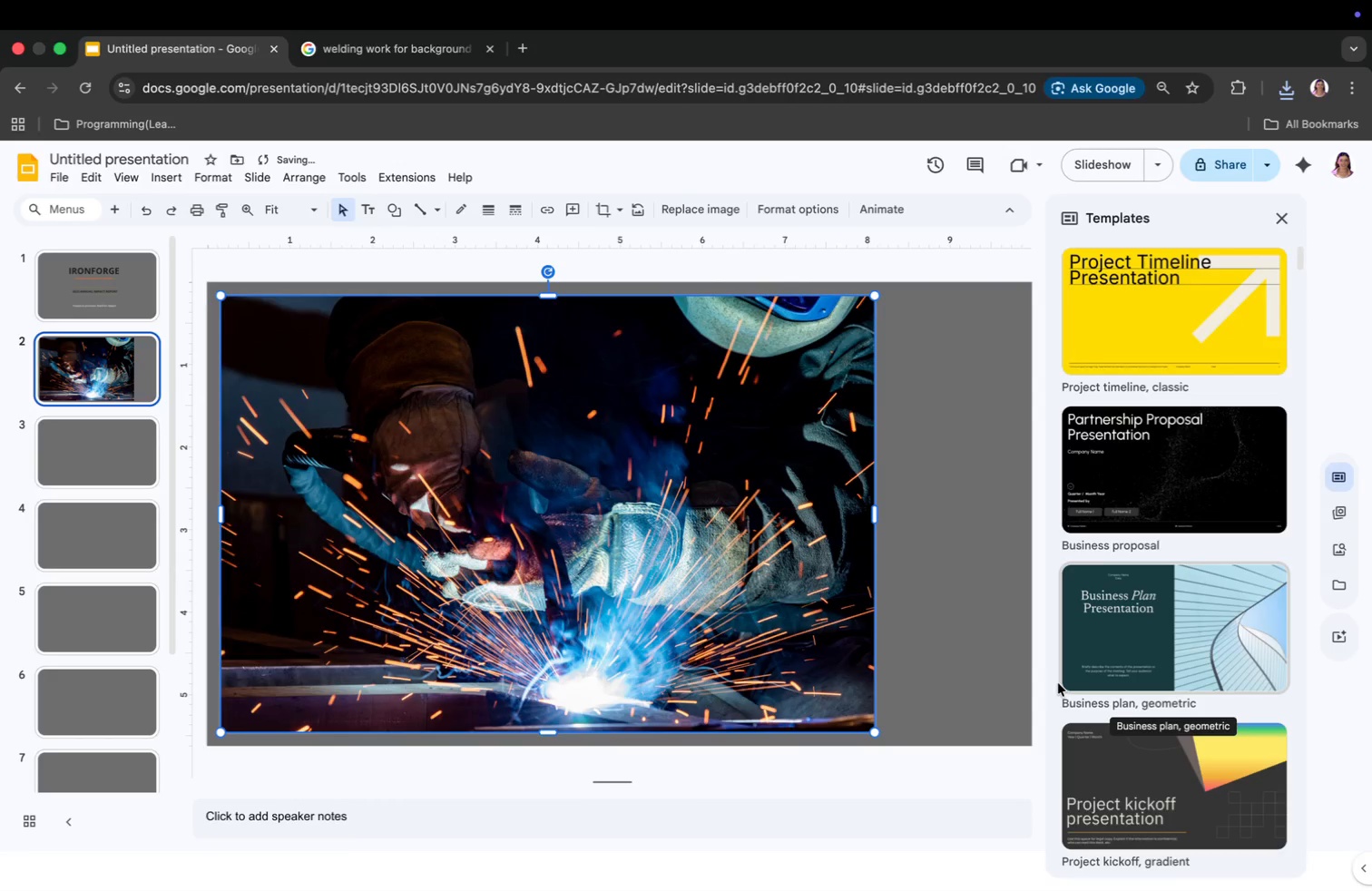 
key(Meta+CommandLeft)
 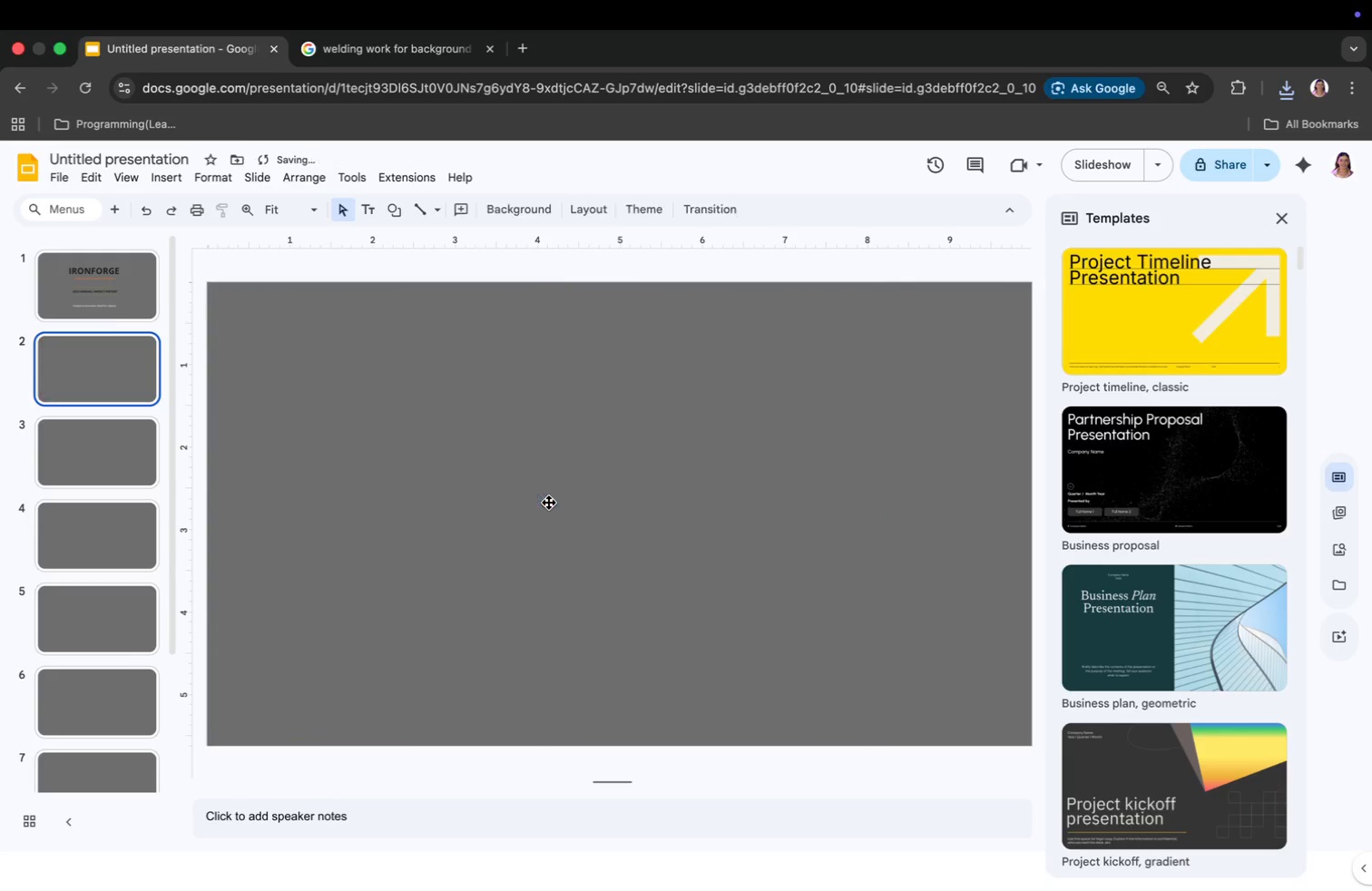 
key(Meta+Z)
 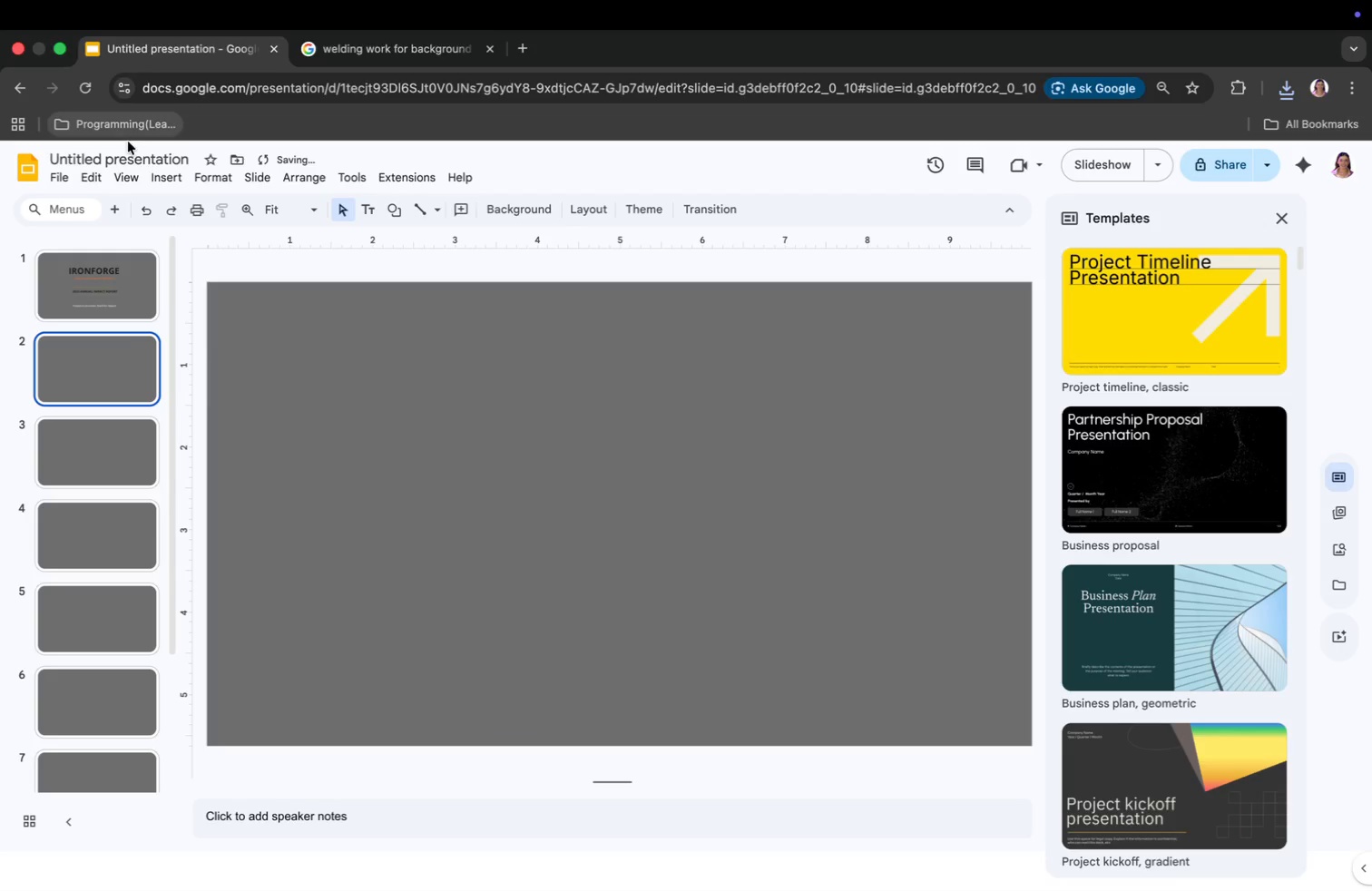 
left_click([156, 174])
 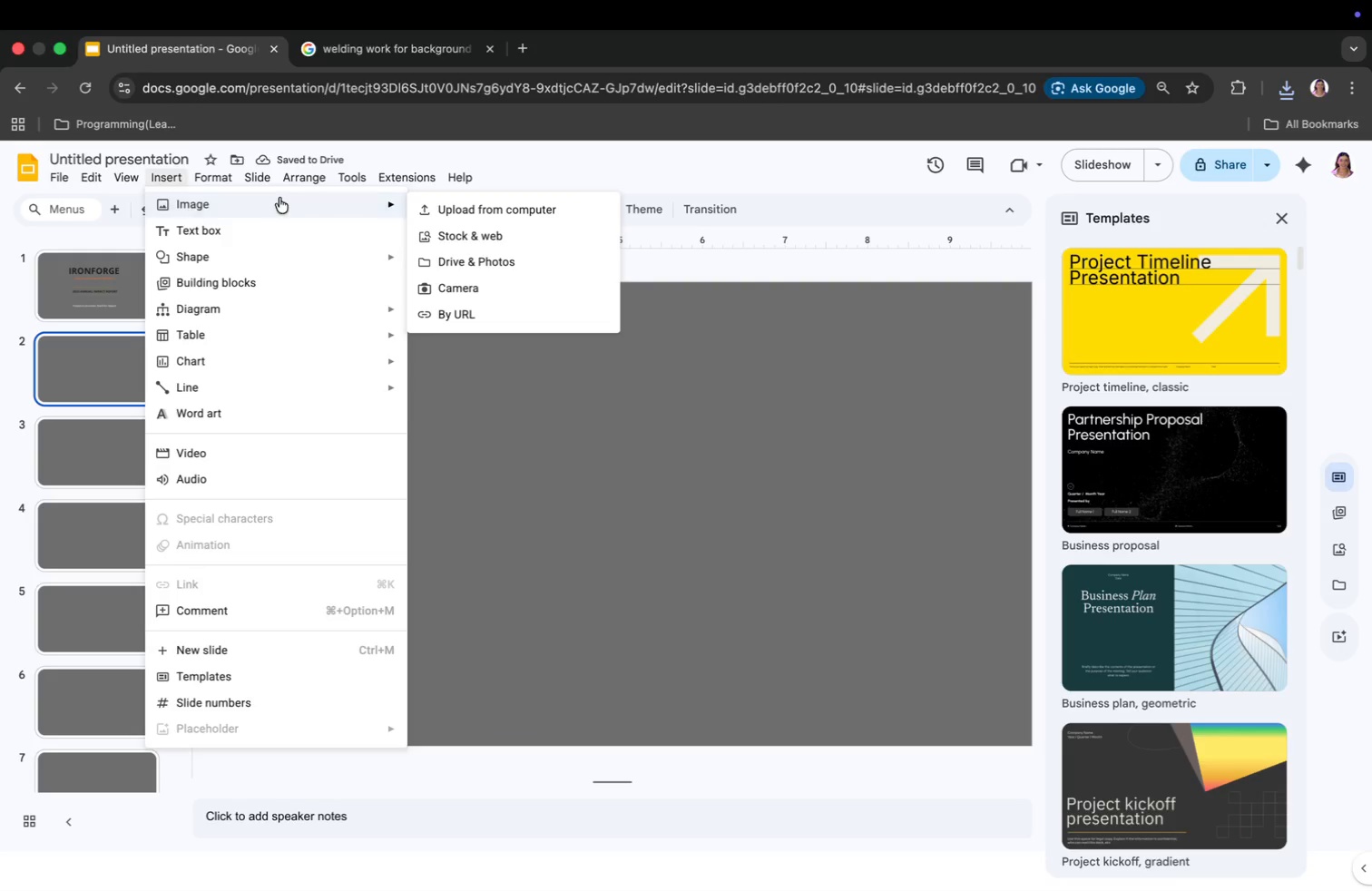 
left_click_drag(start_coordinate=[192, 205], to_coordinate=[202, 205])
 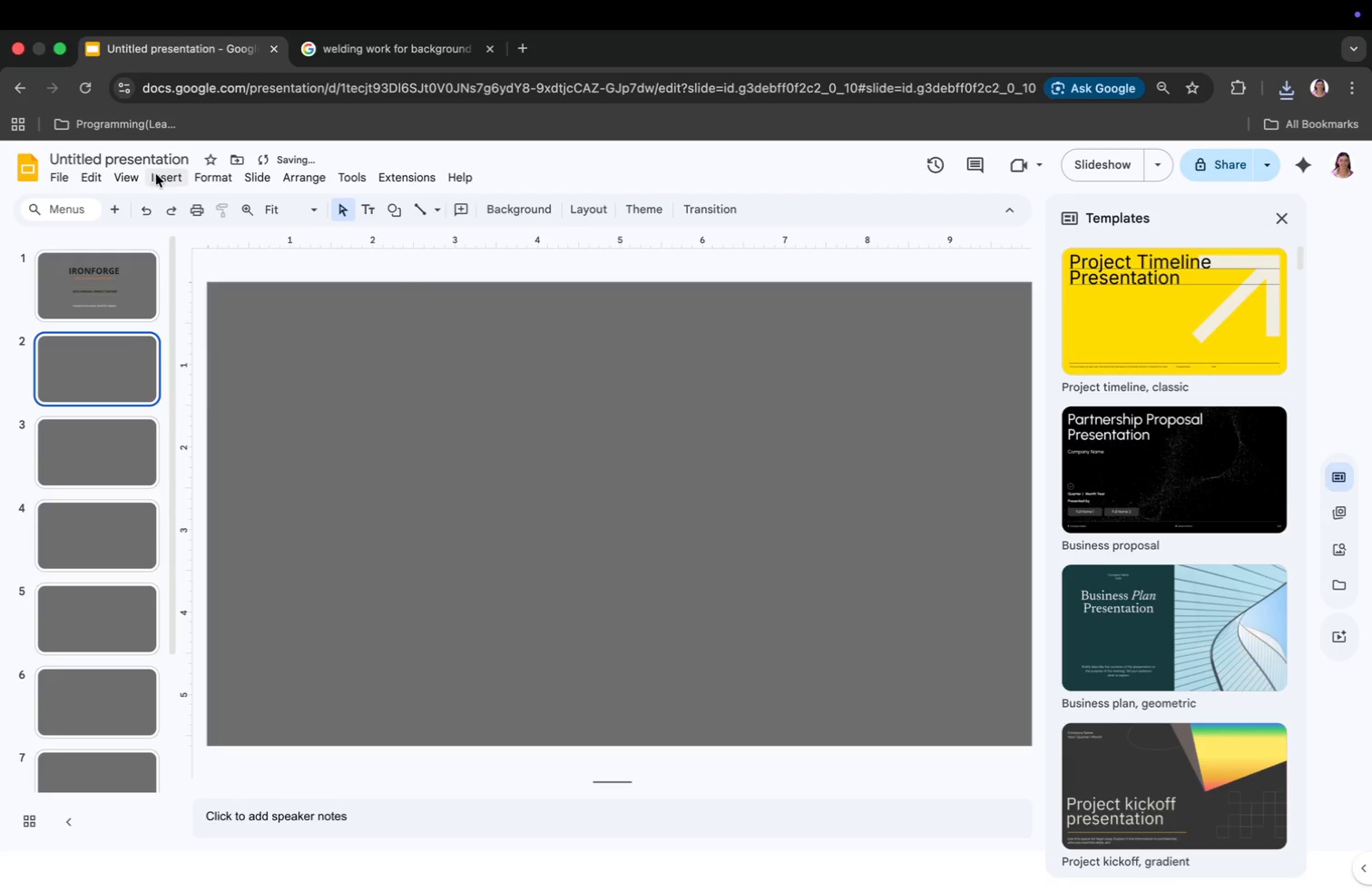 
left_click([475, 217])
 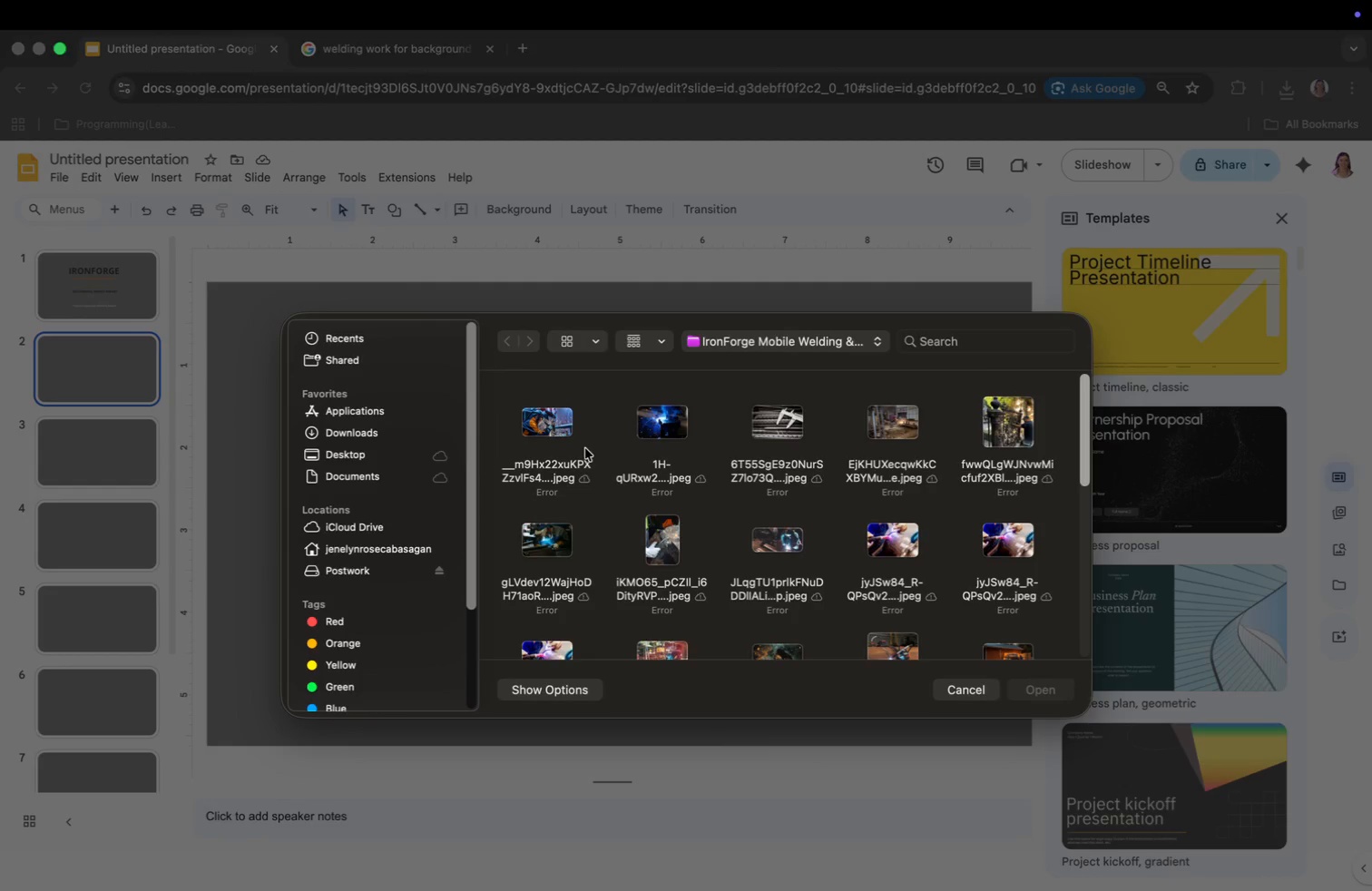 
left_click([571, 424])
 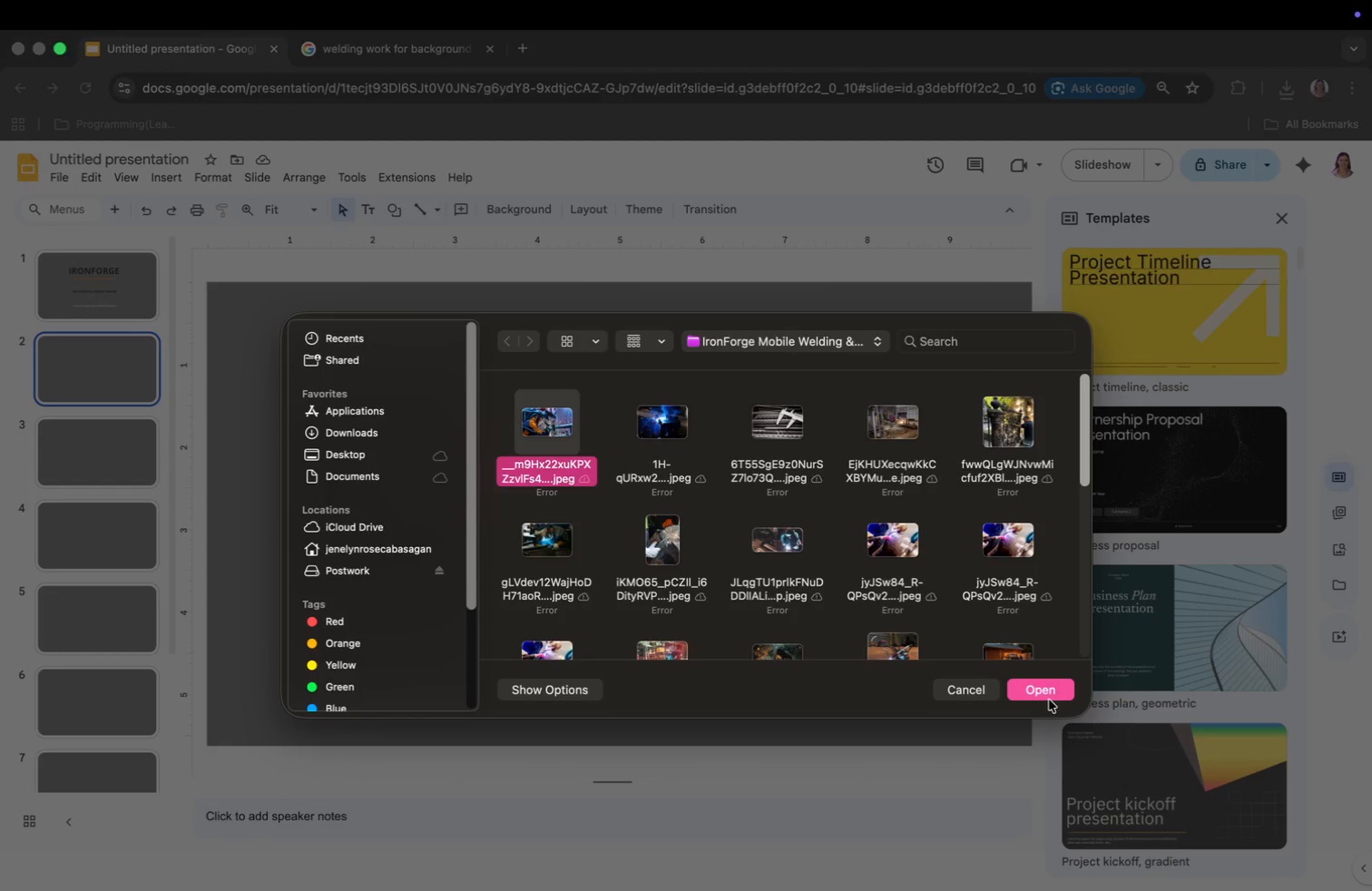 
left_click([1045, 684])
 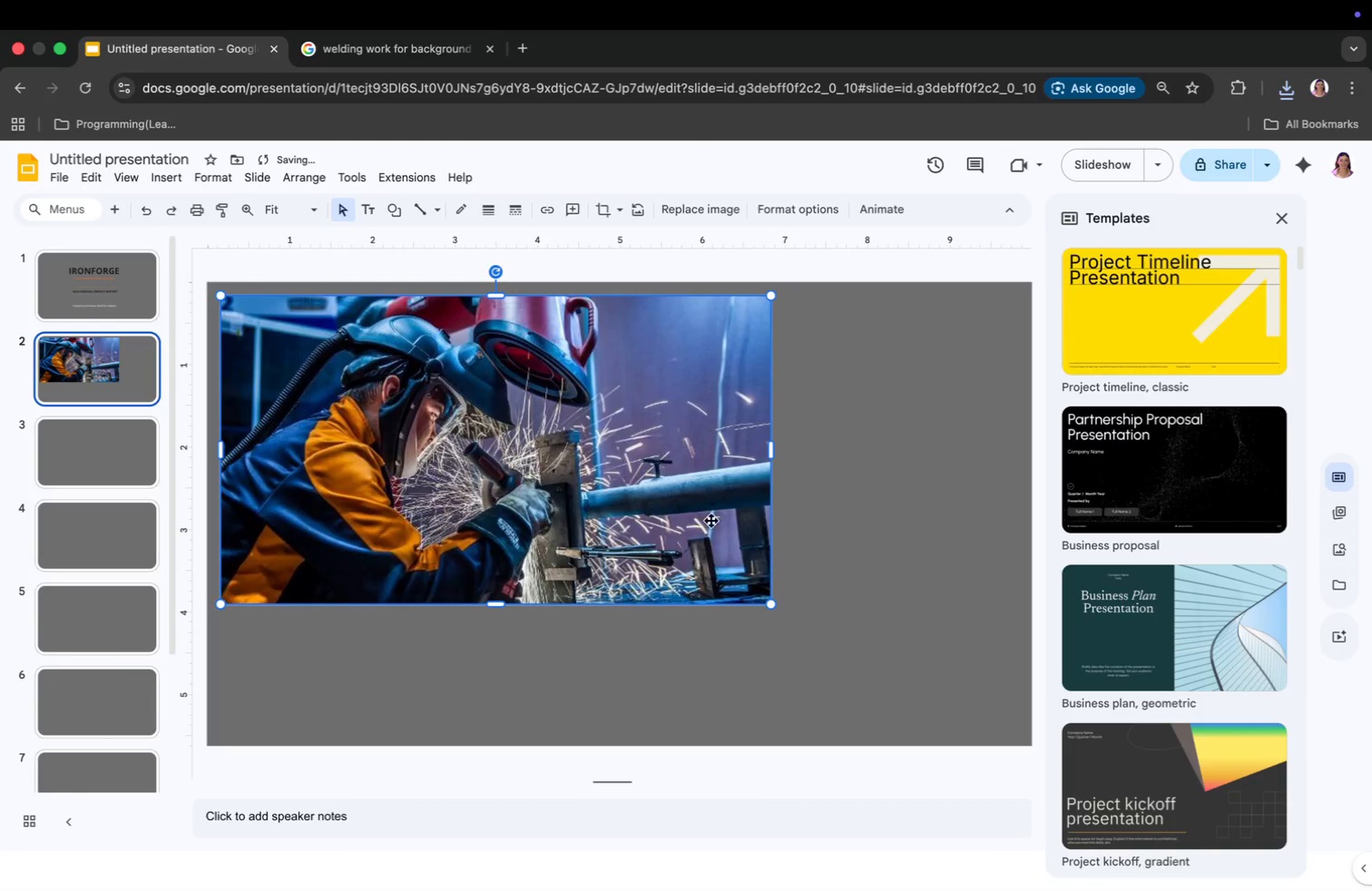 
right_click([708, 521])
 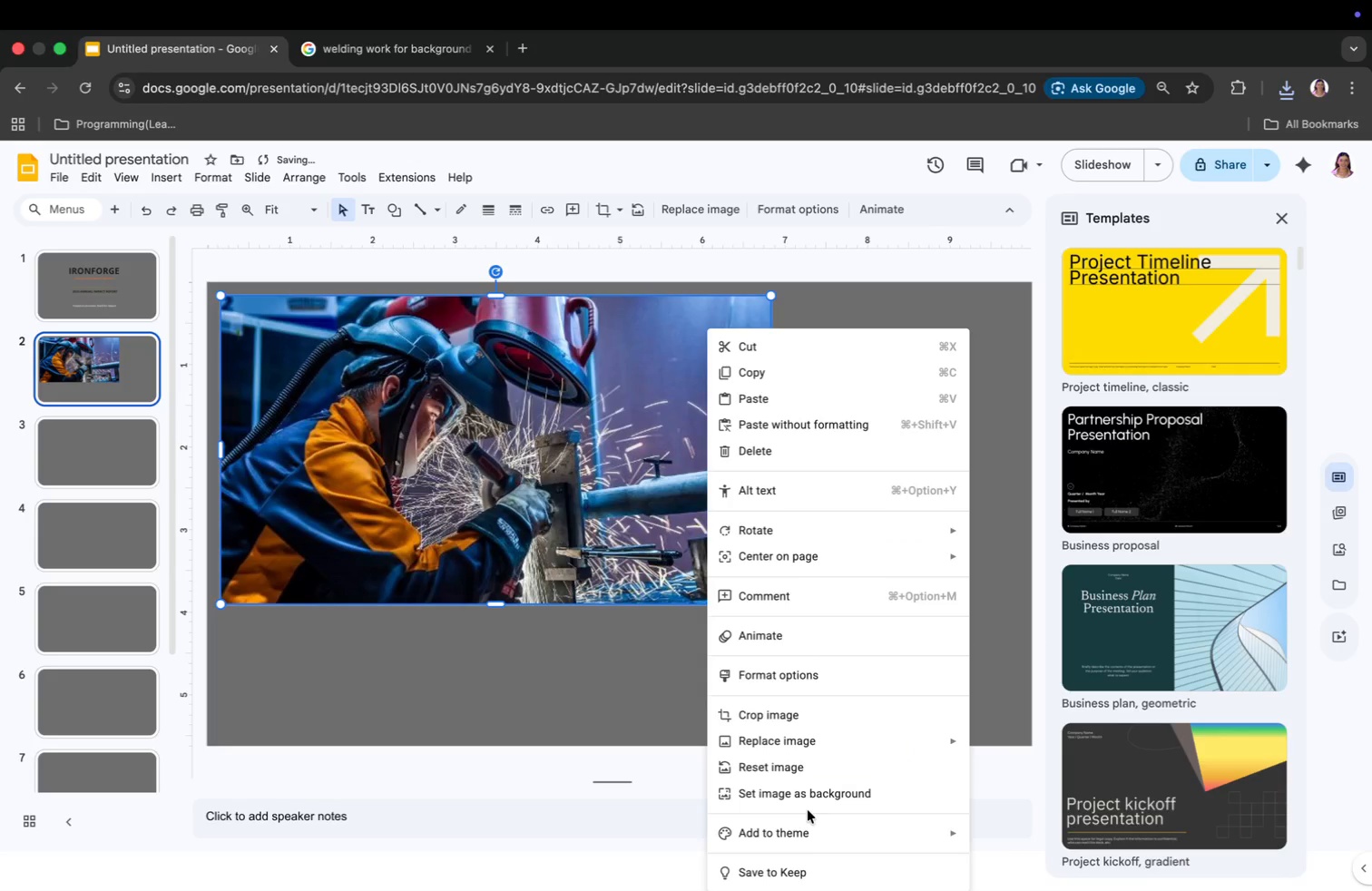 
left_click([807, 792])
 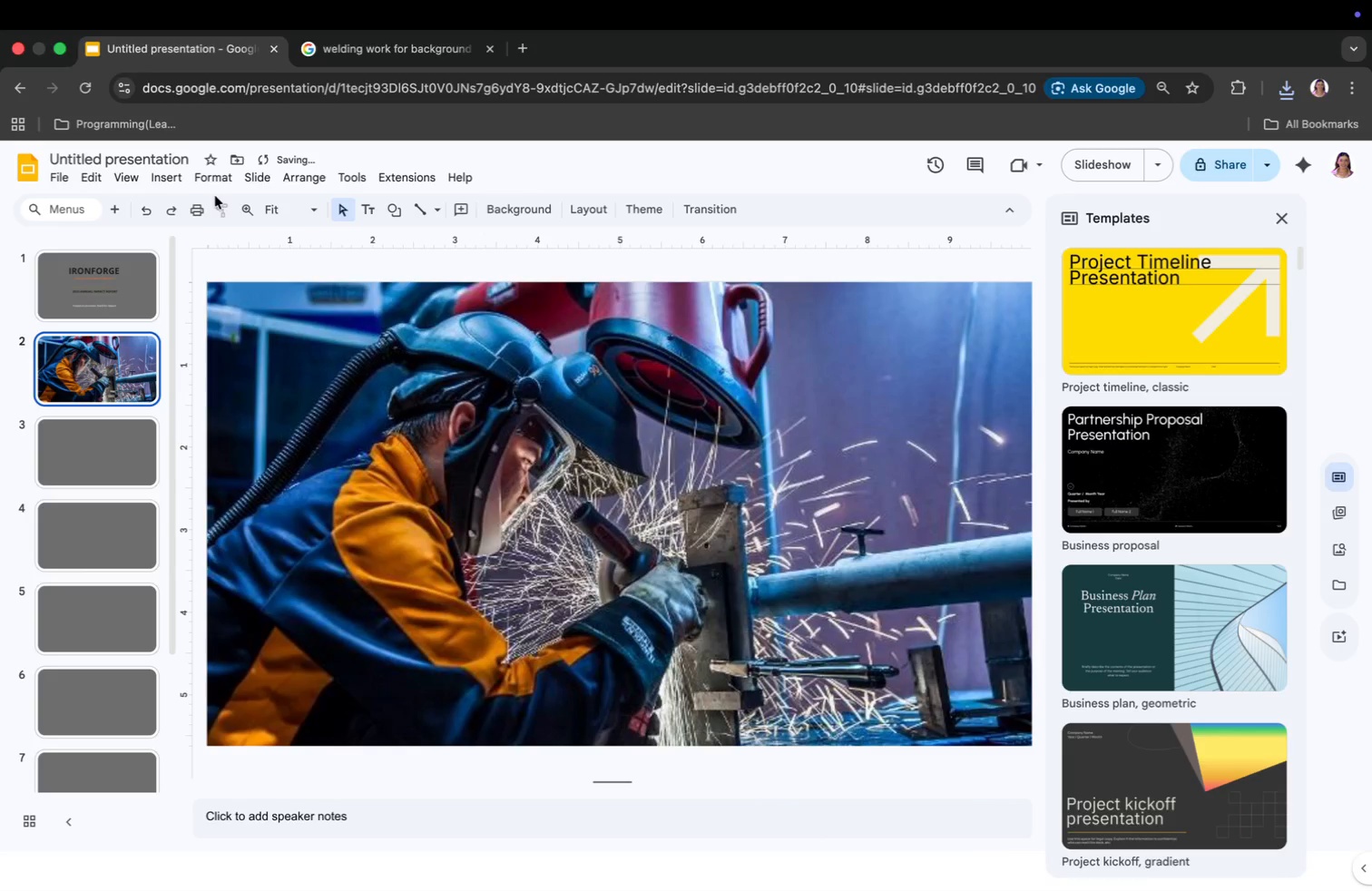 
left_click([180, 185])
 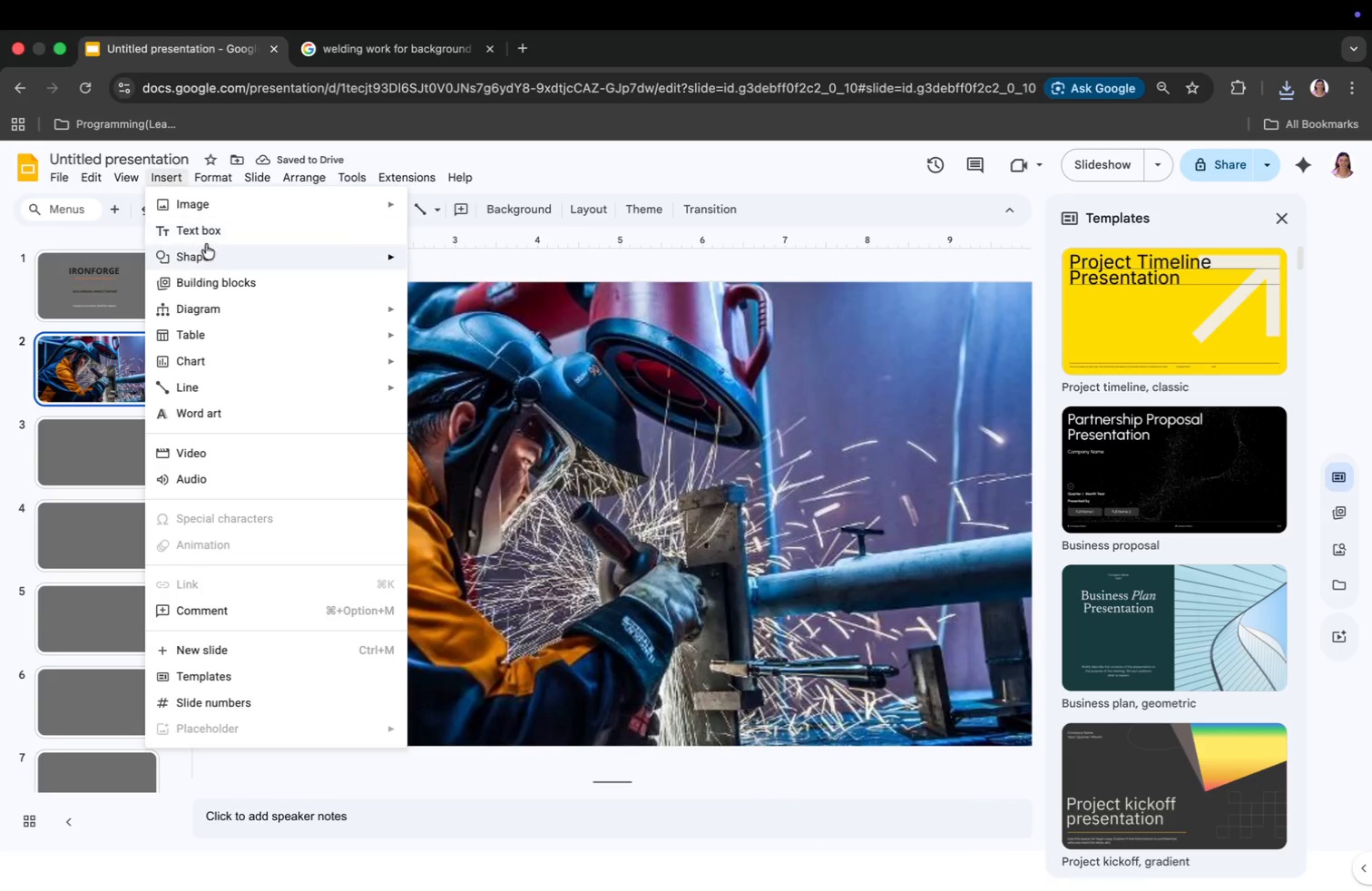 
mouse_move([238, 253])
 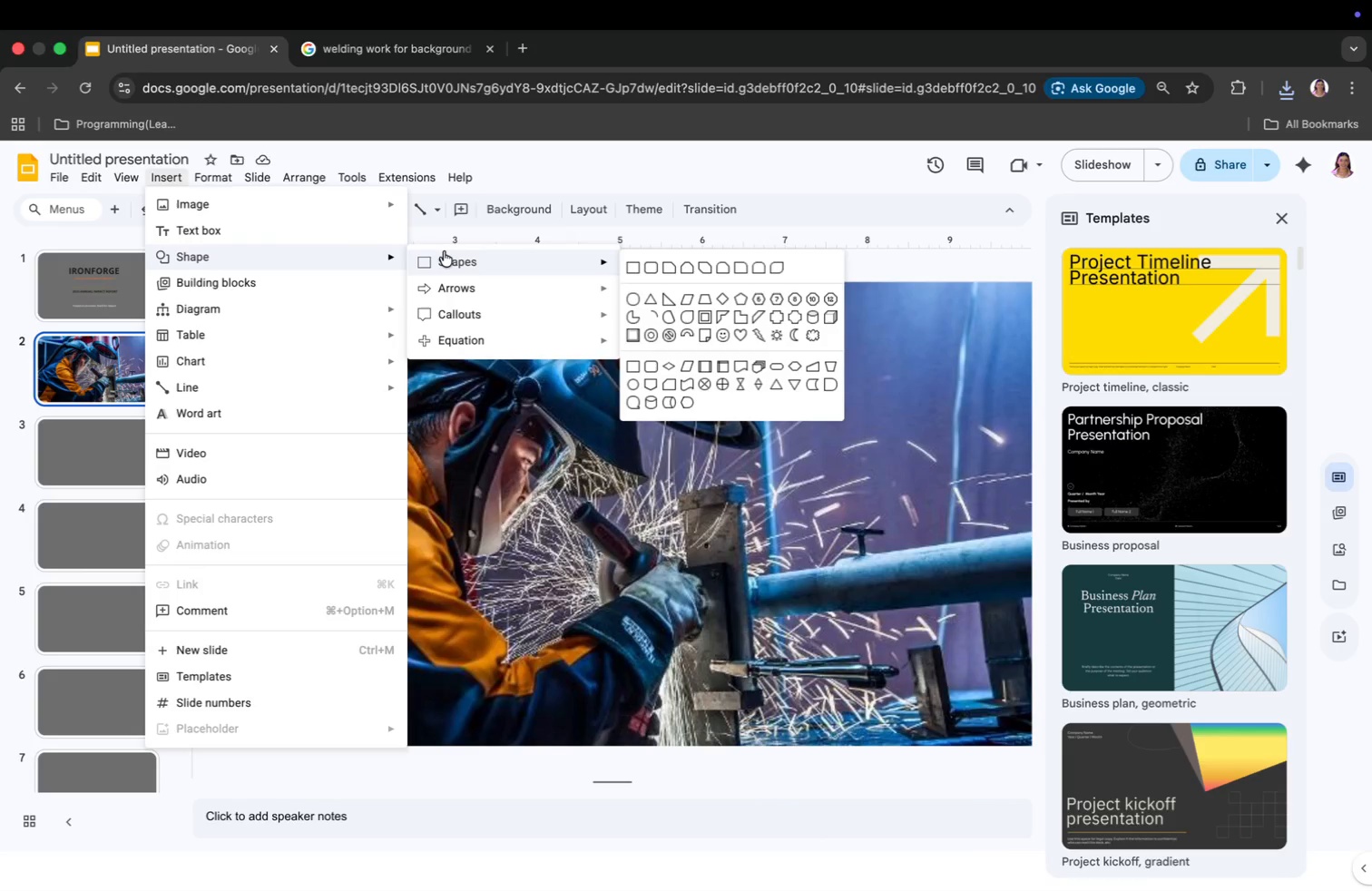 
left_click([444, 251])
 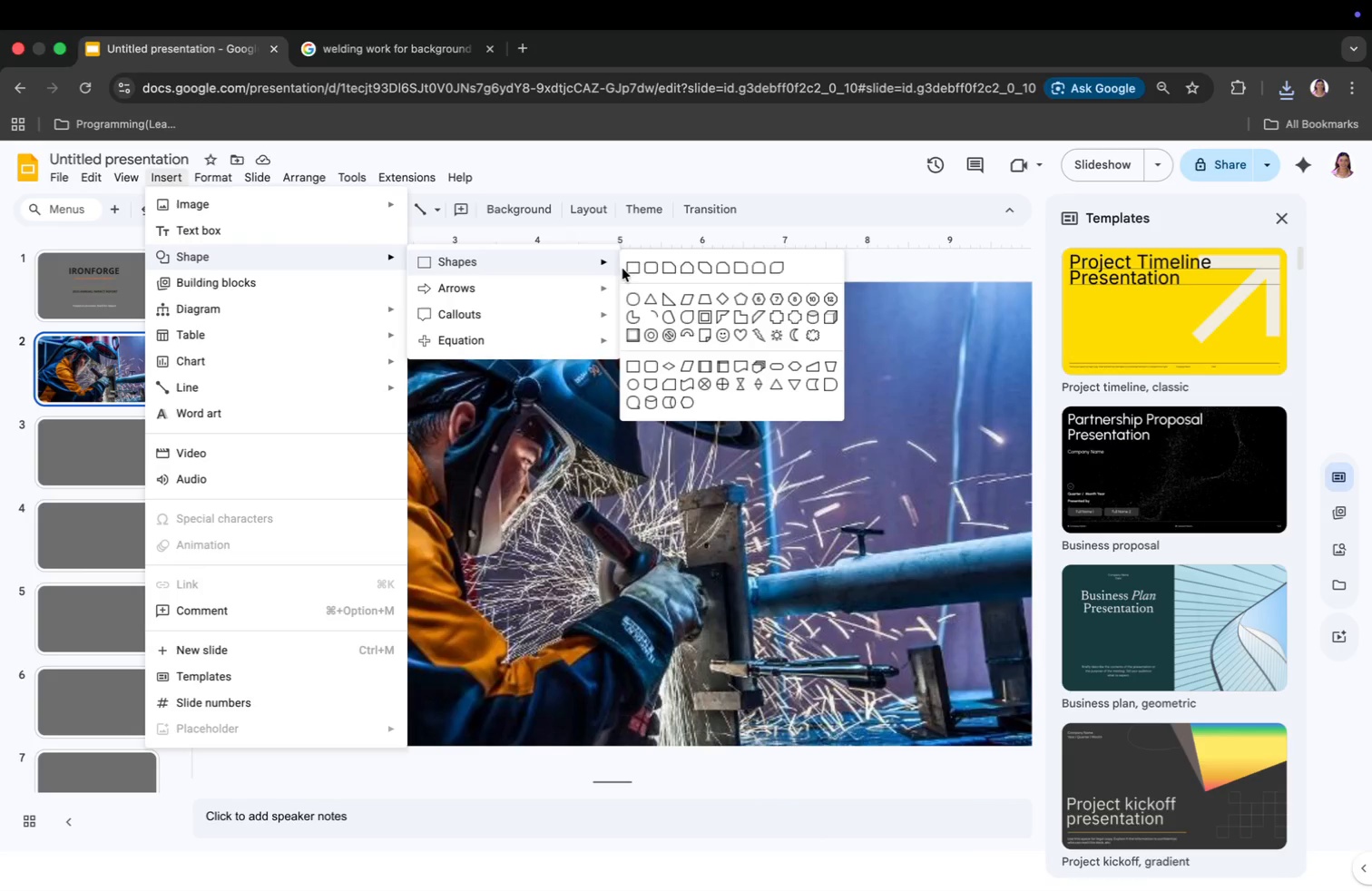 
left_click([629, 269])
 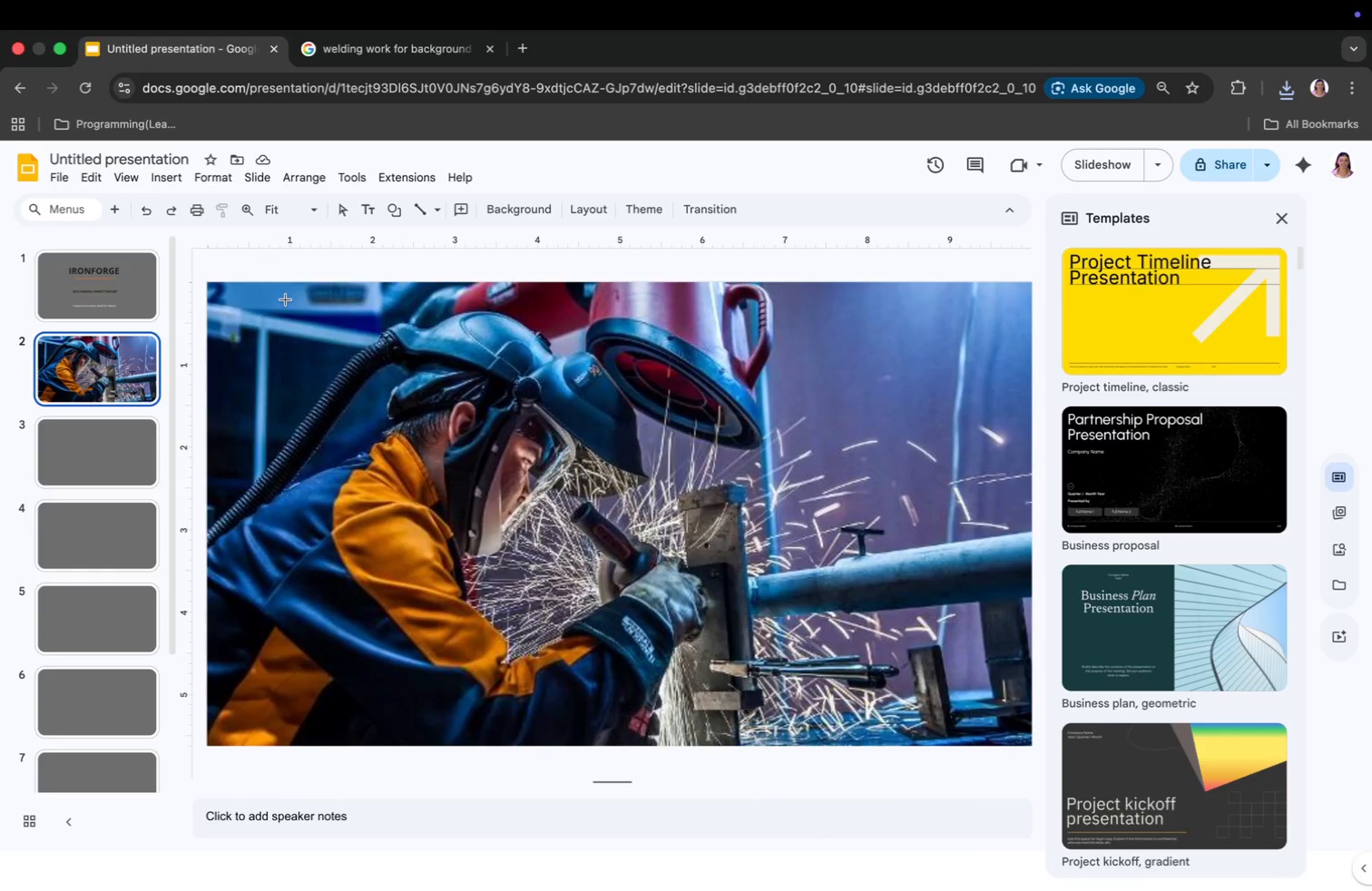 
left_click([248, 299])
 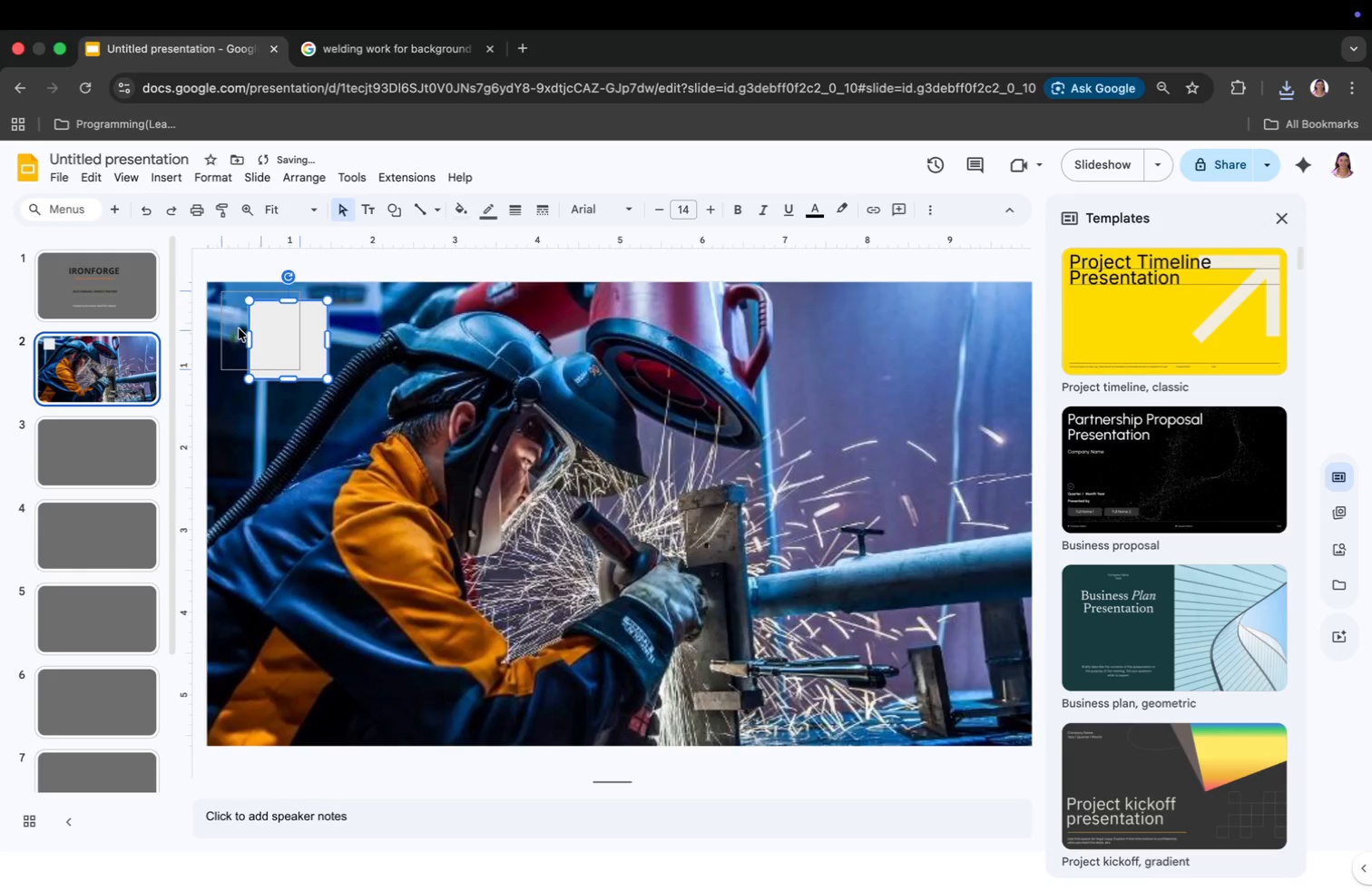 
left_click_drag(start_coordinate=[267, 338], to_coordinate=[225, 321])
 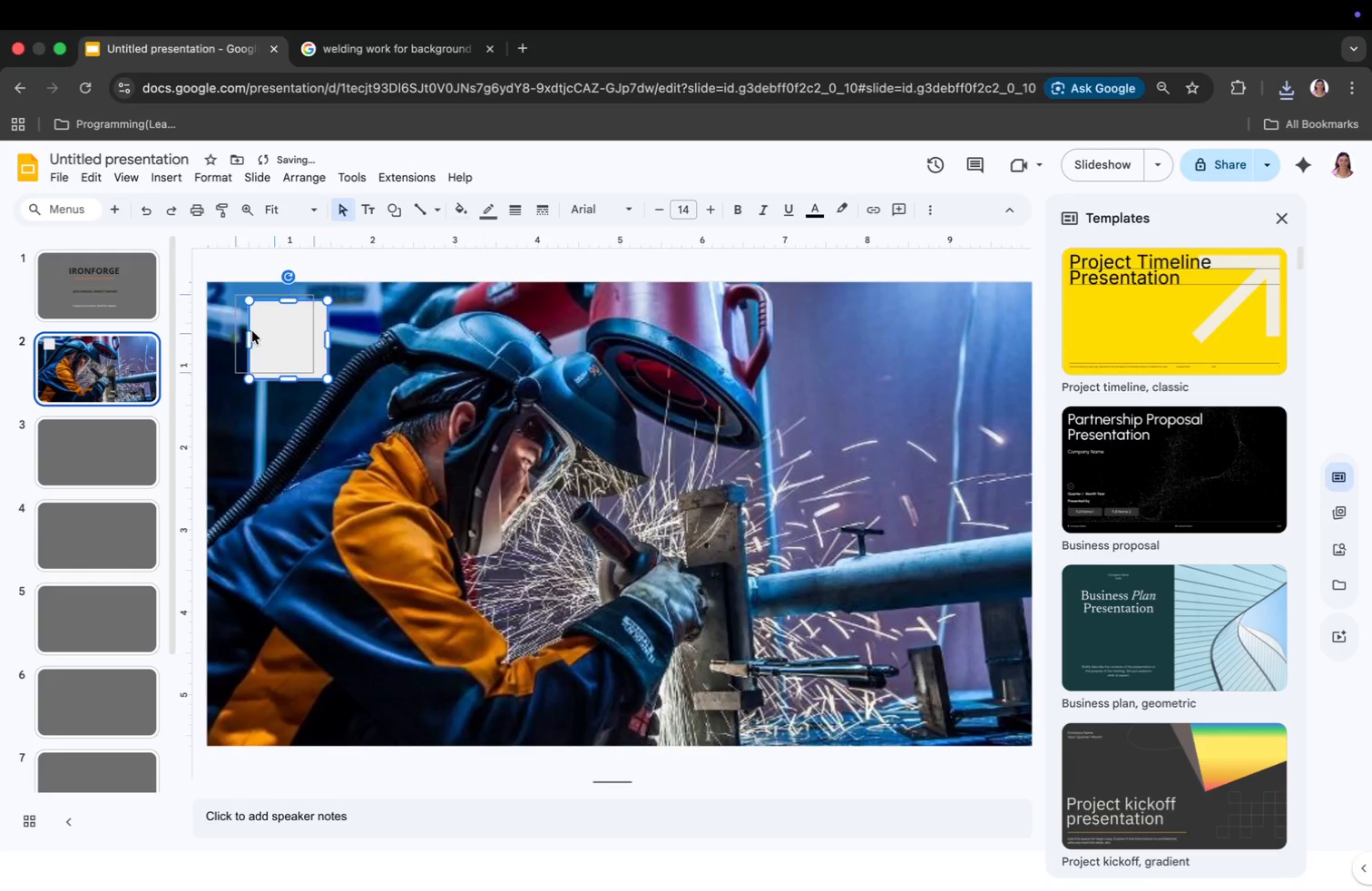 
left_click_drag(start_coordinate=[285, 357], to_coordinate=[1028, 742])
 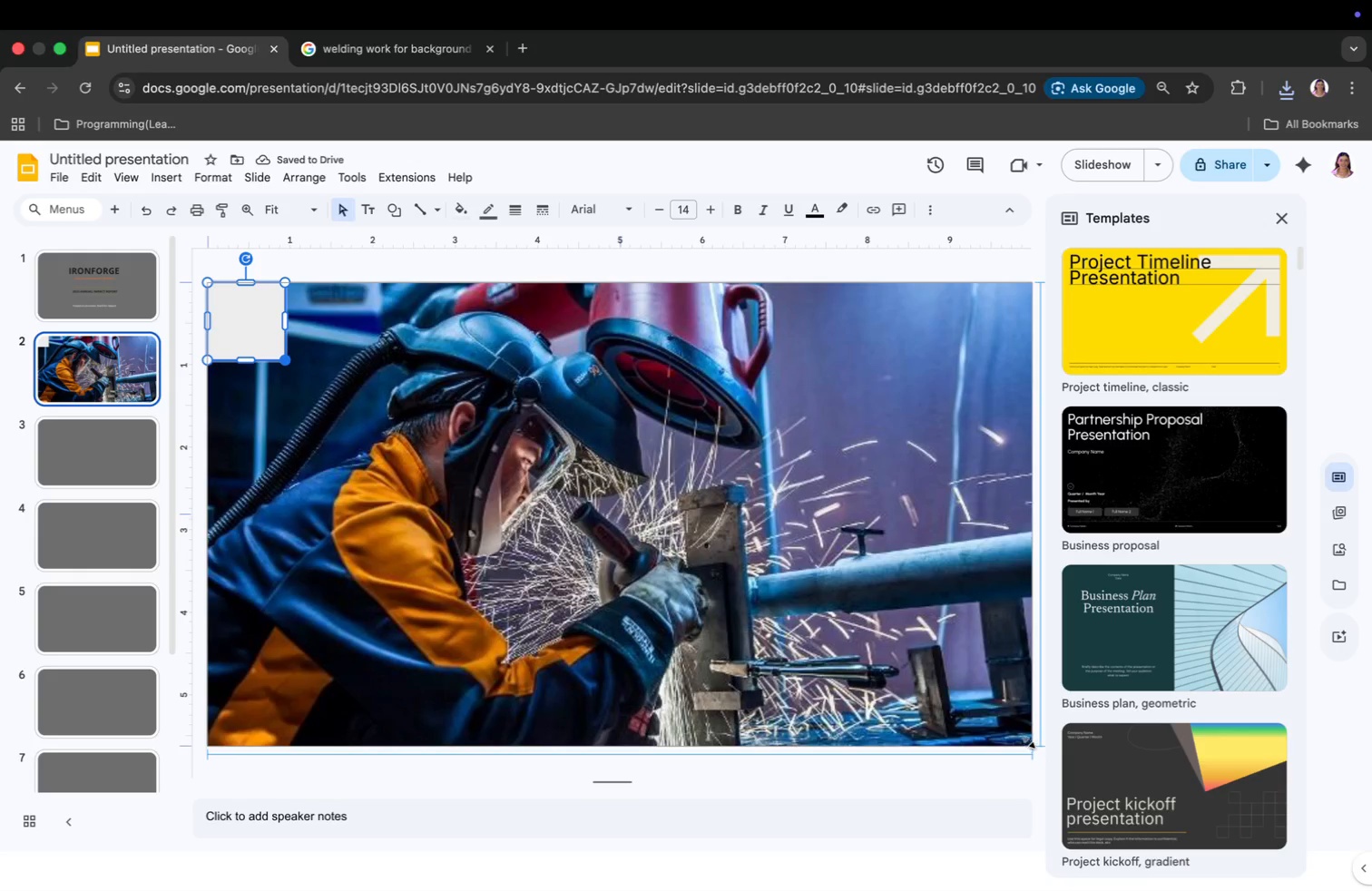 
left_click_drag(start_coordinate=[622, 743], to_coordinate=[622, 749])
 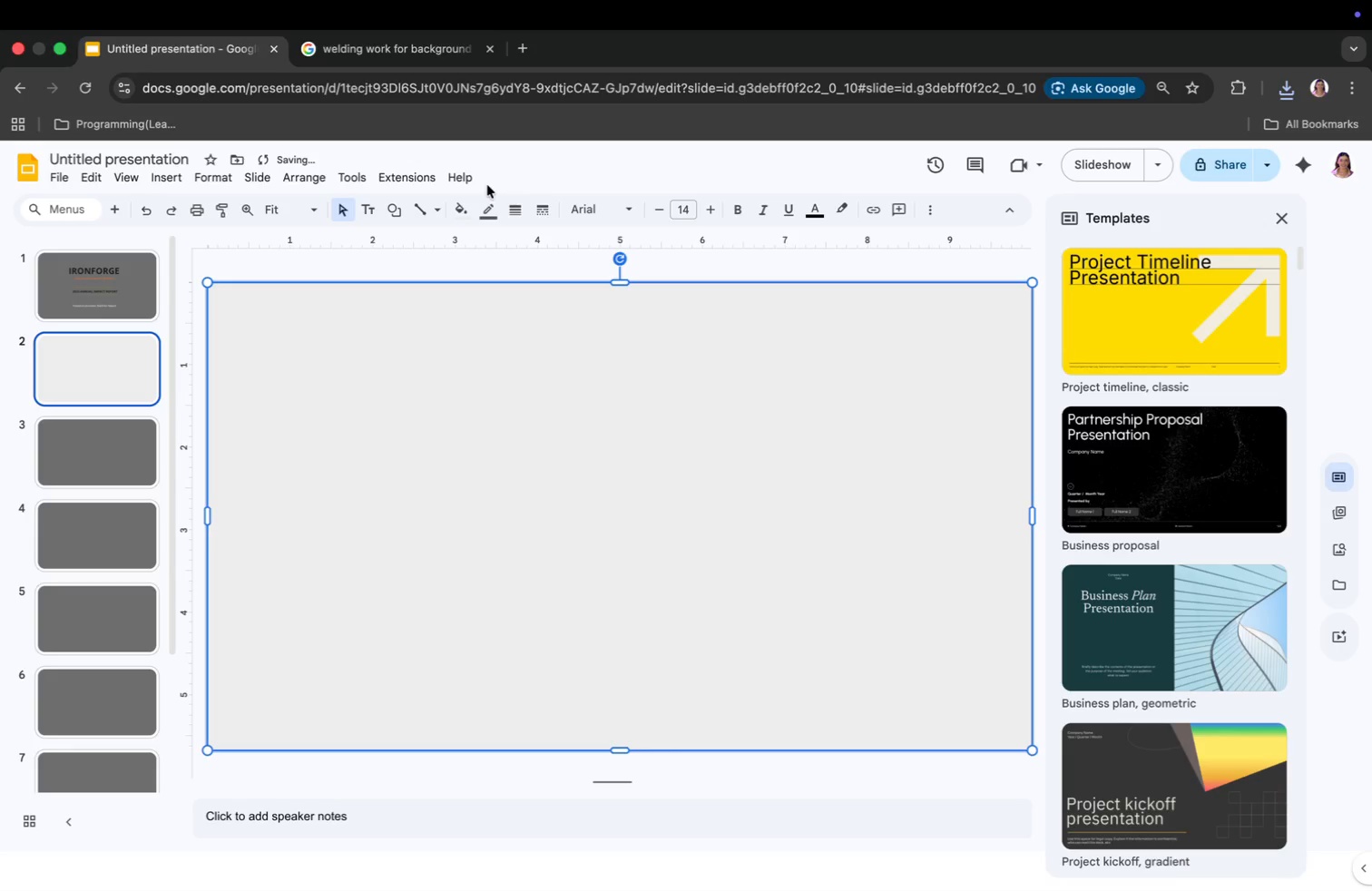 
left_click([450, 216])
 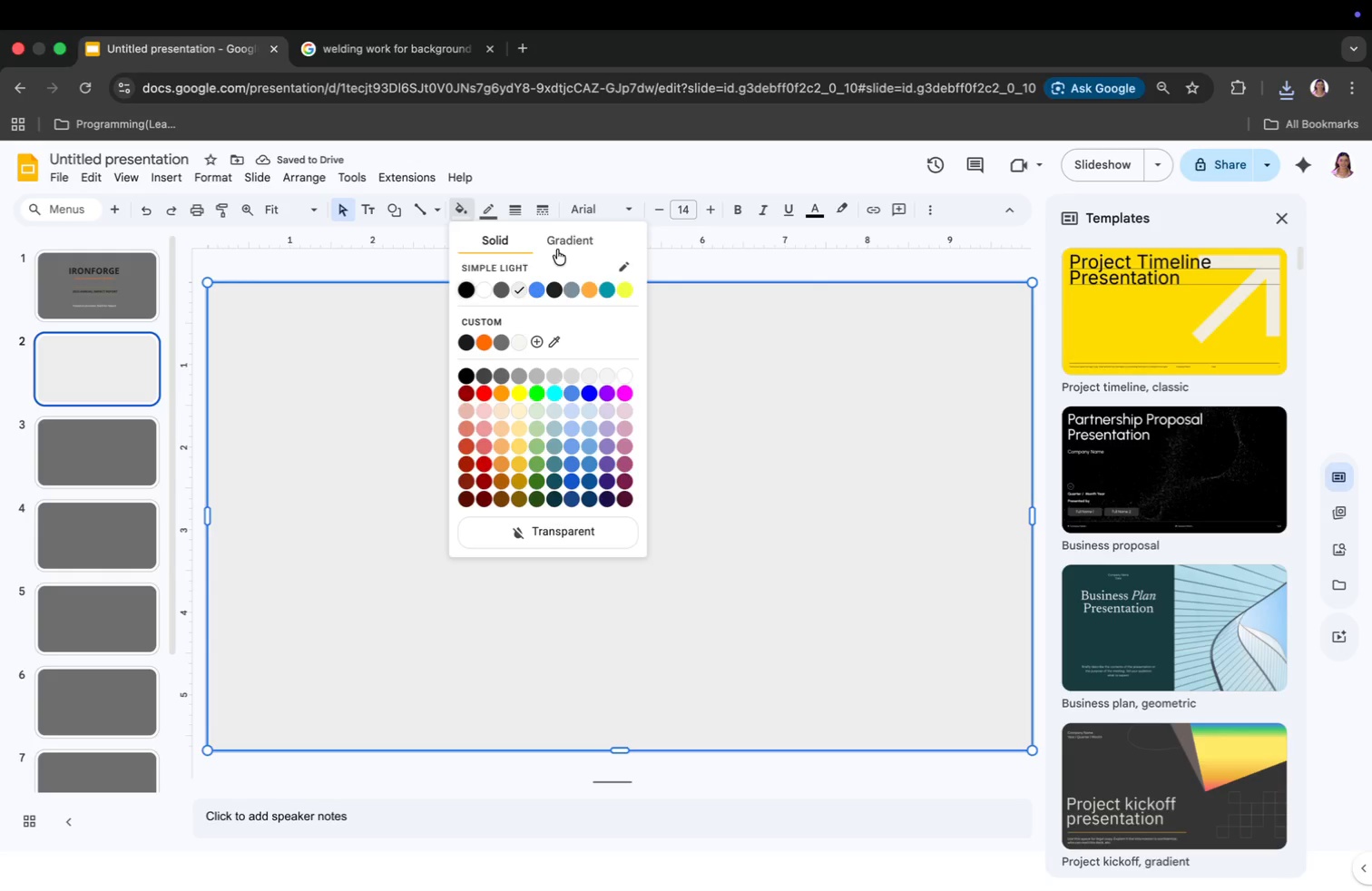 
left_click([570, 240])
 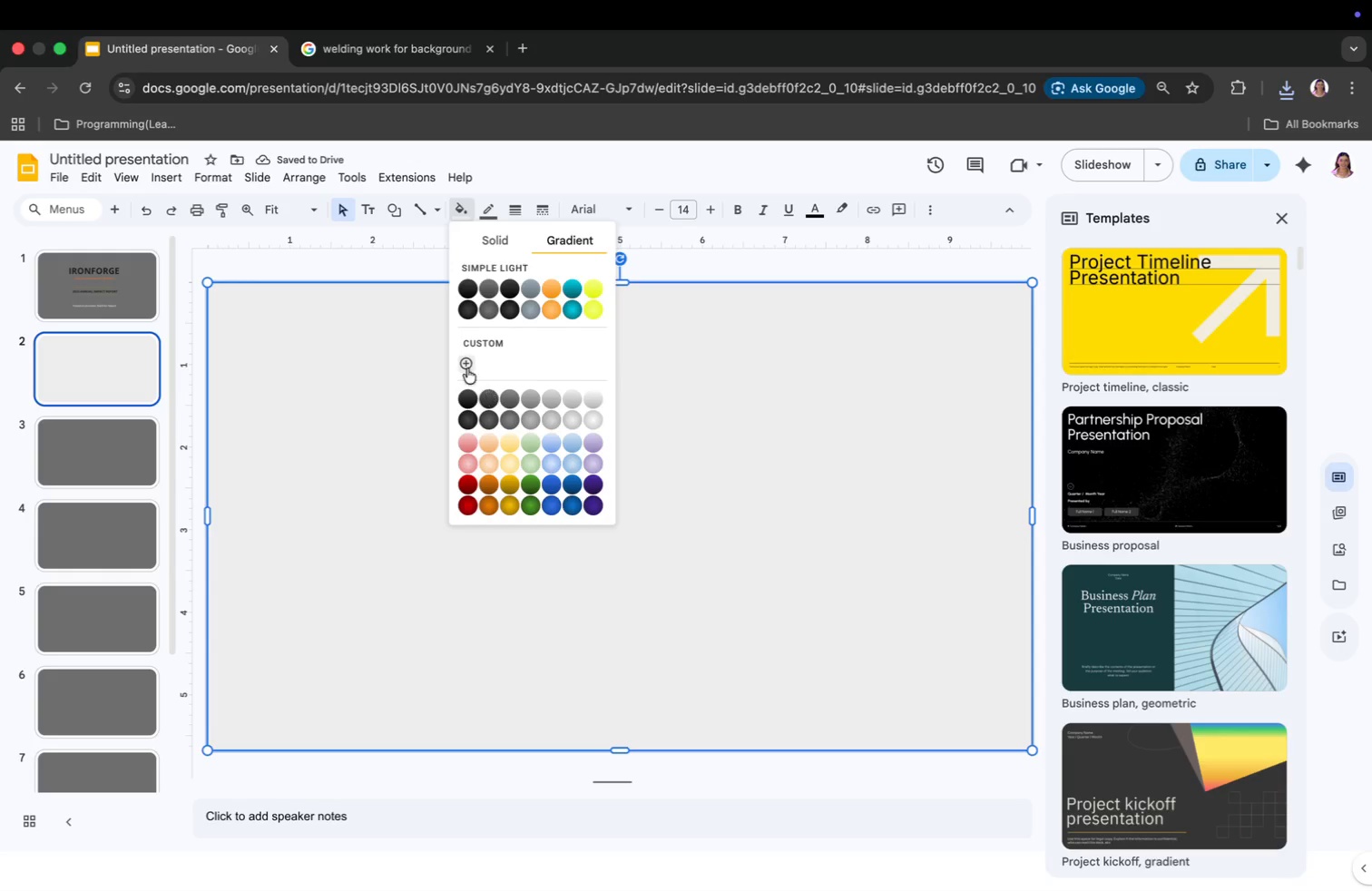 
left_click([465, 362])
 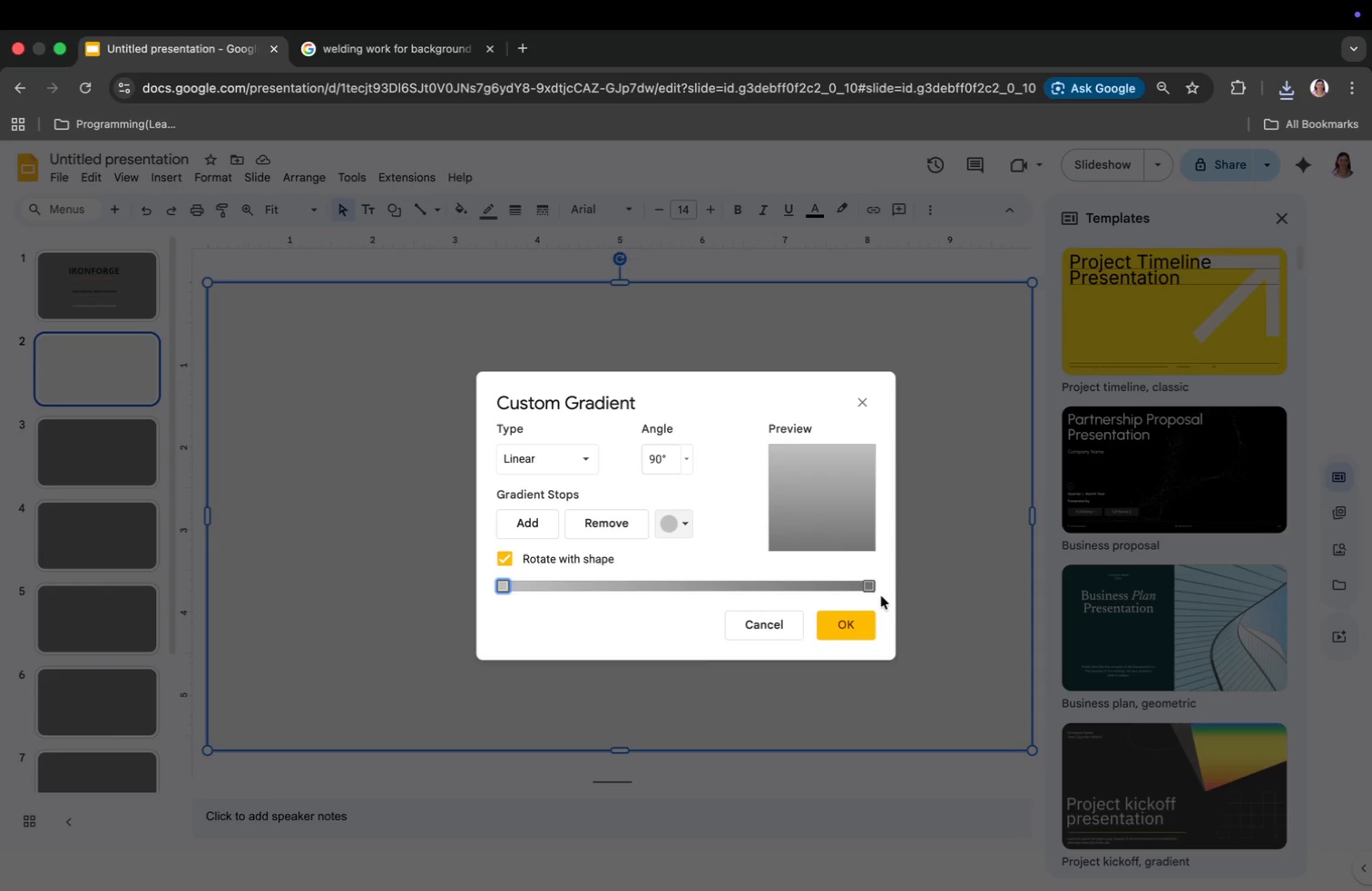 
left_click([867, 587])
 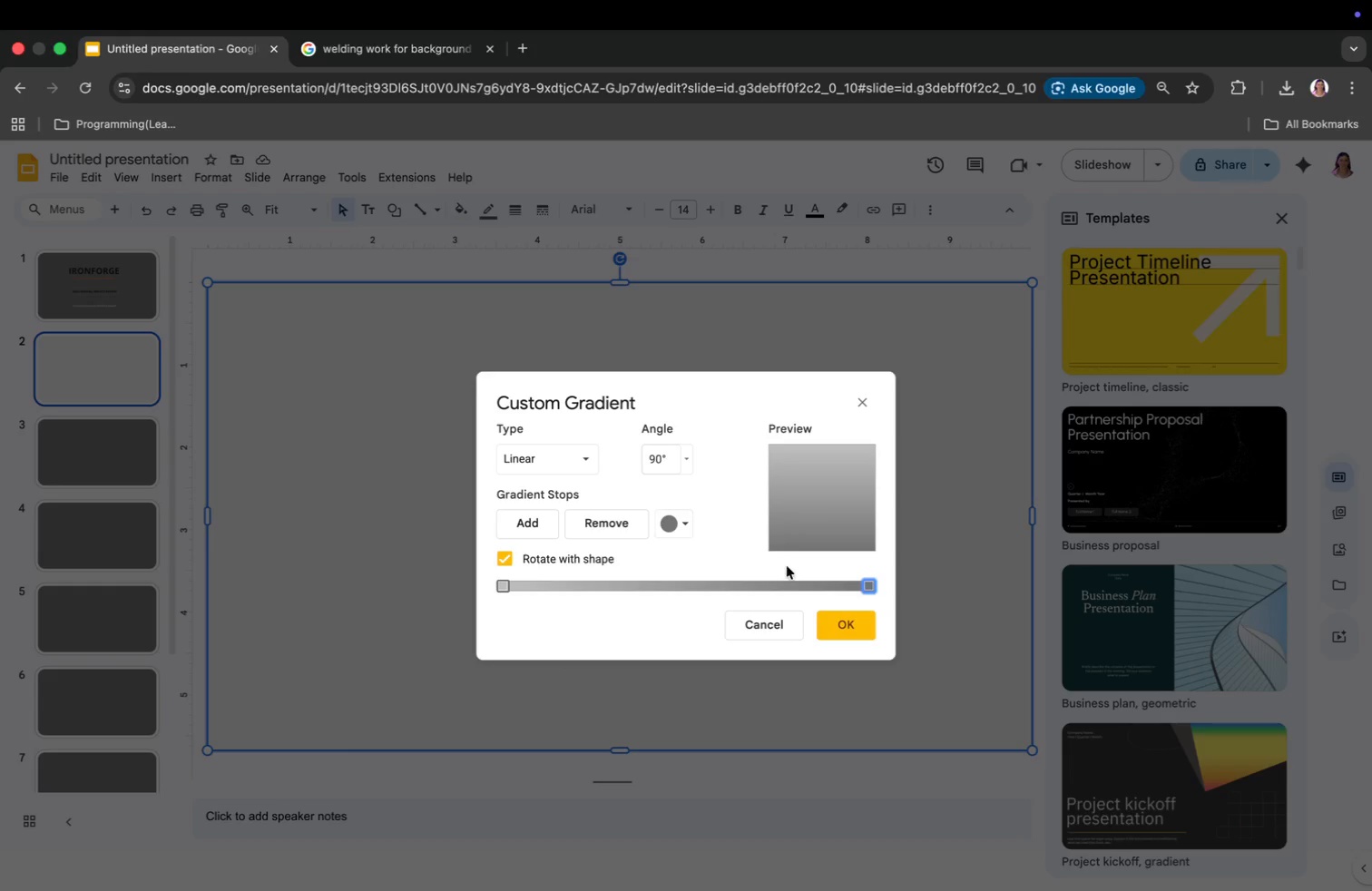 
wait(5.1)
 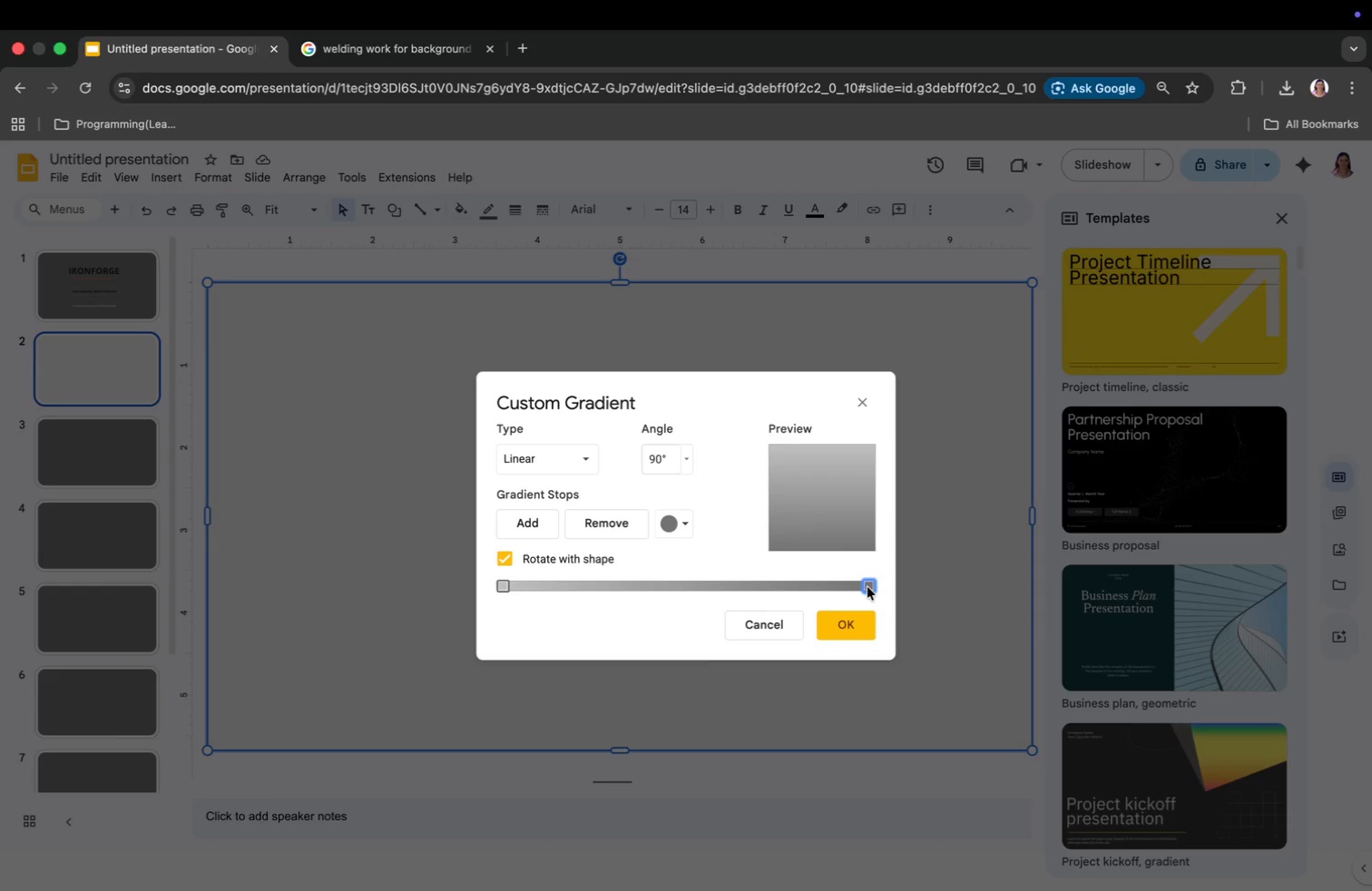 
left_click([680, 530])
 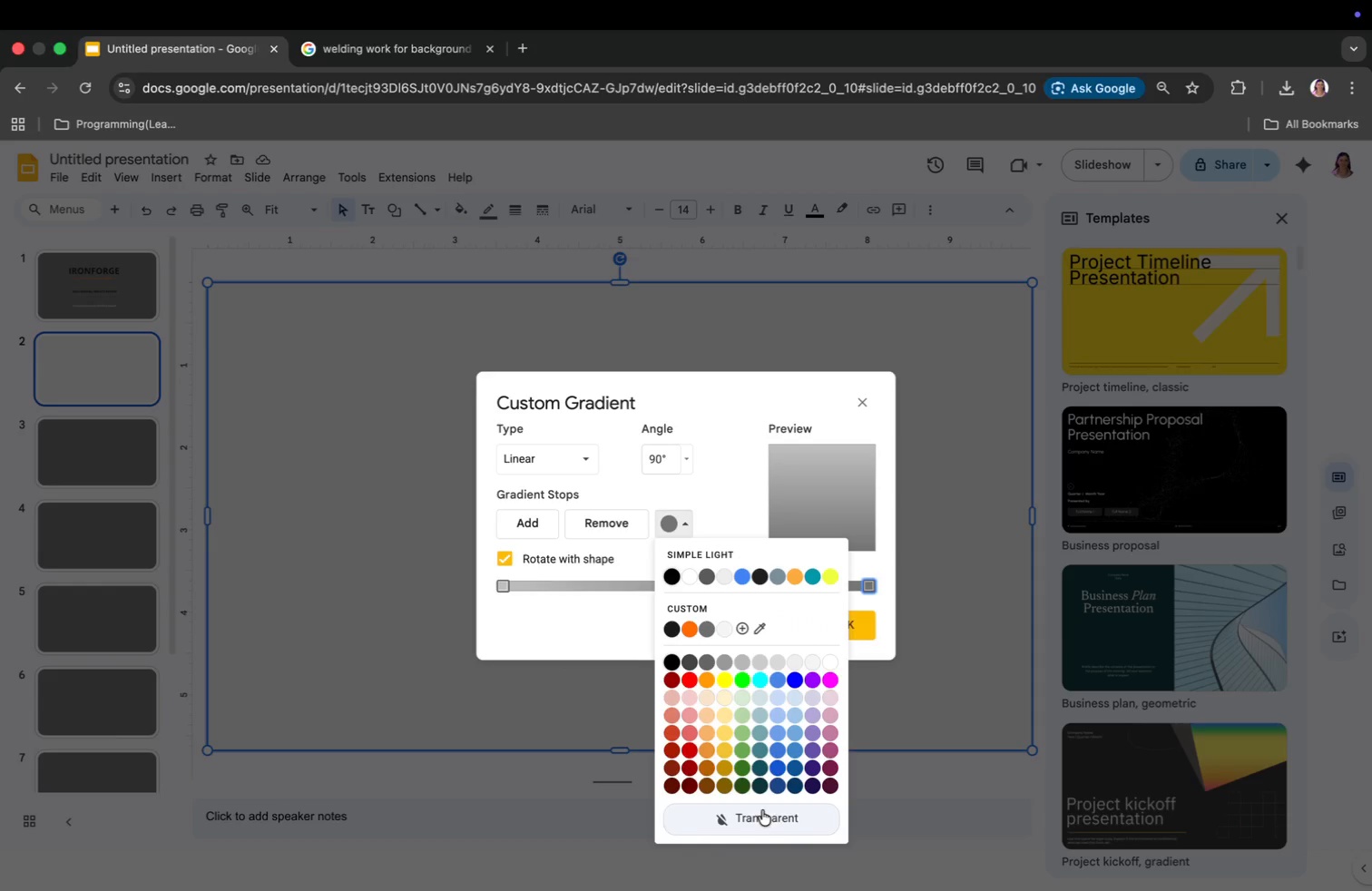 
left_click([762, 818])
 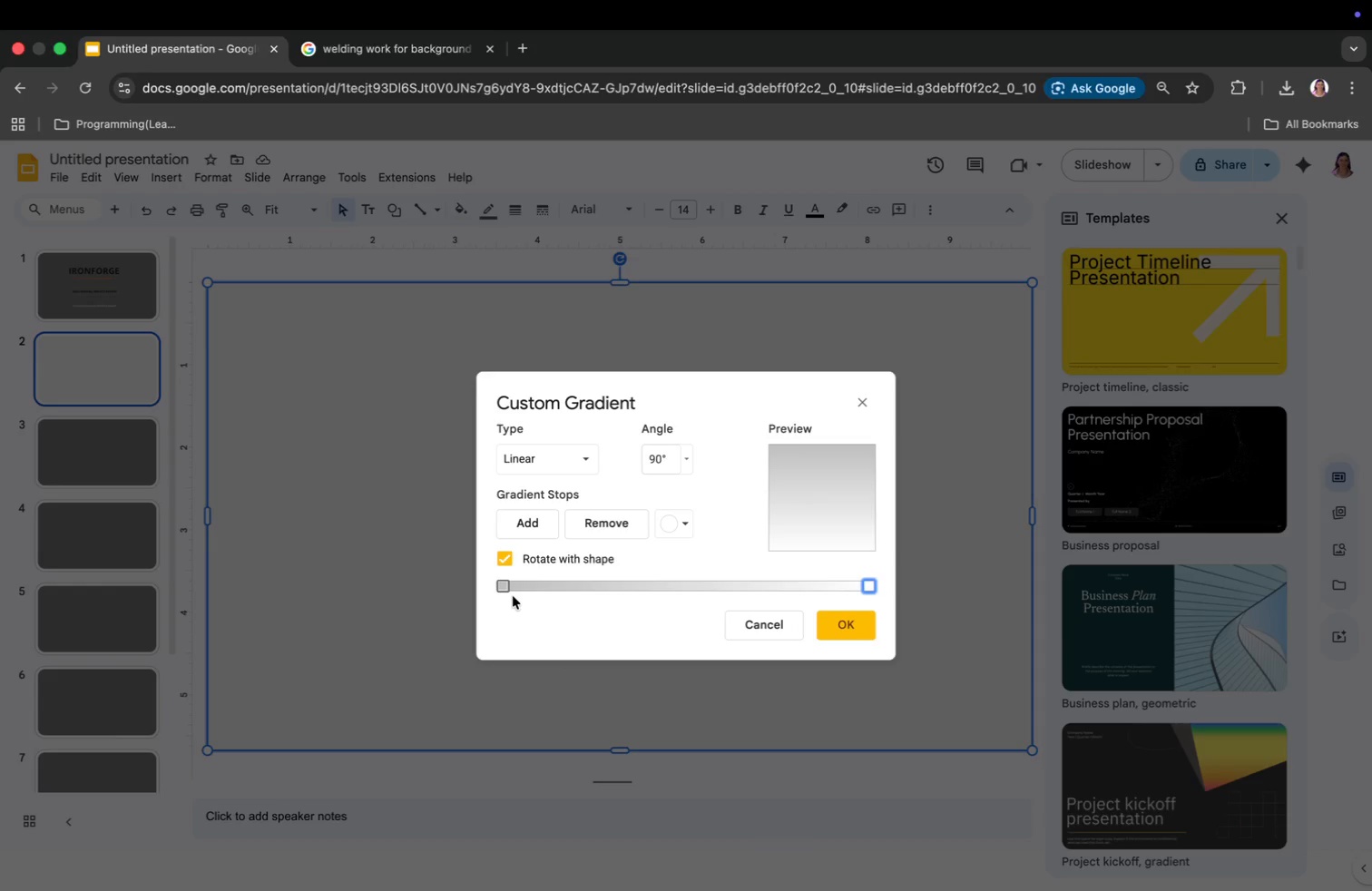 
left_click([505, 585])
 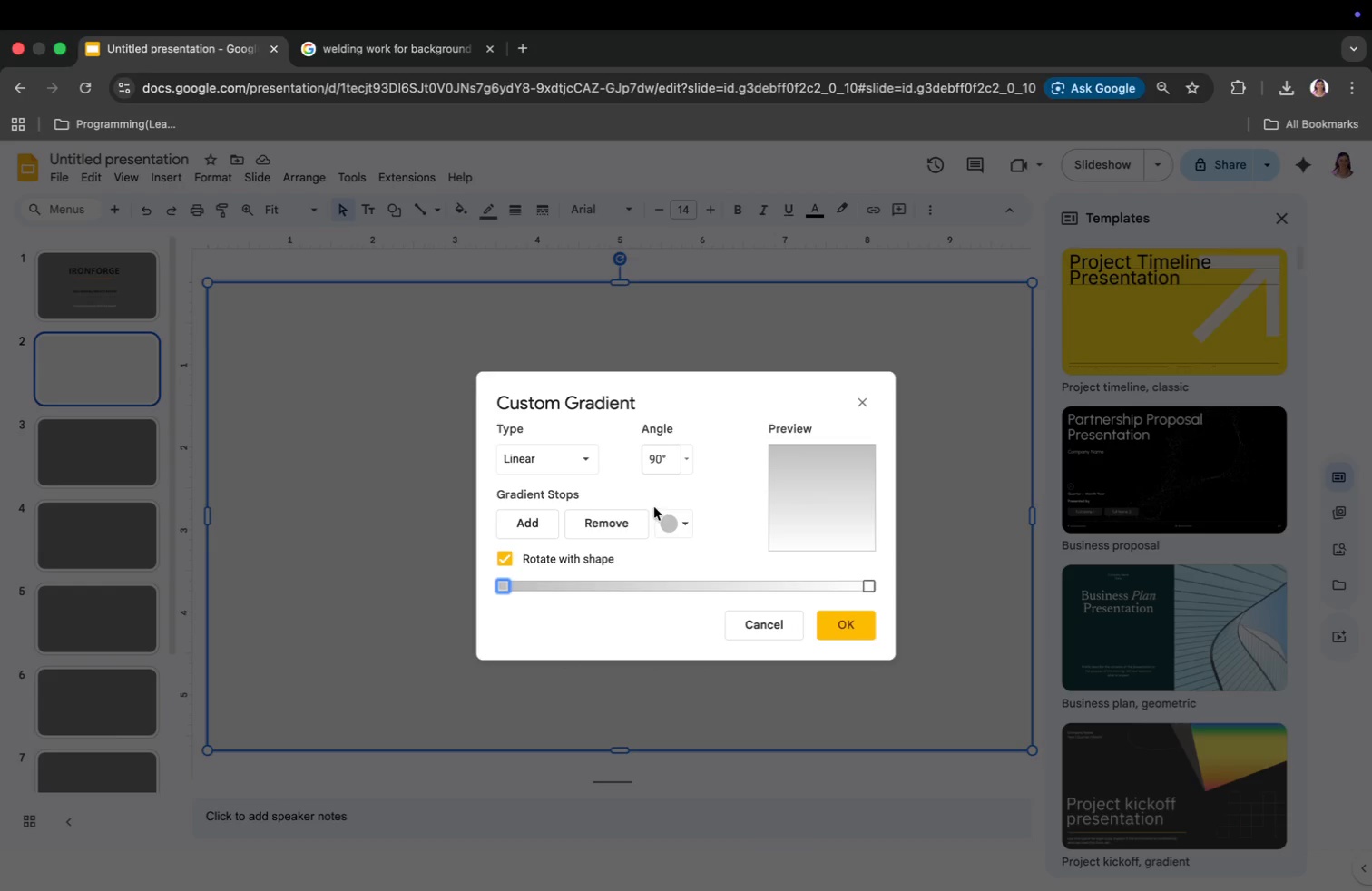 
left_click([665, 521])
 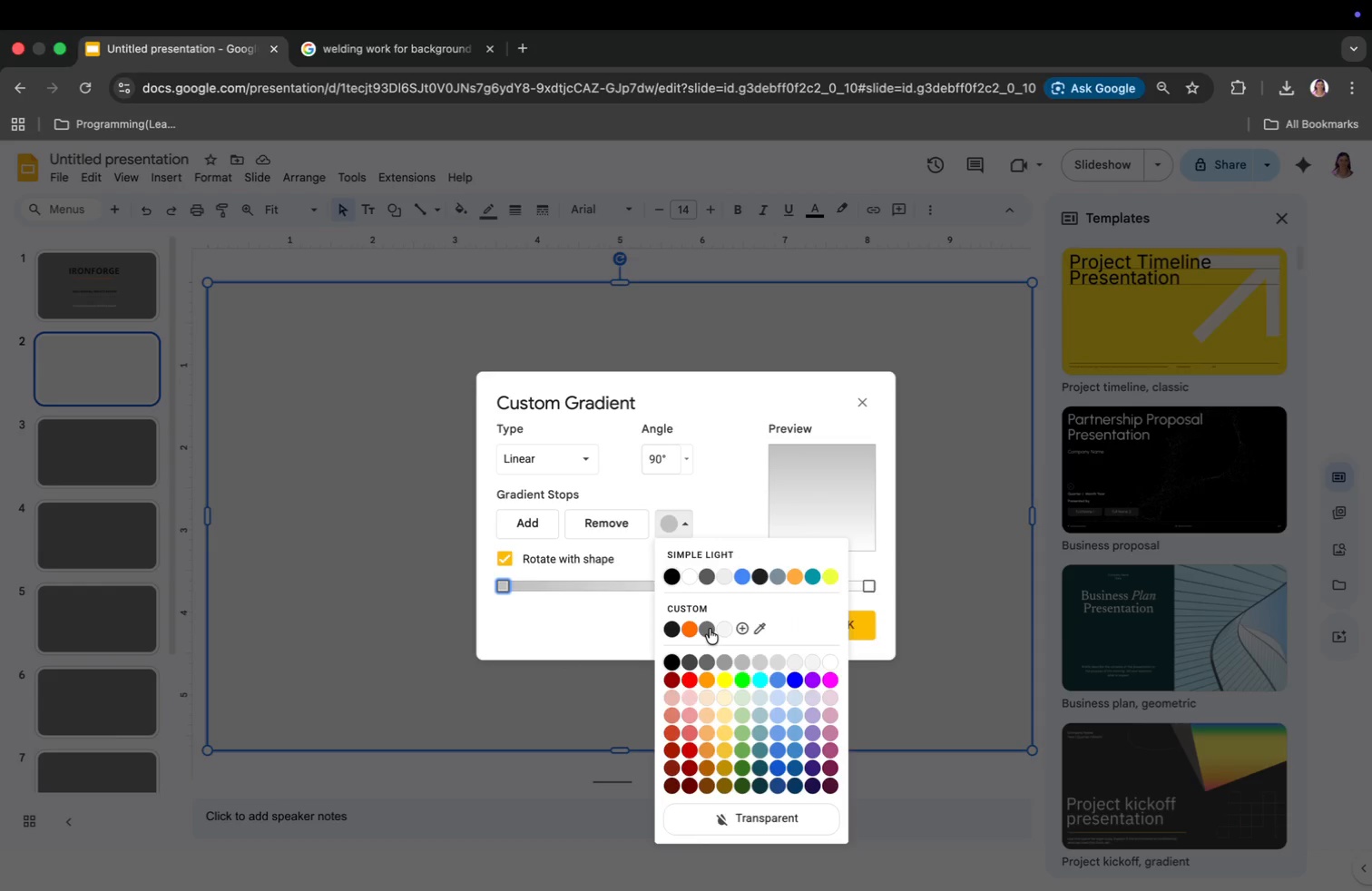 
left_click([710, 629])
 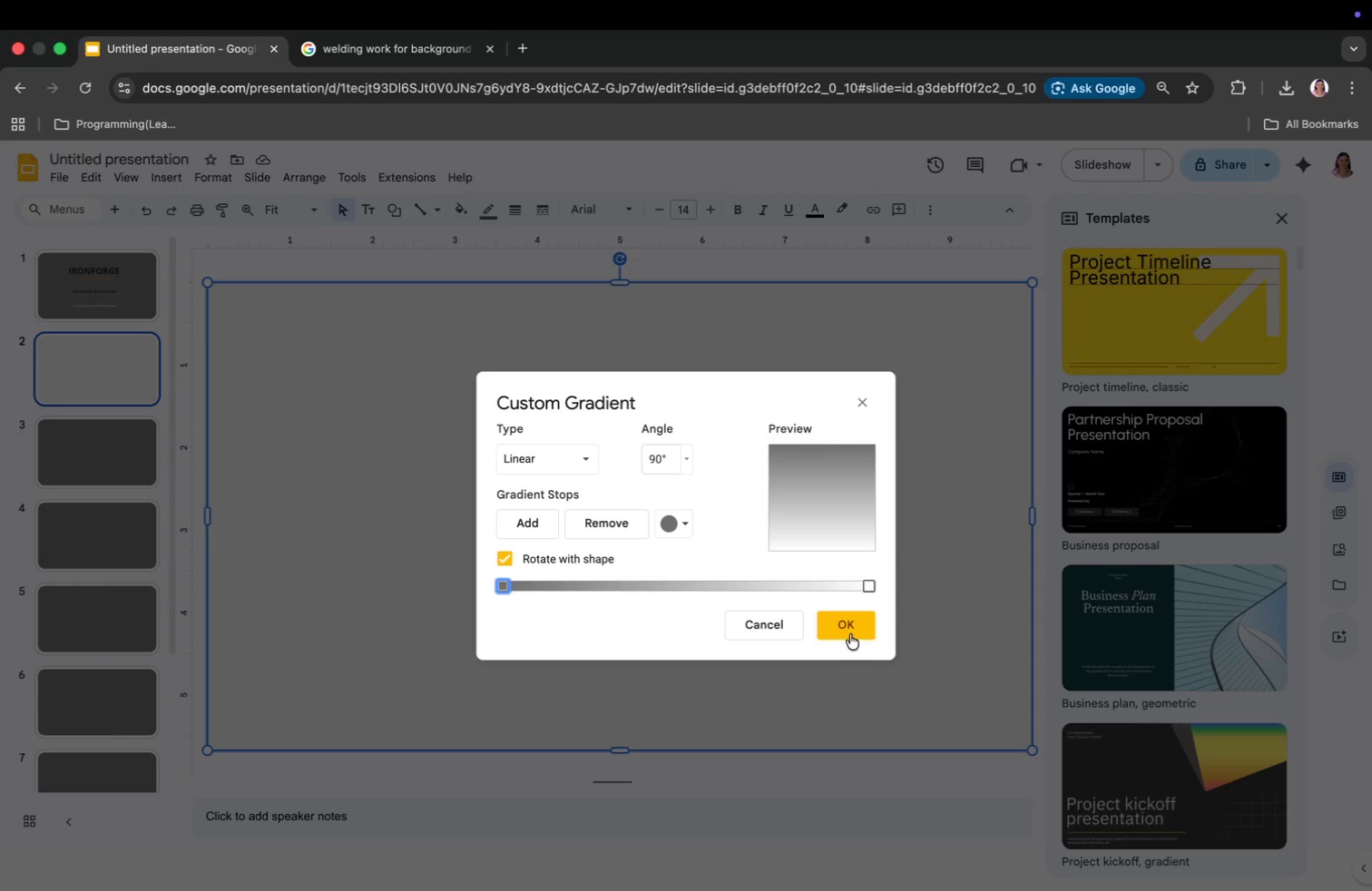 
left_click([844, 612])
 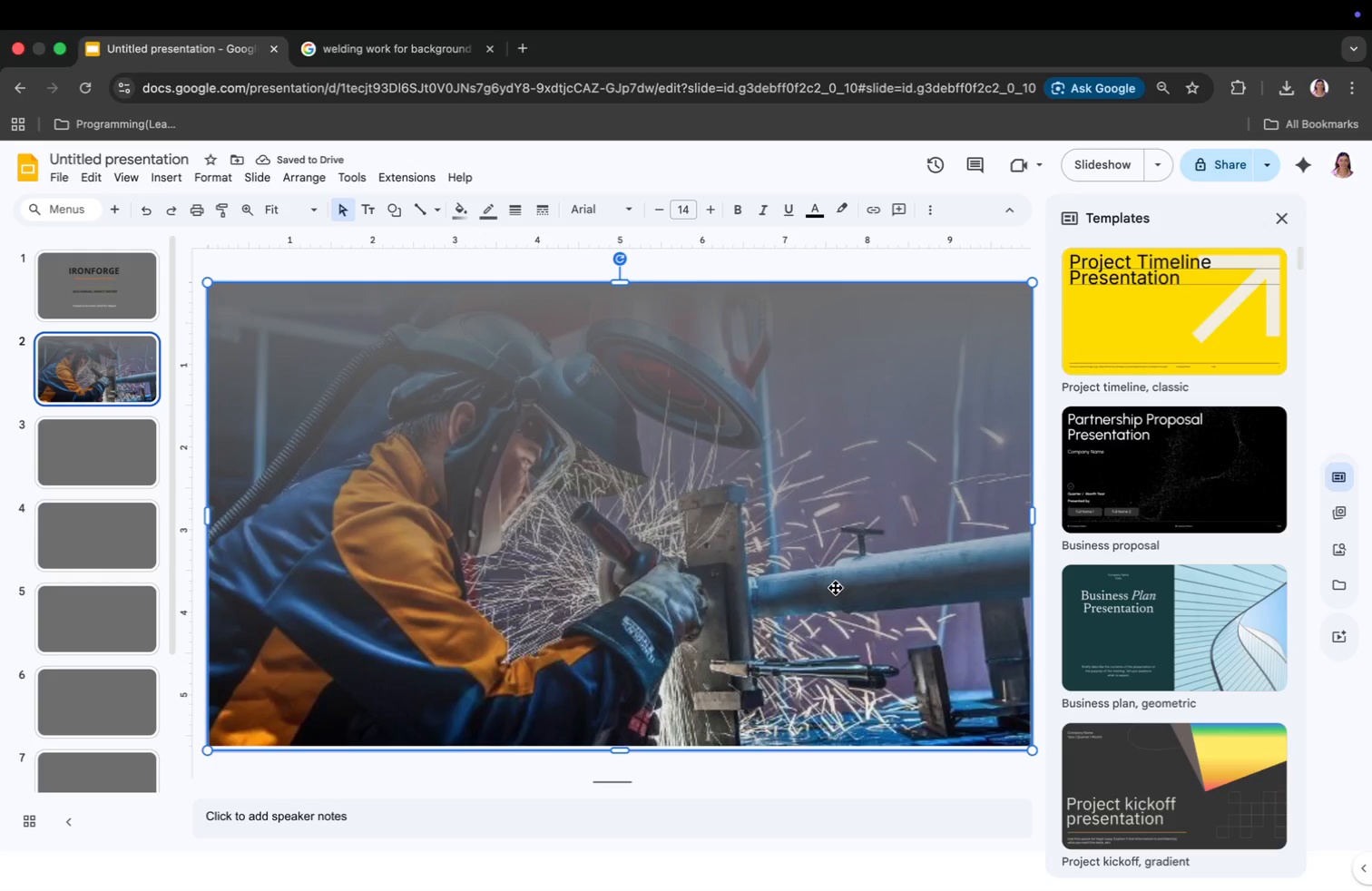 
left_click([105, 265])
 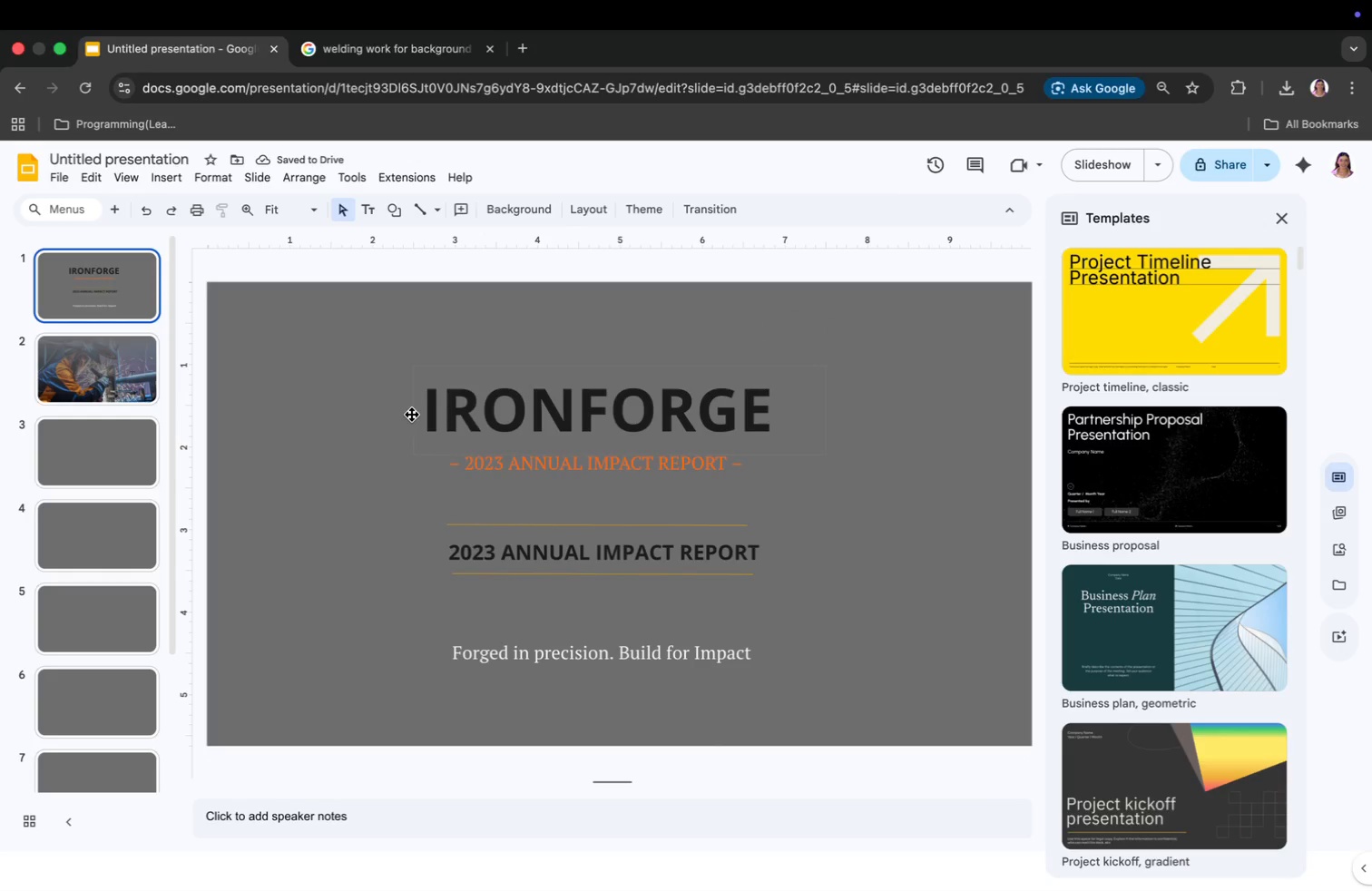 
left_click([410, 416])
 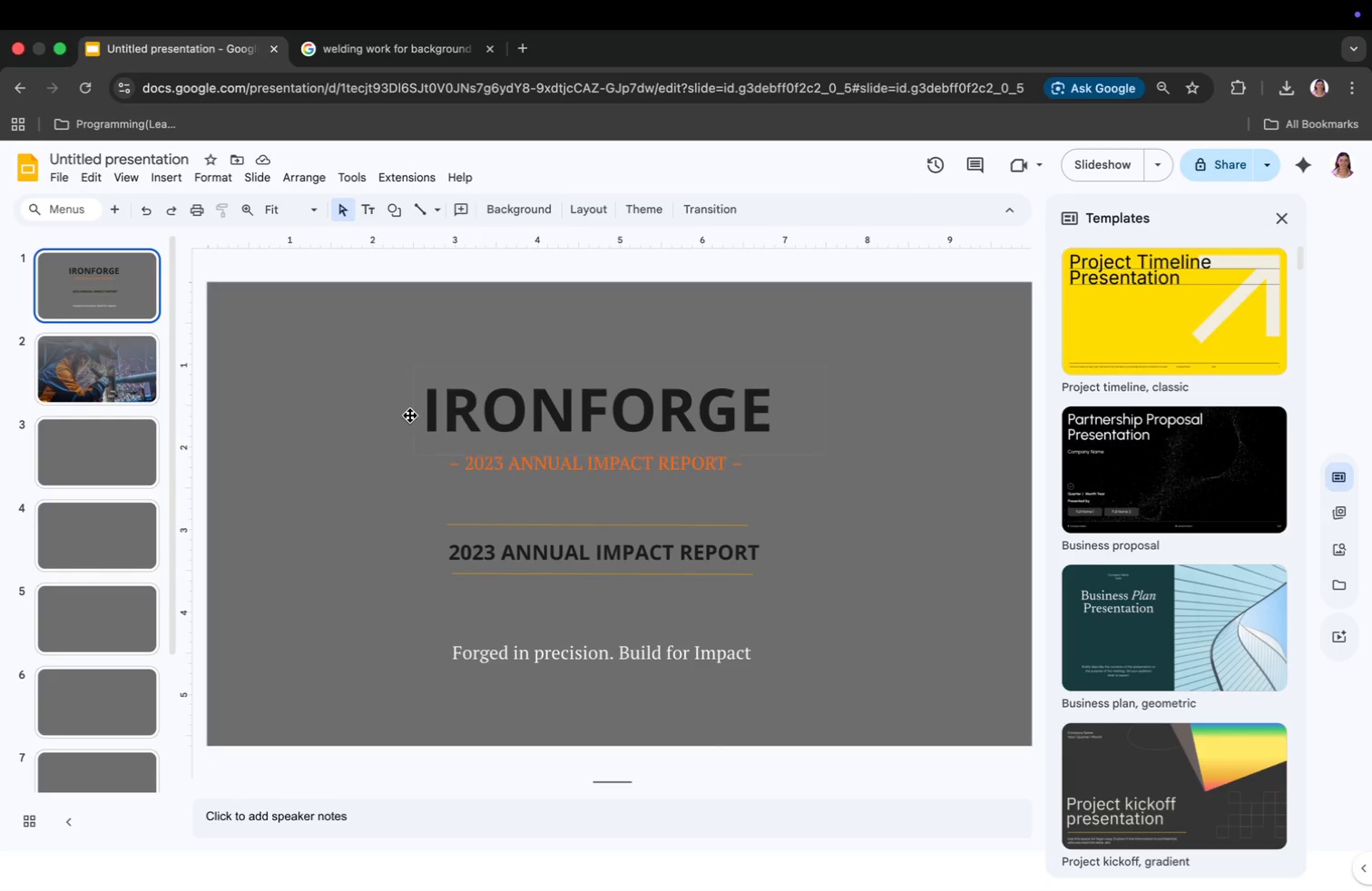 
key(Meta+CommandLeft)
 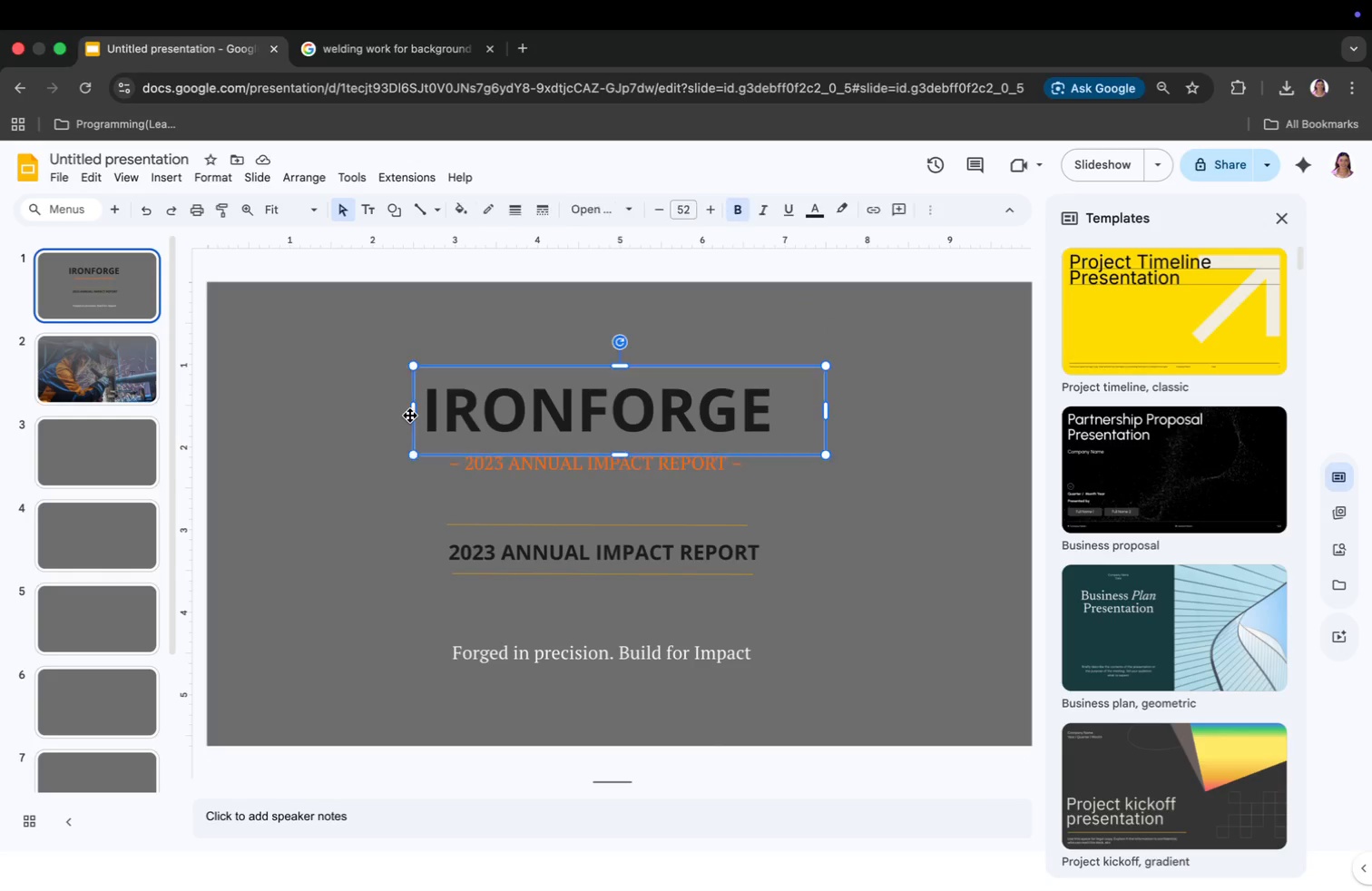 
key(Meta+A)
 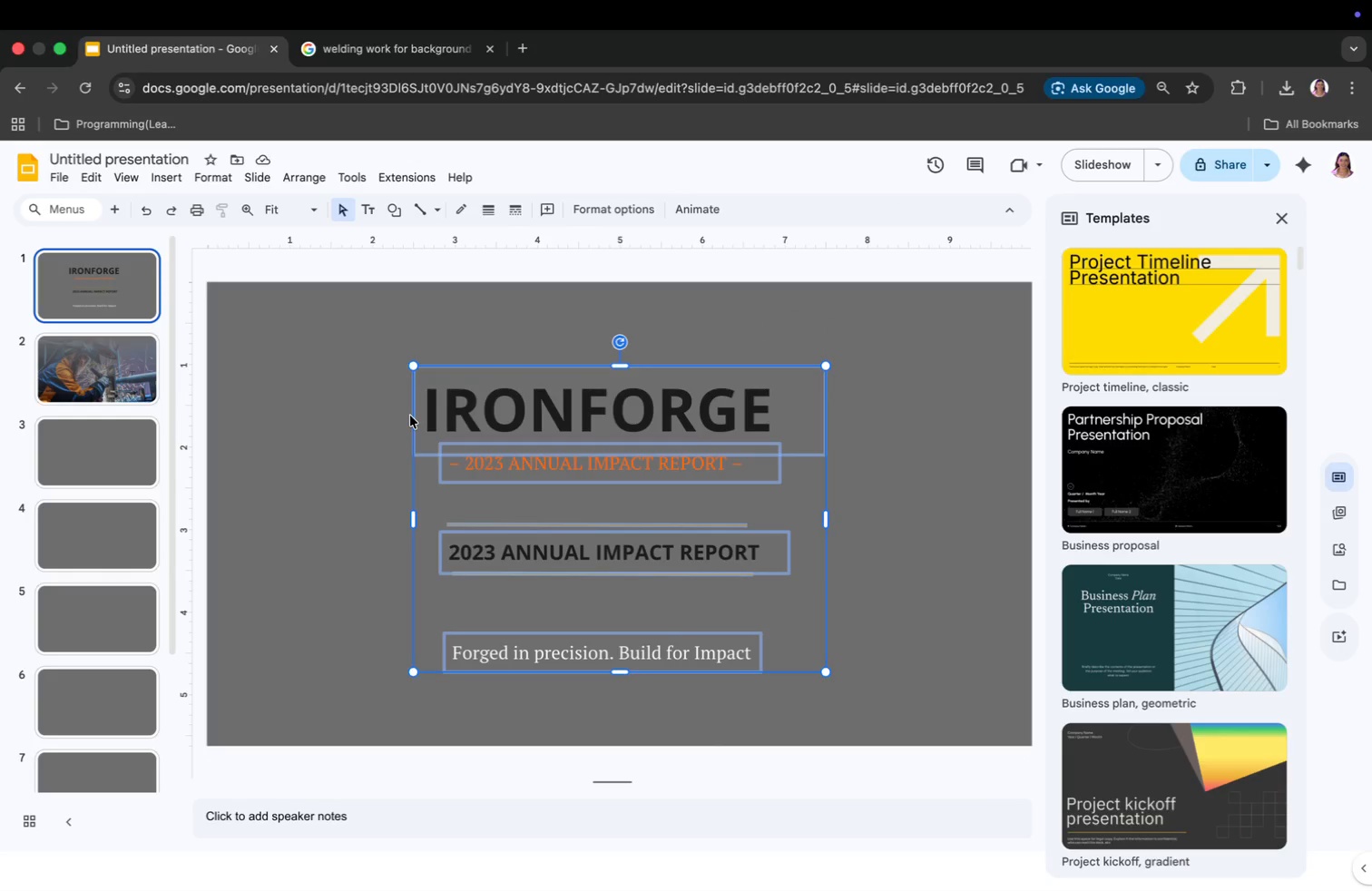 
key(Meta+C)
 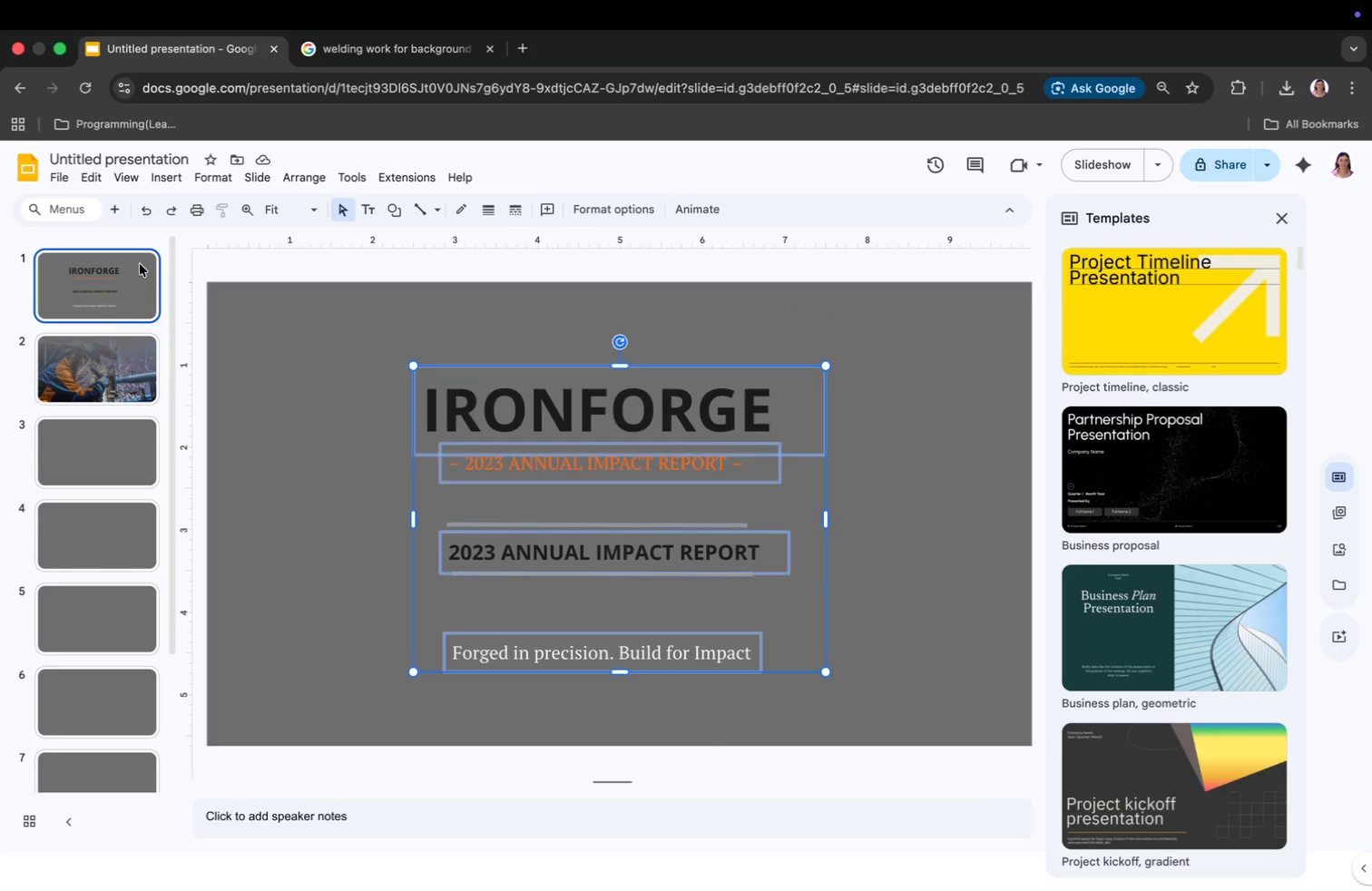 
left_click([103, 380])
 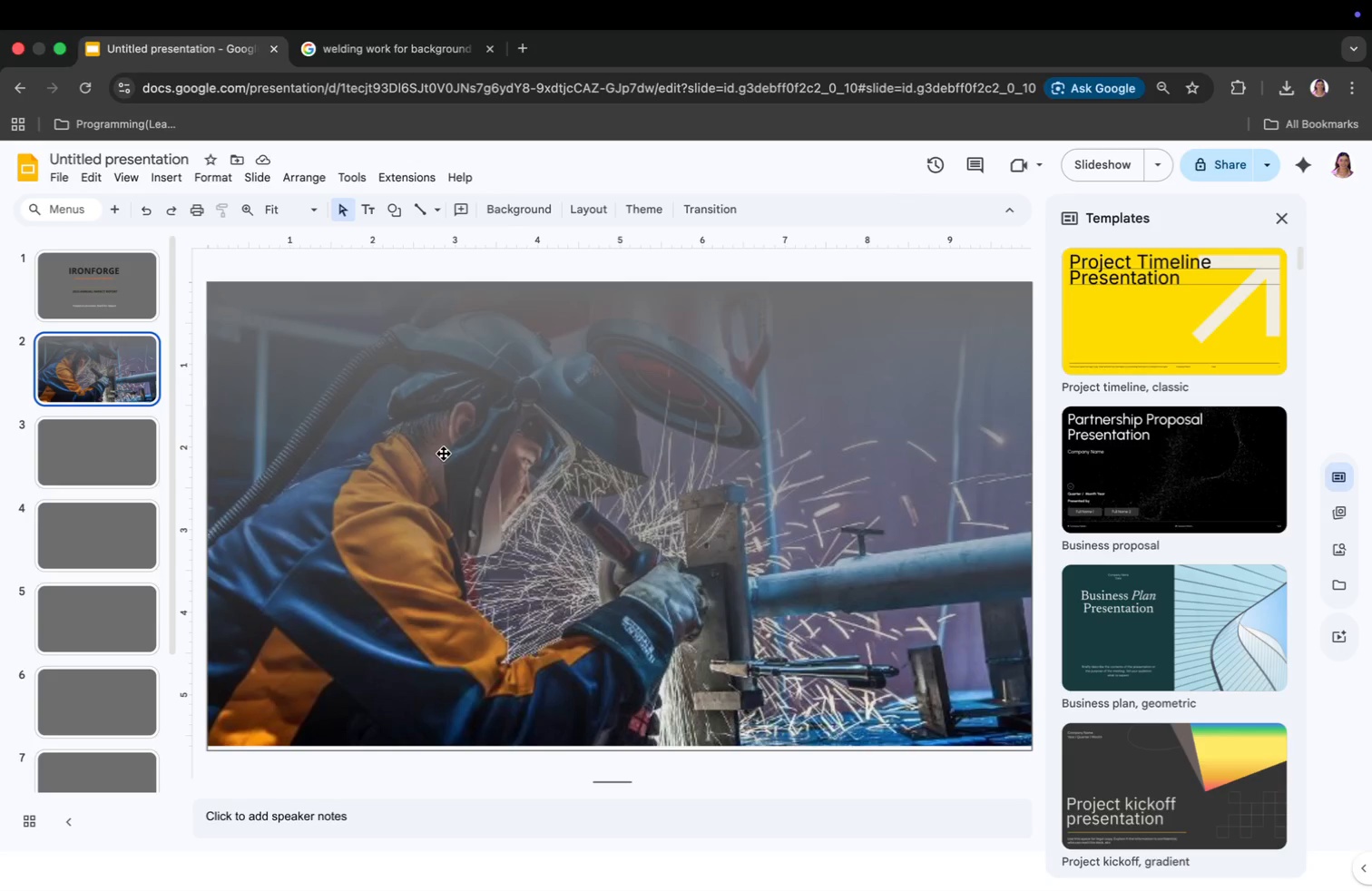 
left_click([485, 459])
 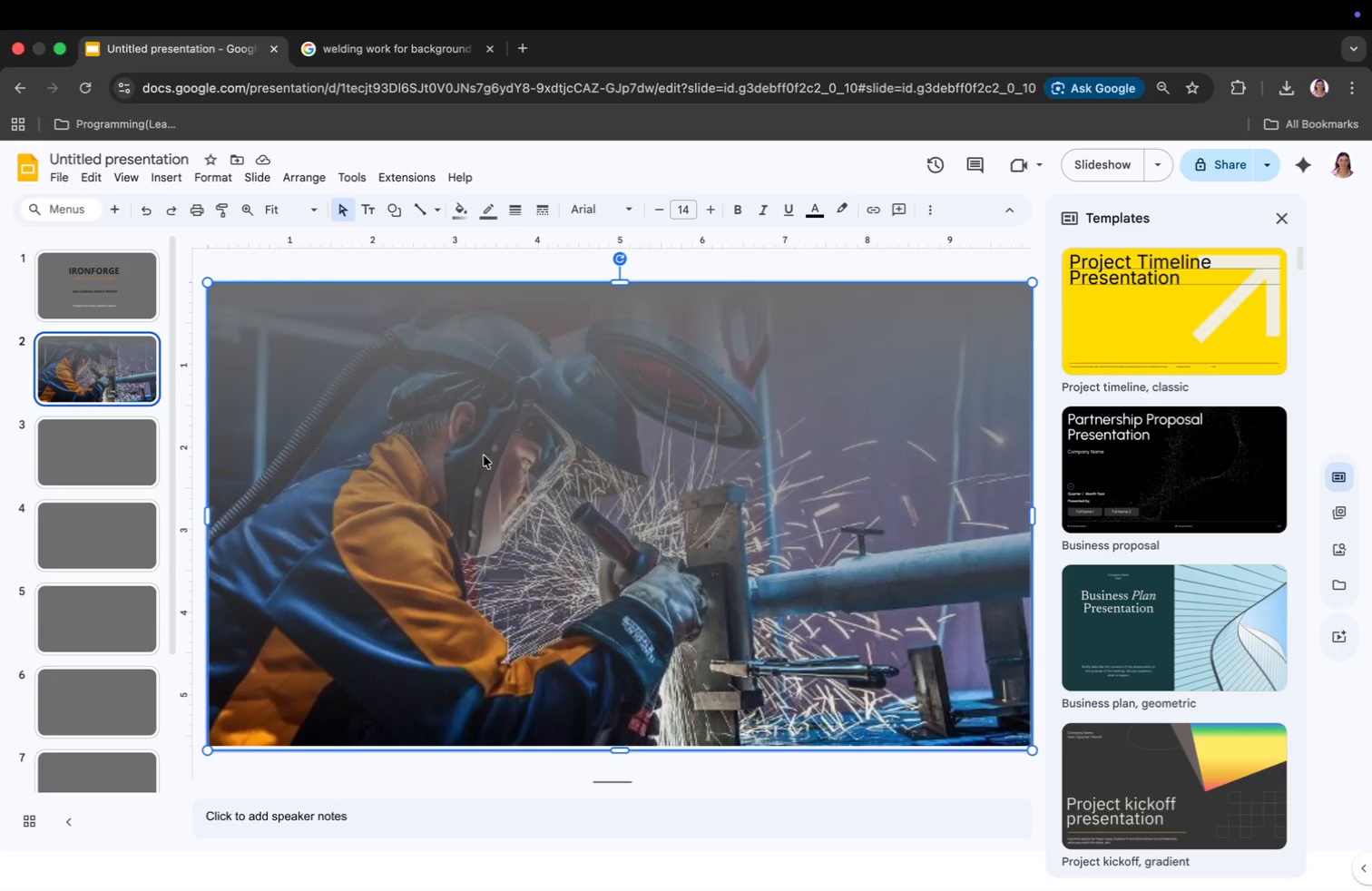 
key(Meta+V)
 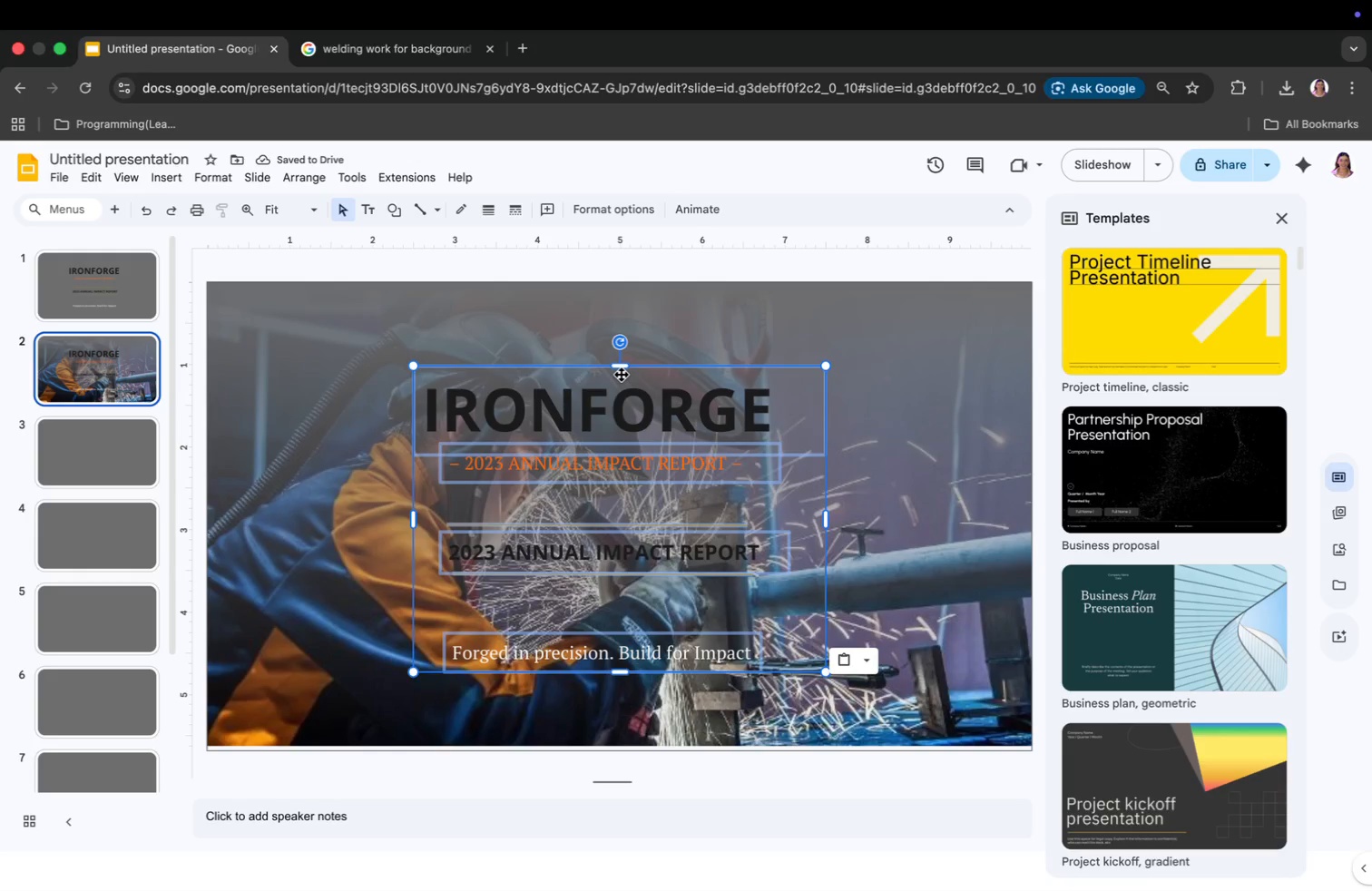 
wait(6.48)
 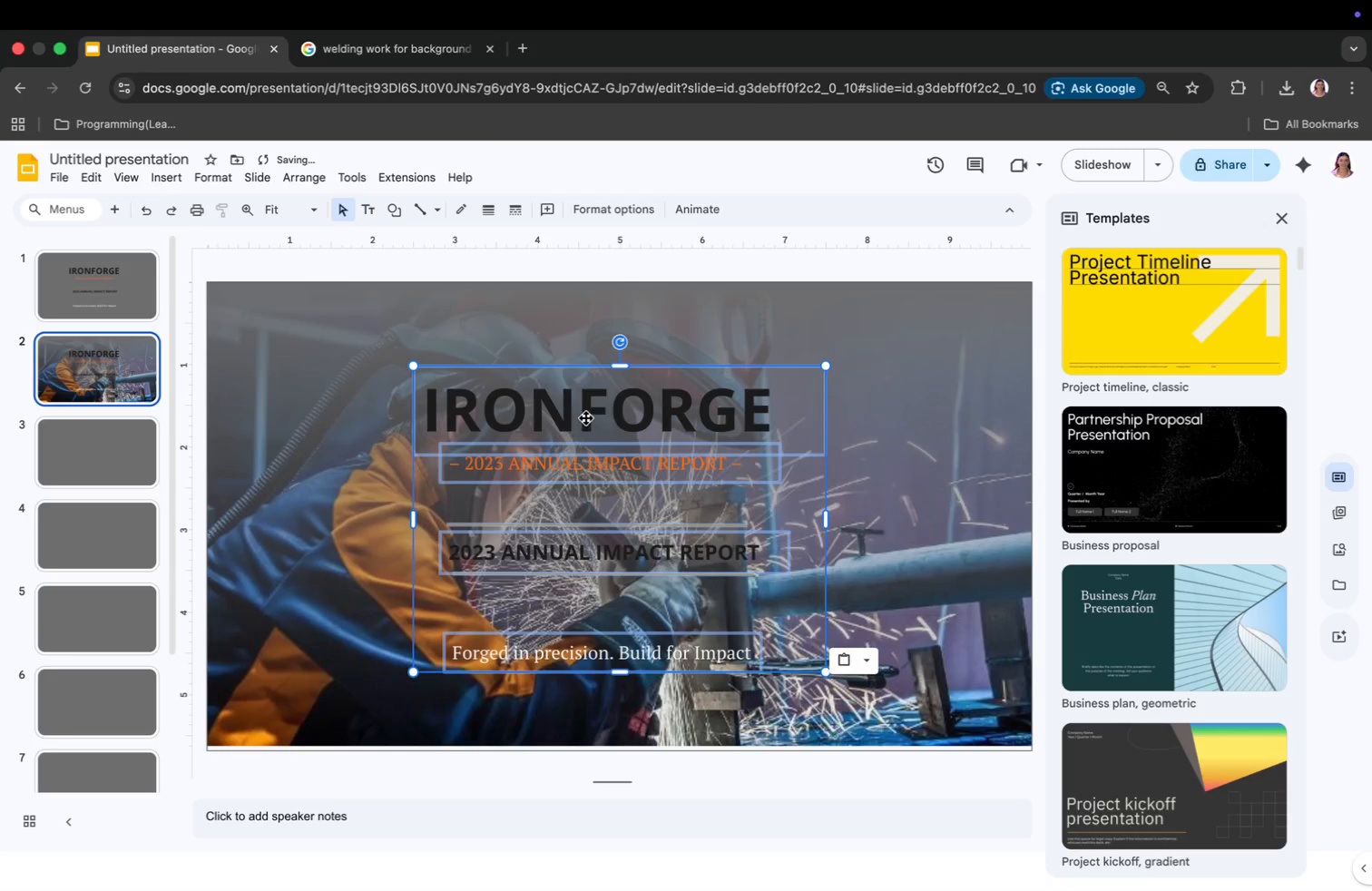 
left_click_drag(start_coordinate=[622, 372], to_coordinate=[623, 345])
 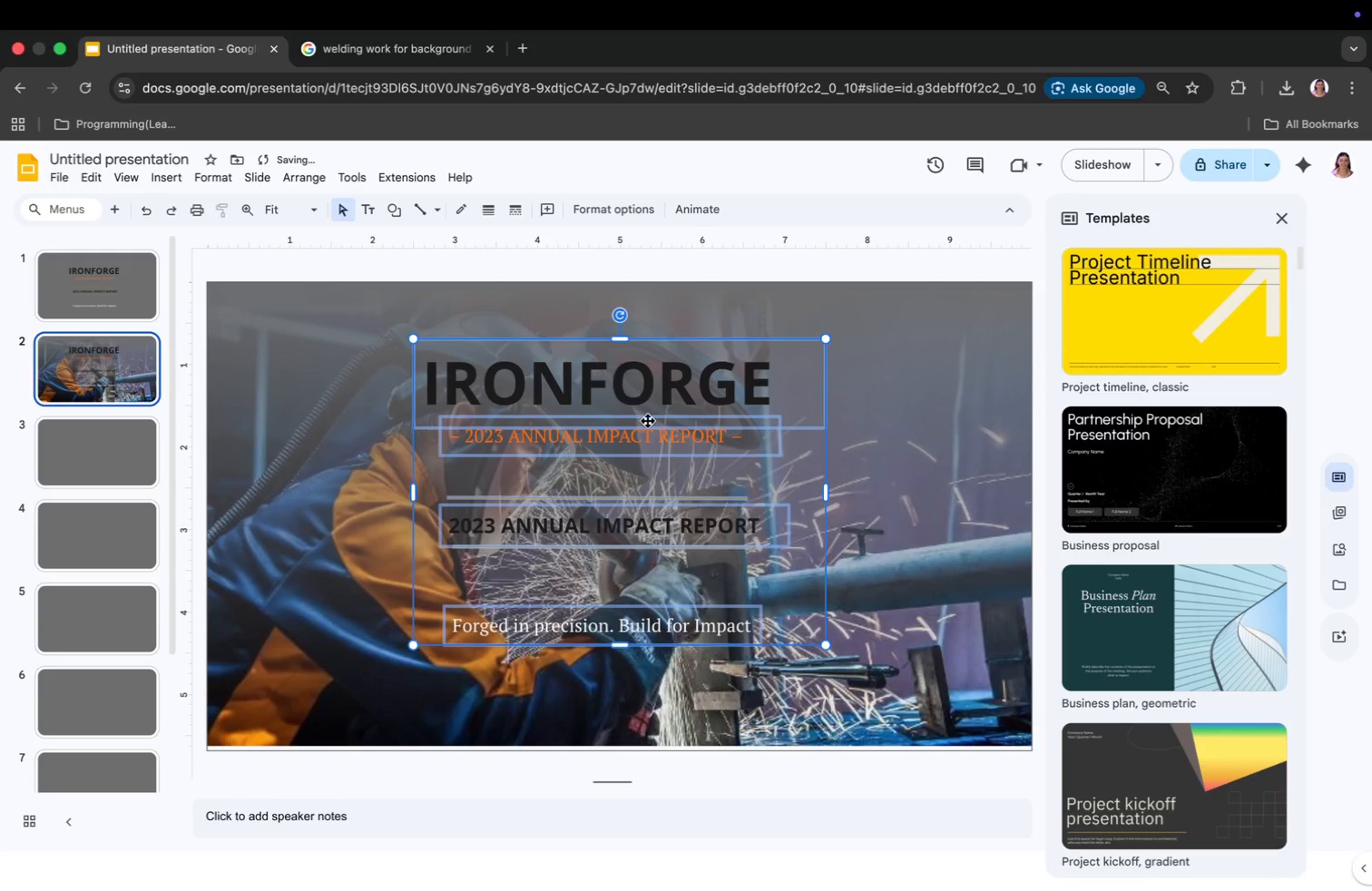 
left_click([906, 473])
 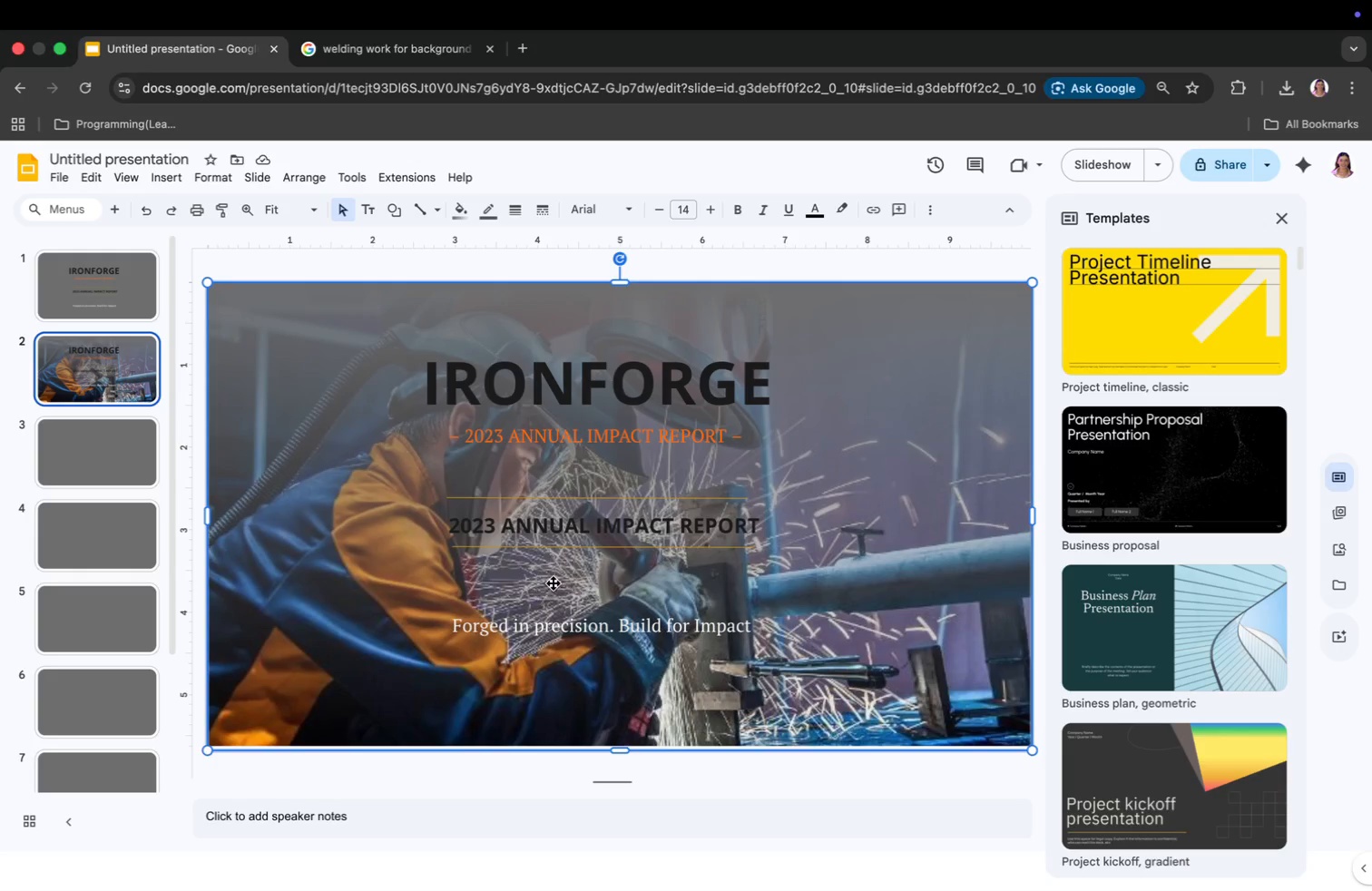 
wait(17.37)
 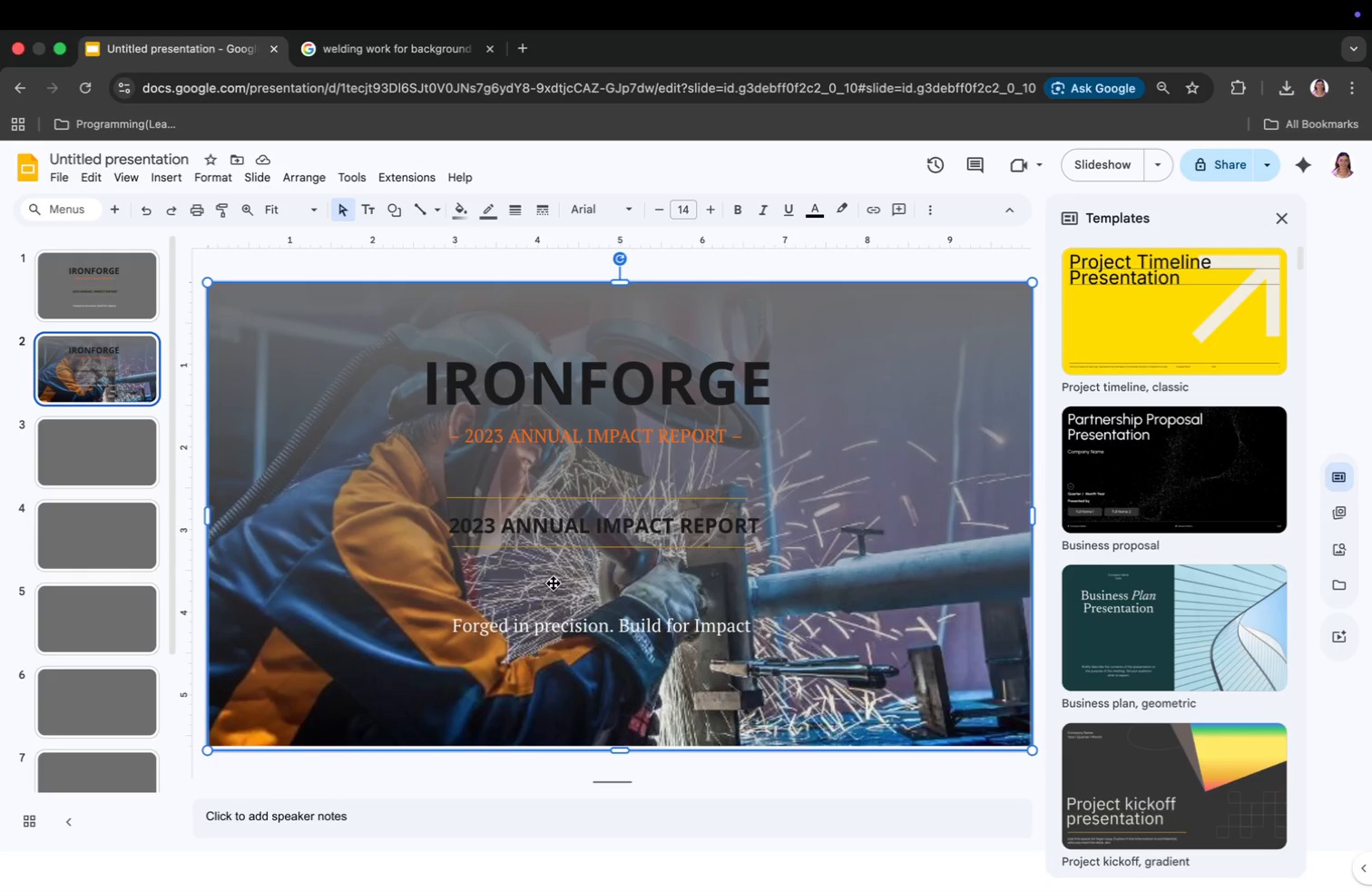 
left_click([466, 211])
 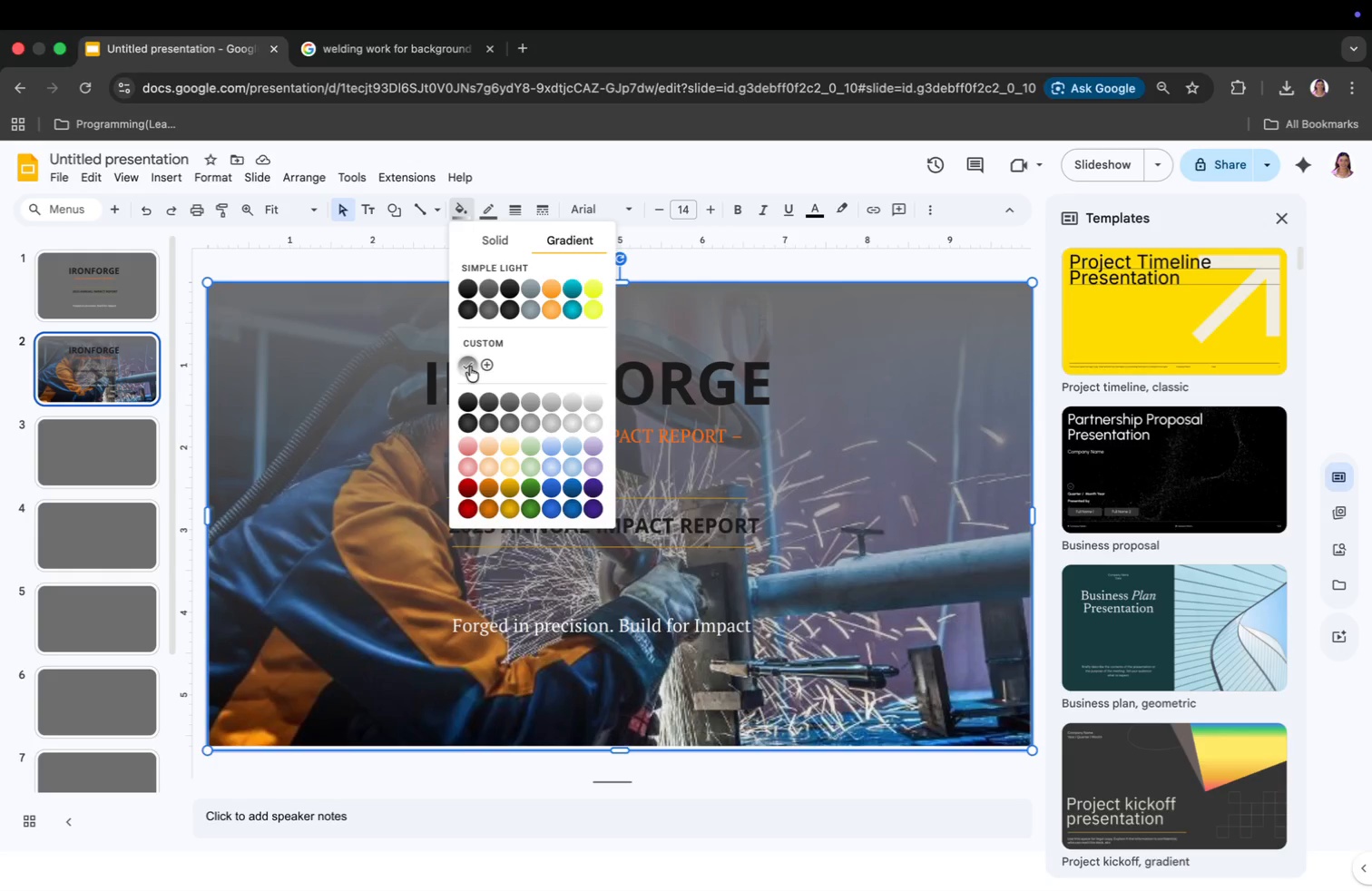 
left_click([484, 367])
 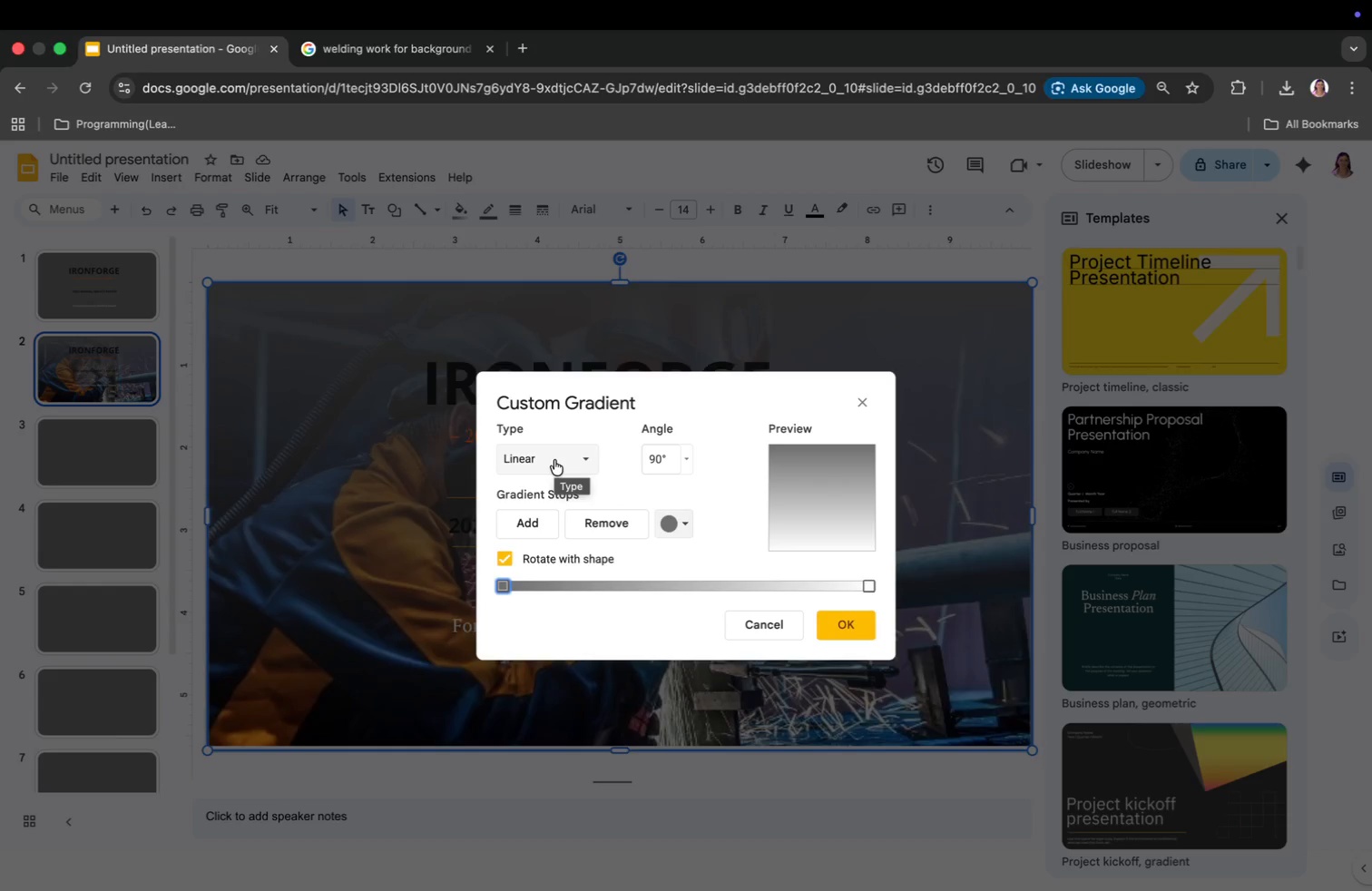 
left_click([539, 526])
 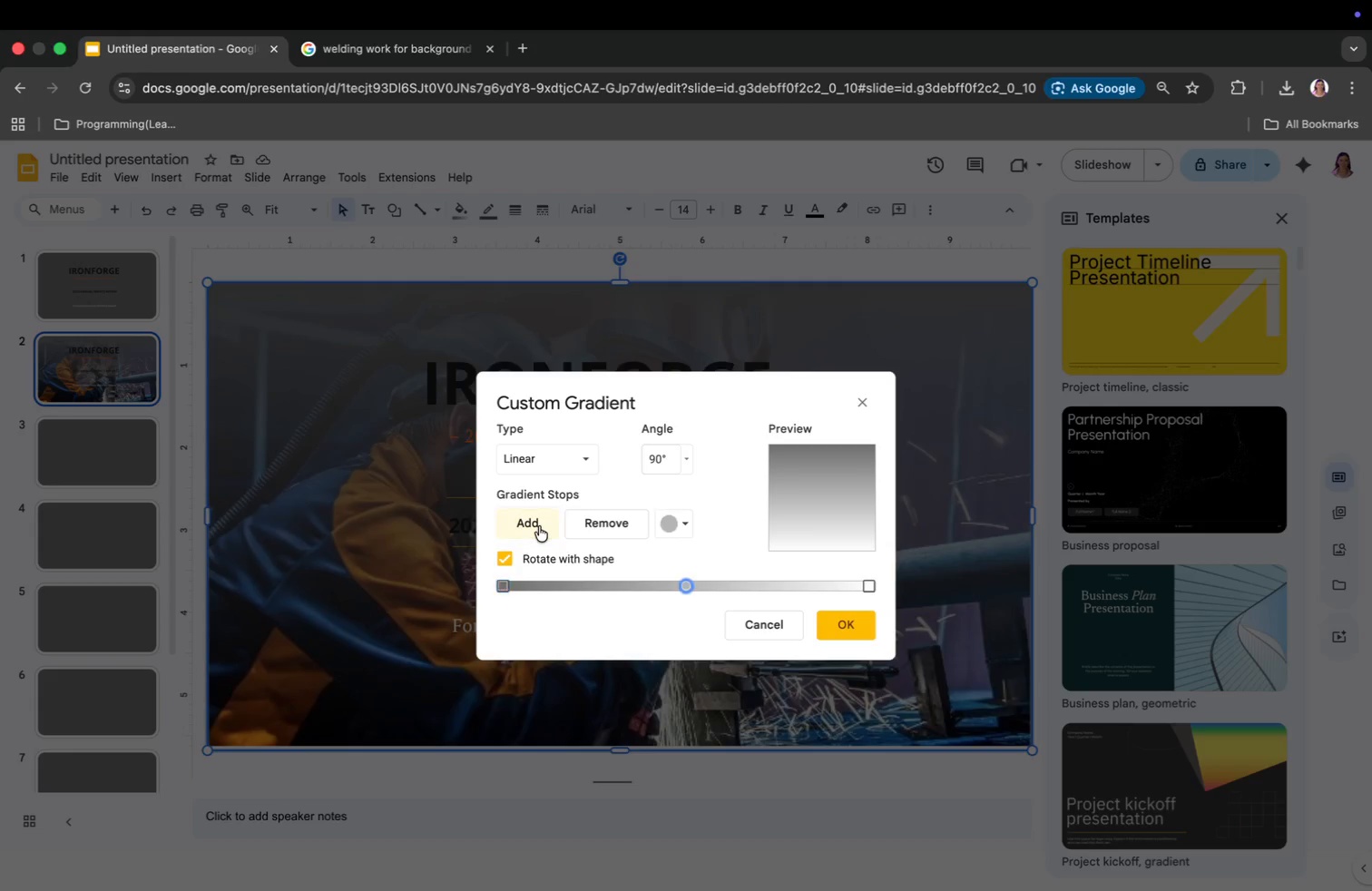 
left_click_drag(start_coordinate=[684, 591], to_coordinate=[650, 598])
 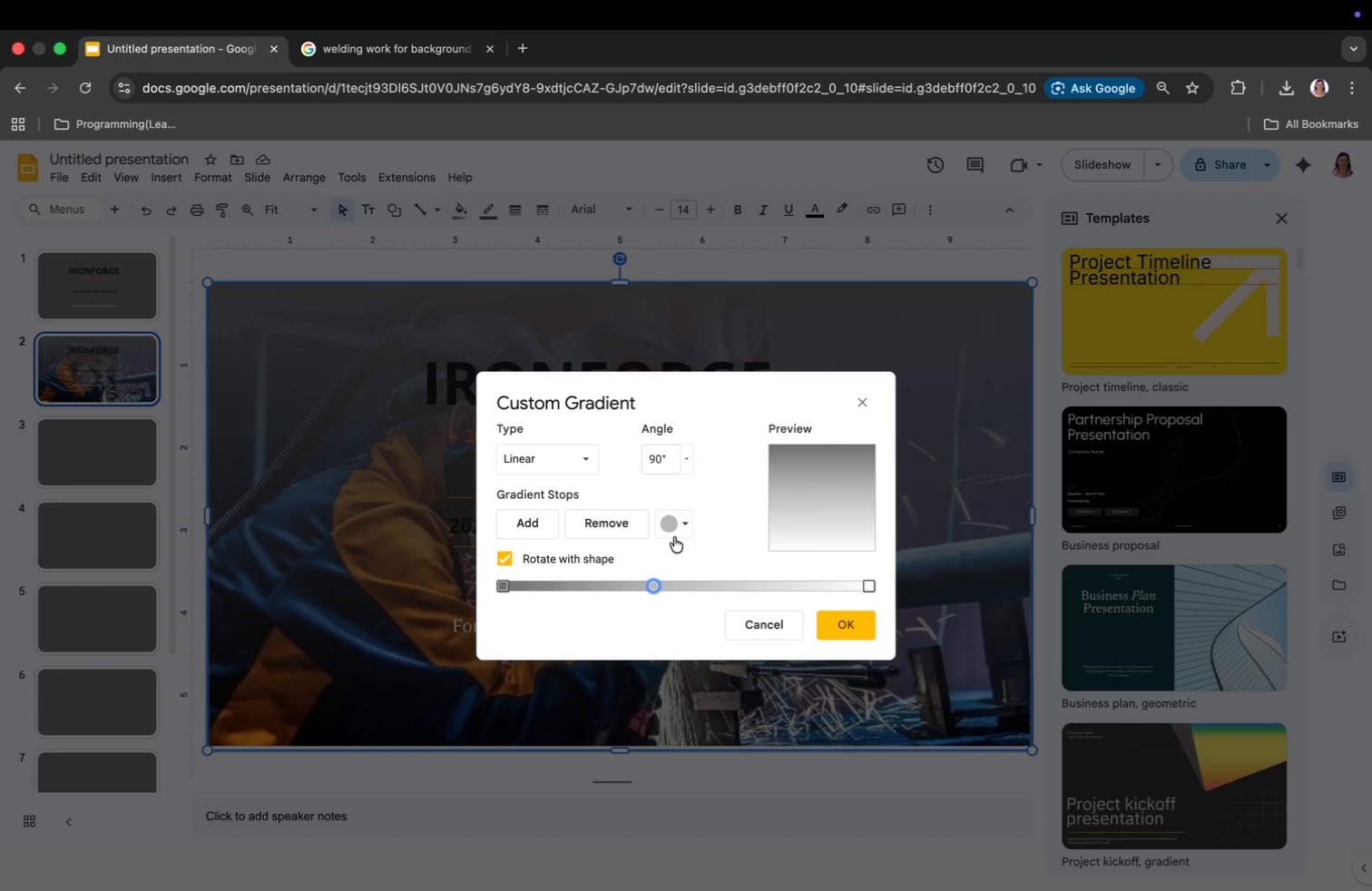 
left_click([674, 527])
 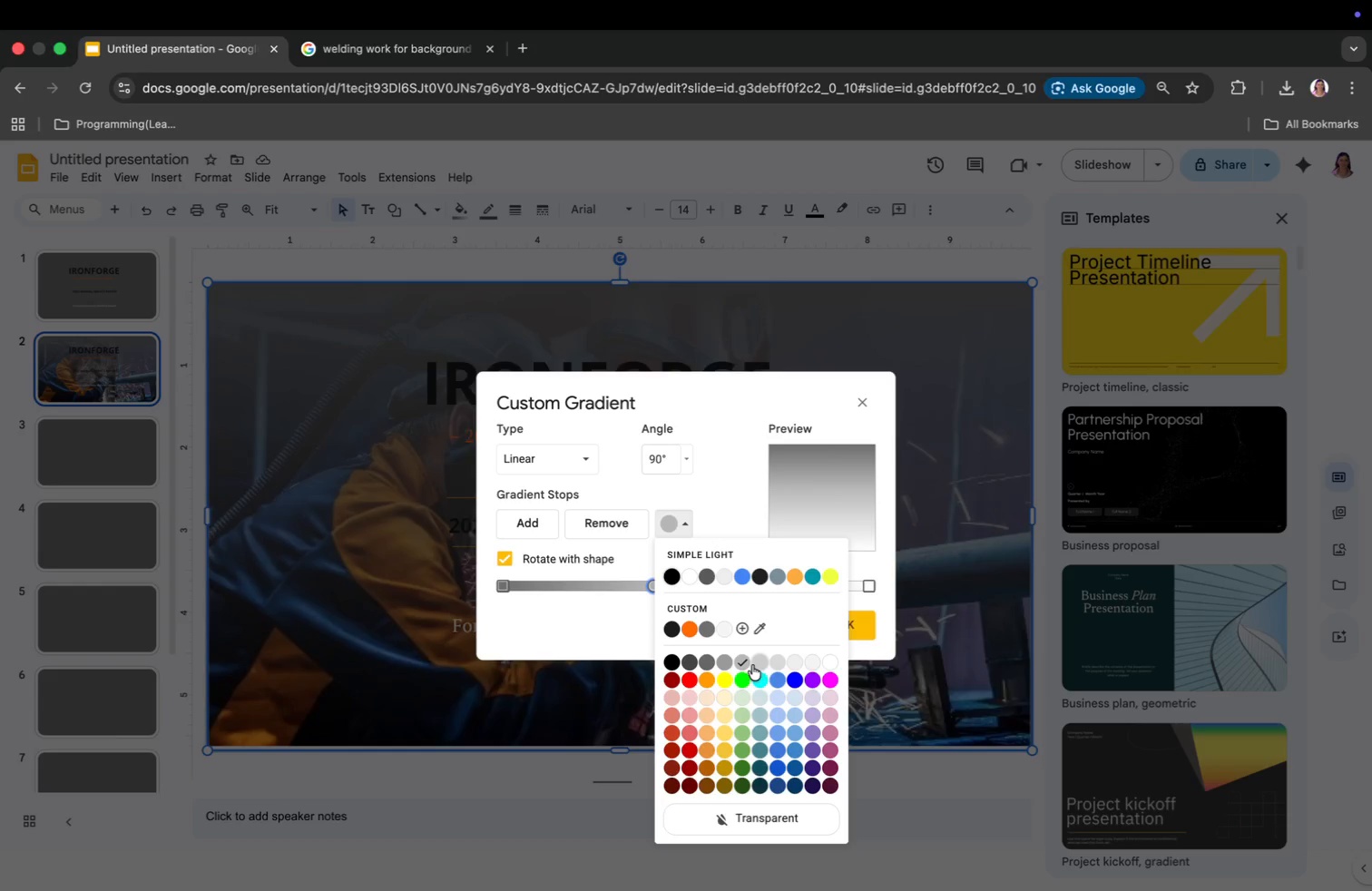 
left_click([752, 665])
 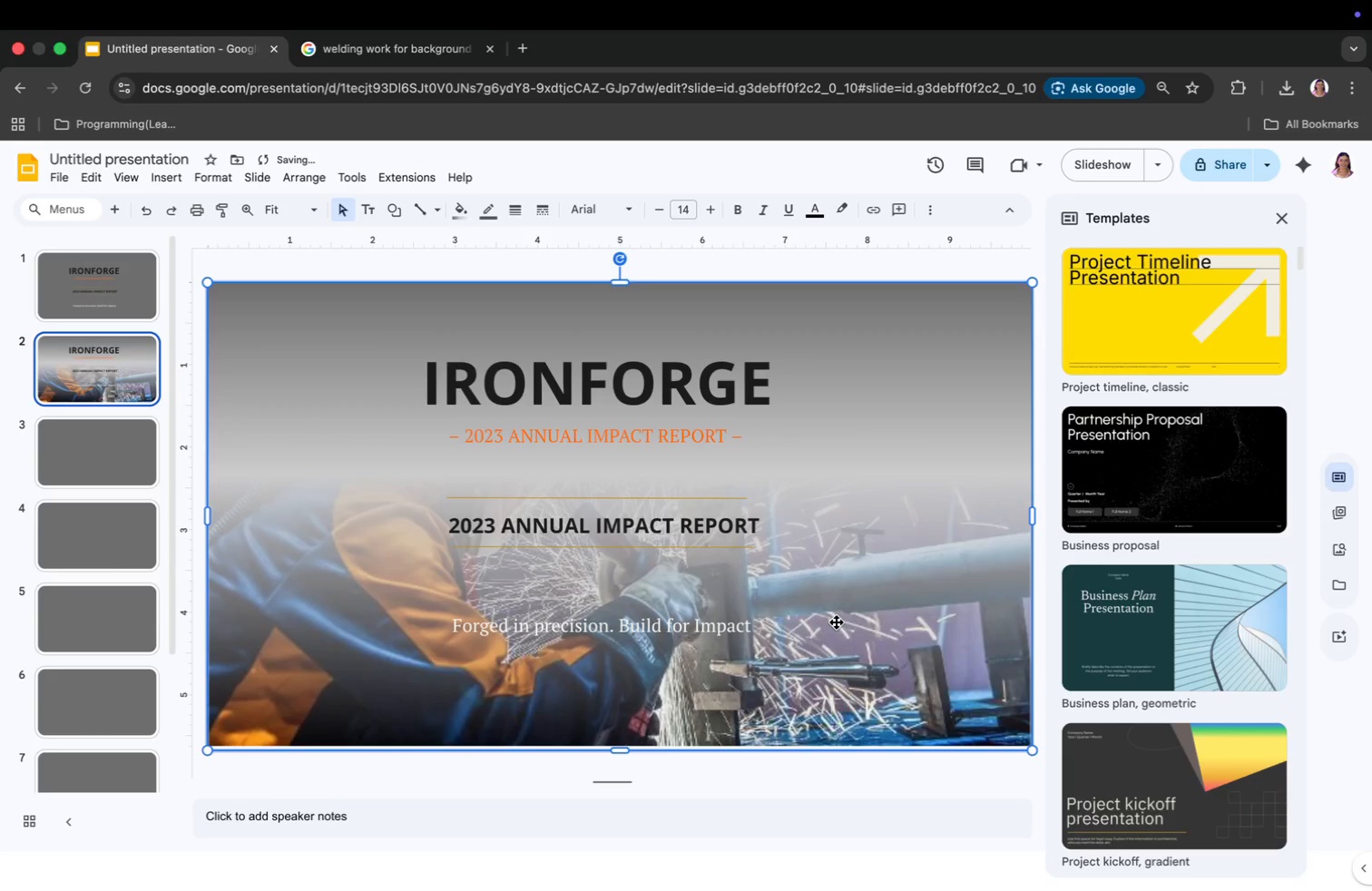 
key(Meta+CommandLeft)
 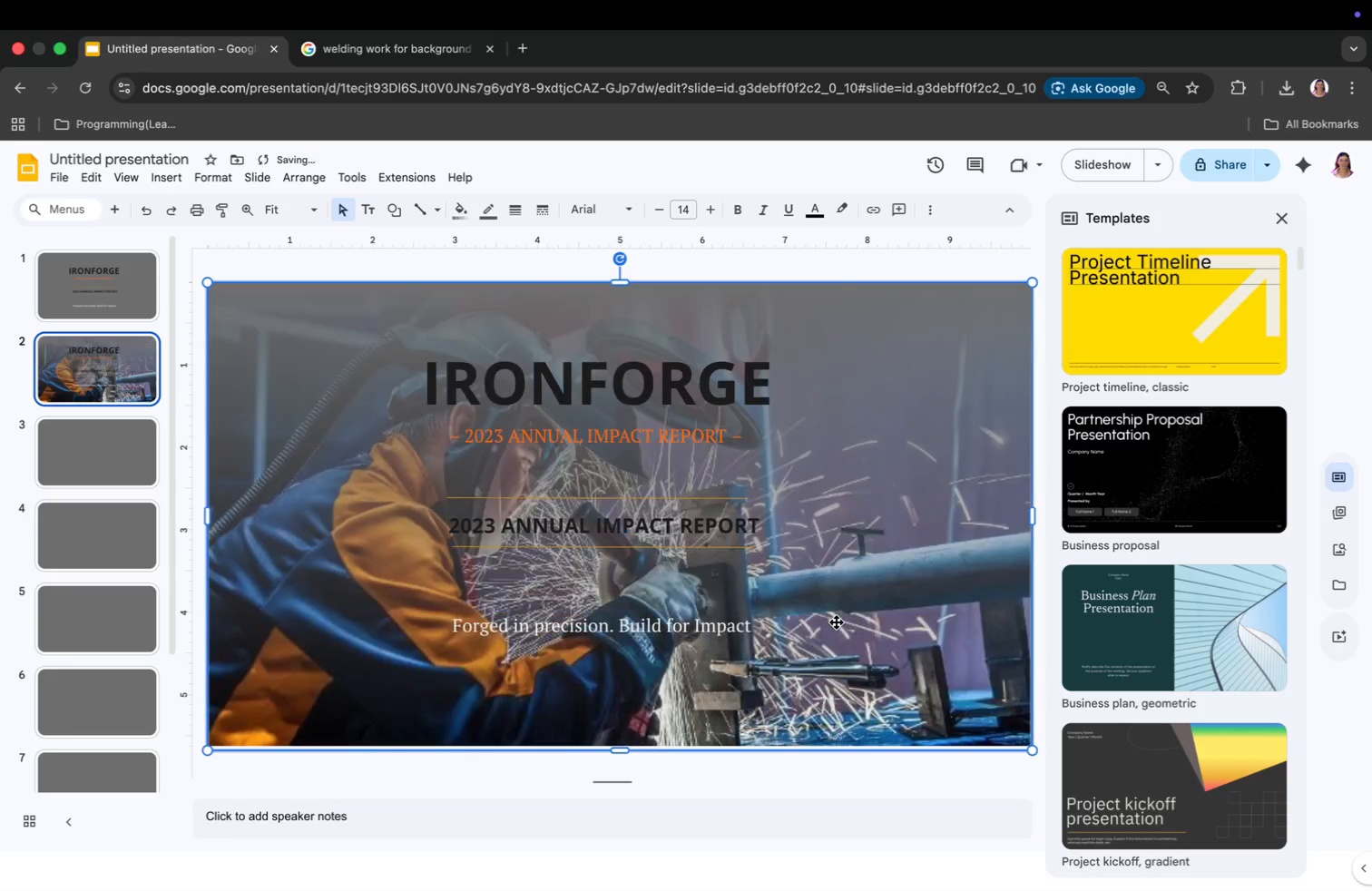 
key(Meta+Z)
 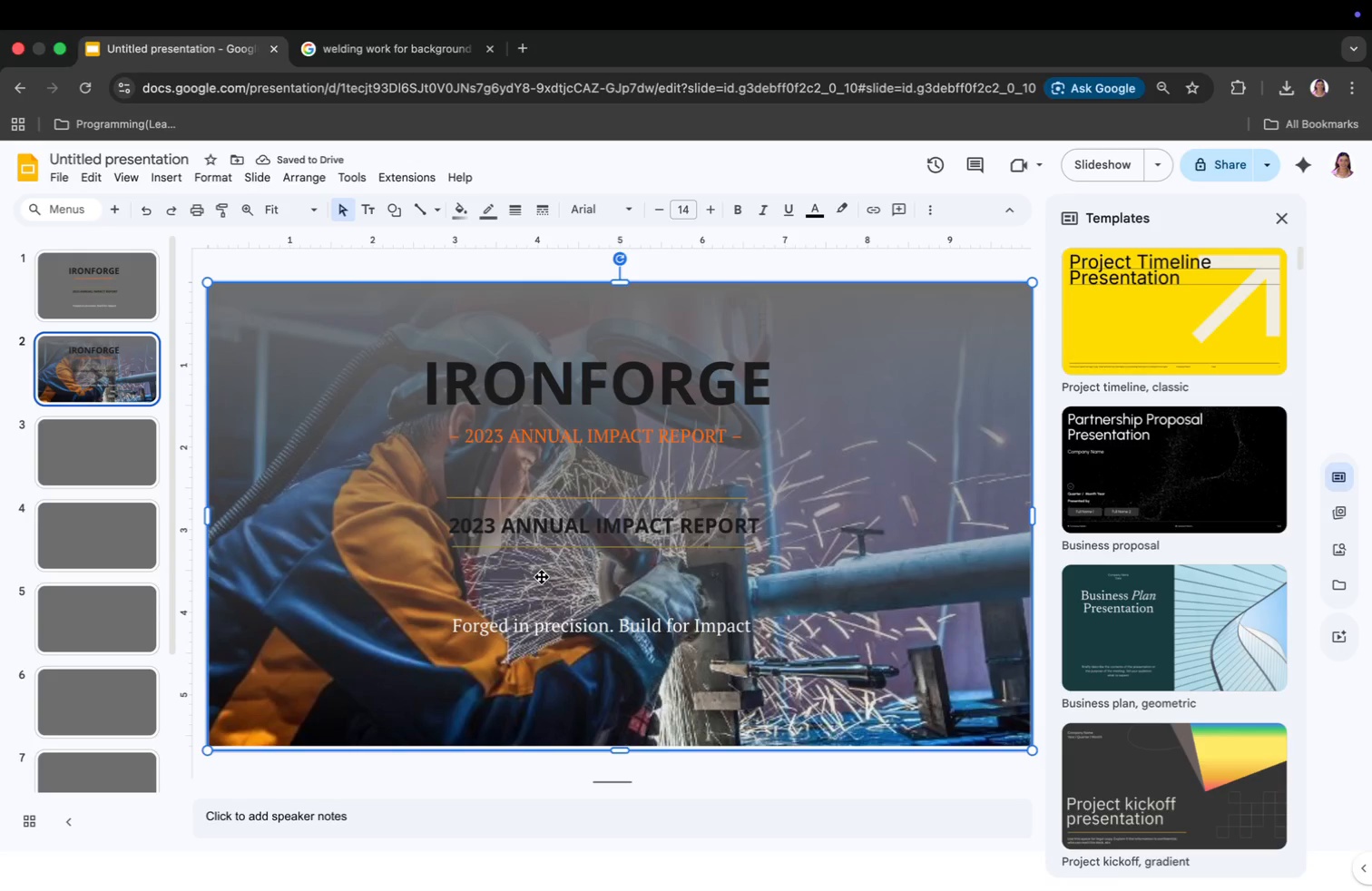 
wait(8.7)
 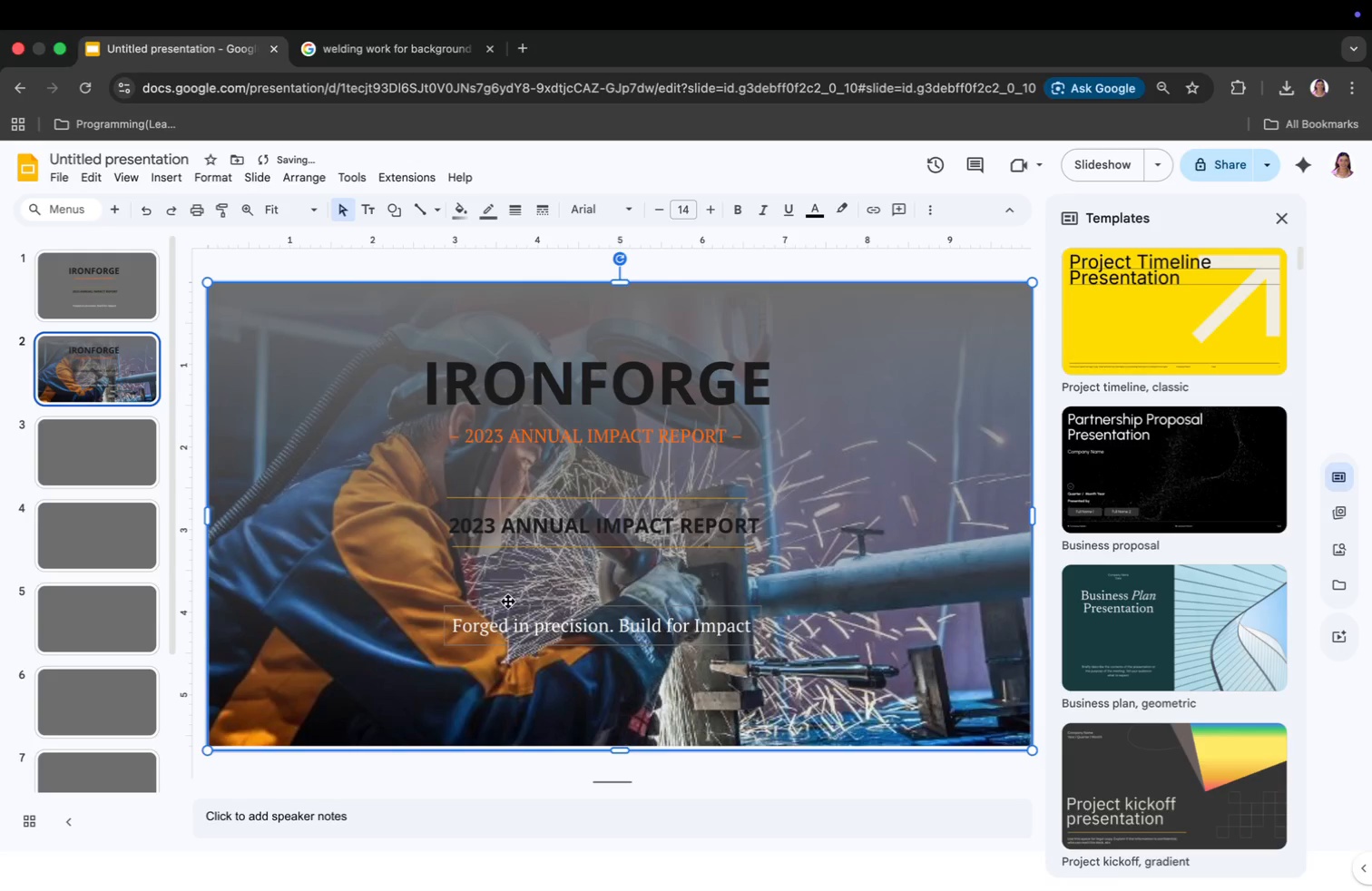 
left_click_drag(start_coordinate=[1033, 281], to_coordinate=[879, 366])
 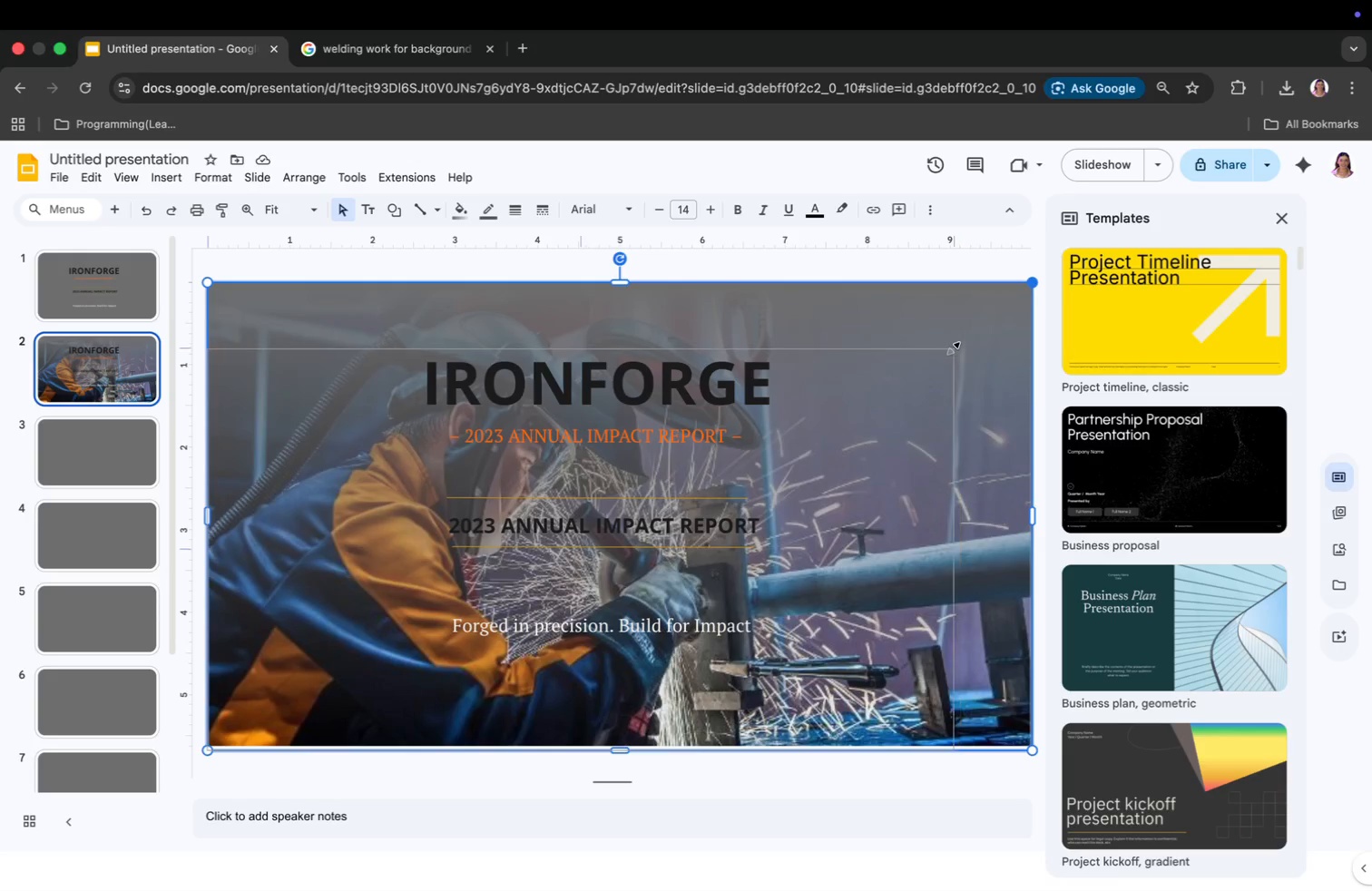 
left_click_drag(start_coordinate=[877, 369], to_coordinate=[747, 599])
 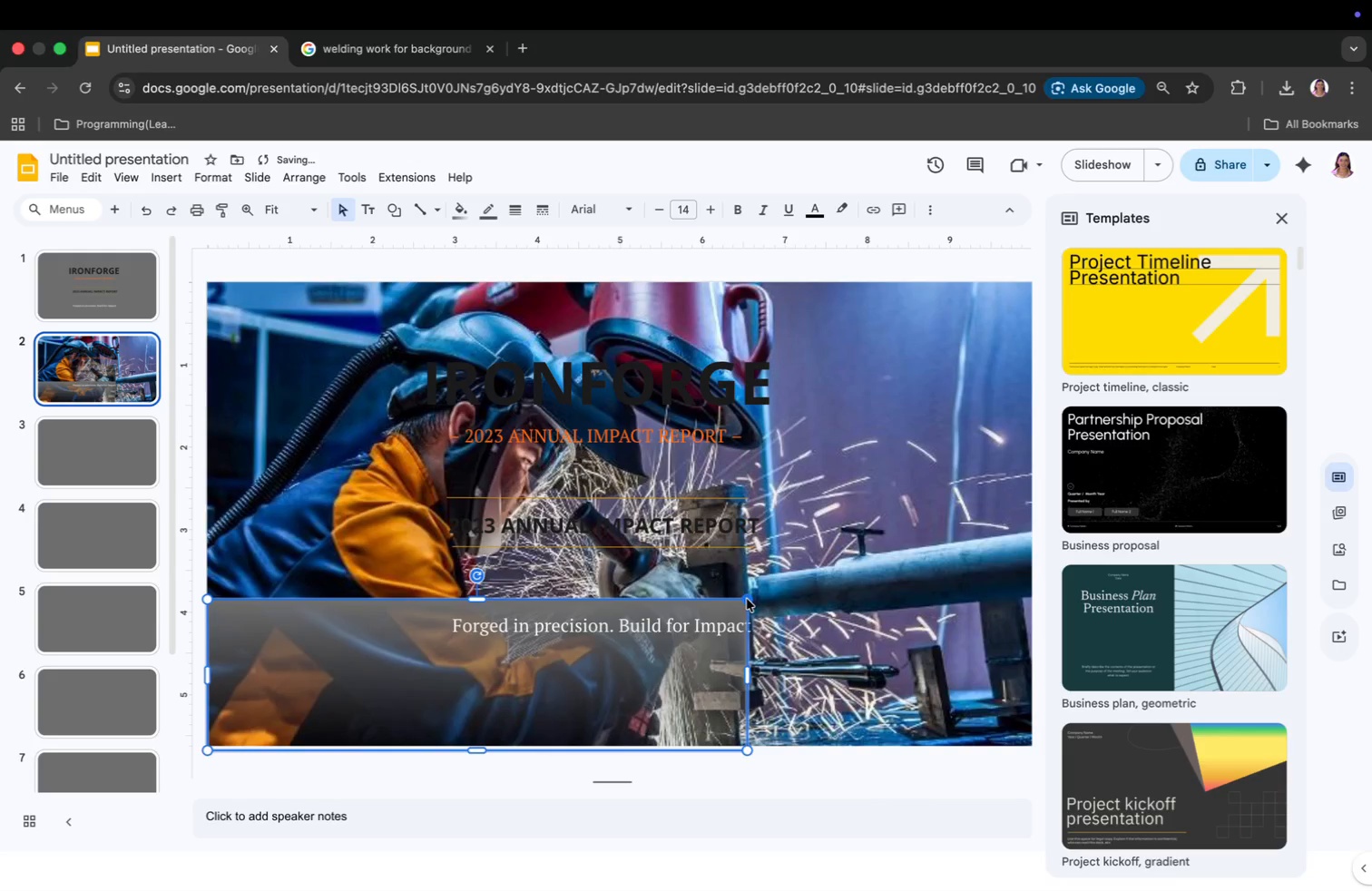 
key(Meta+CommandLeft)
 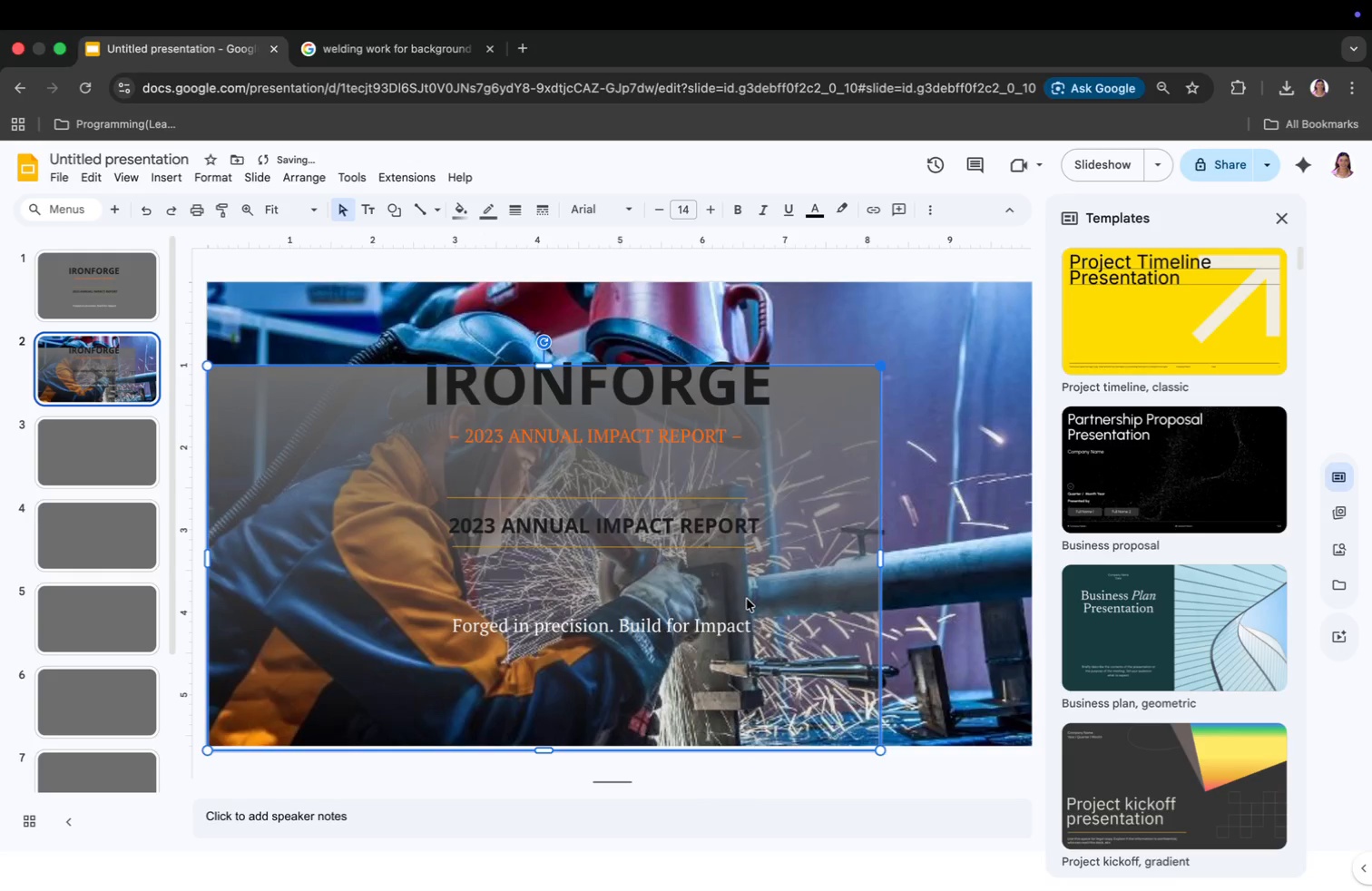 
key(Meta+Z)
 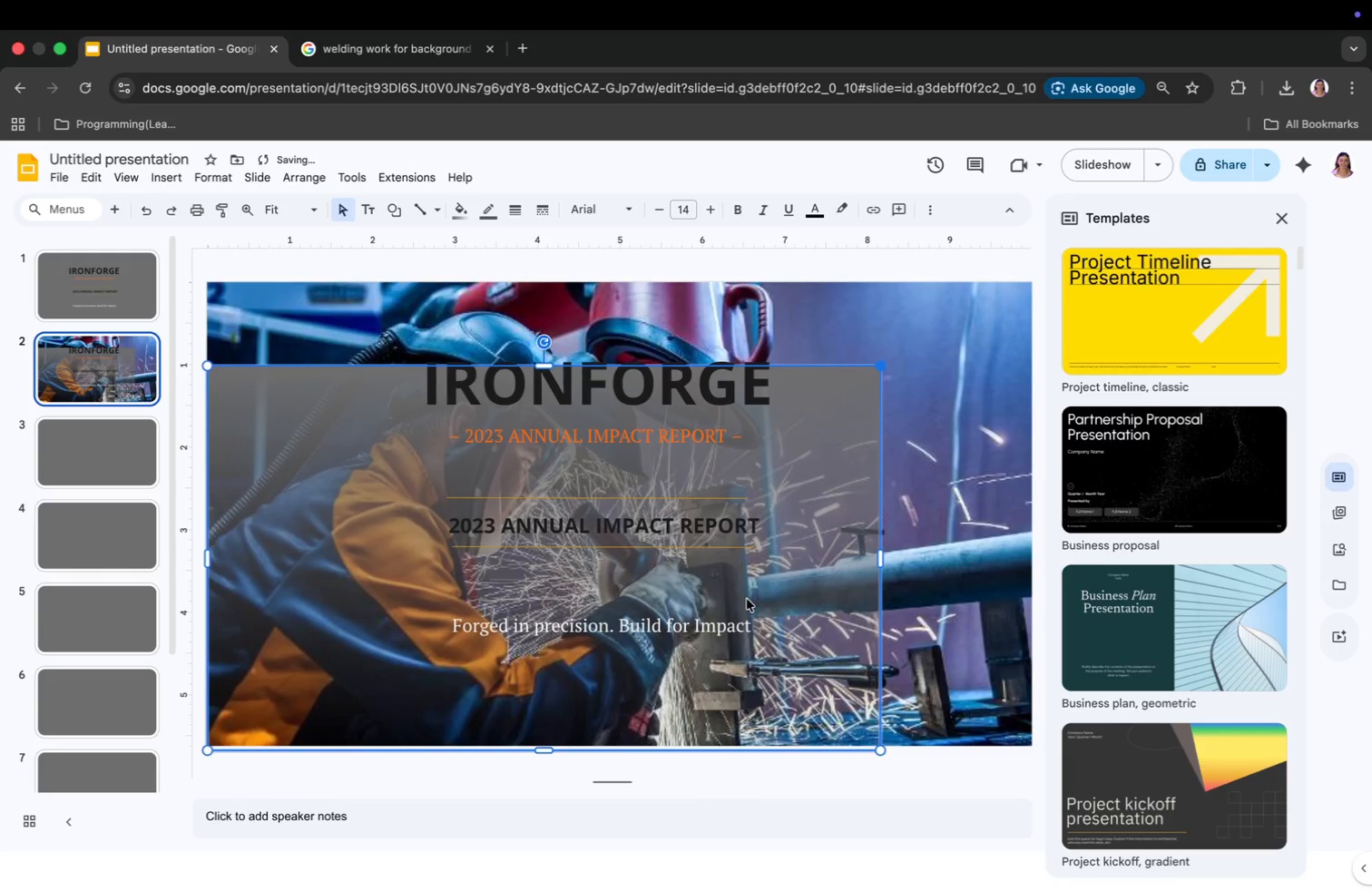 
key(Meta+CommandLeft)
 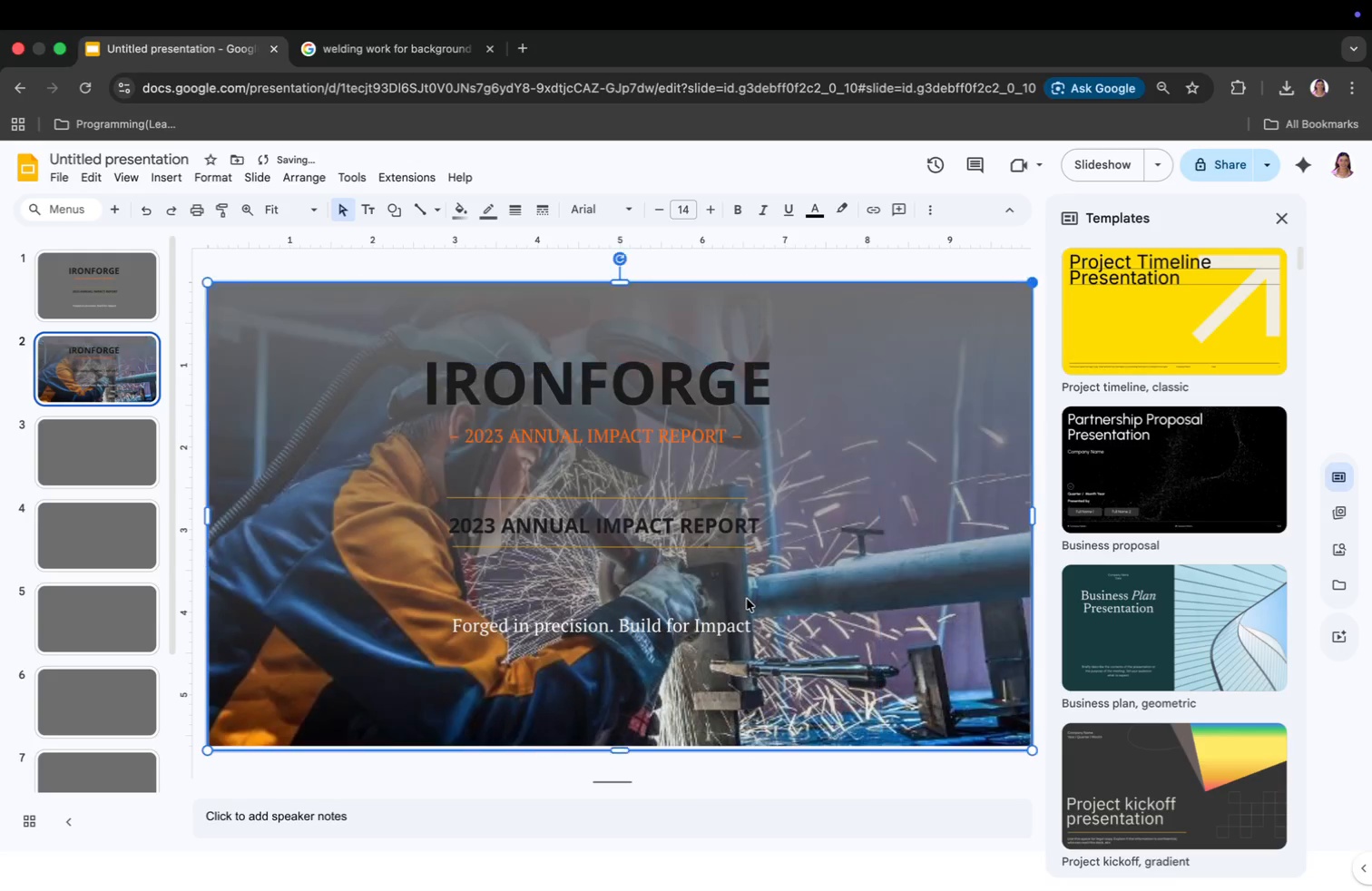 
key(Meta+Z)
 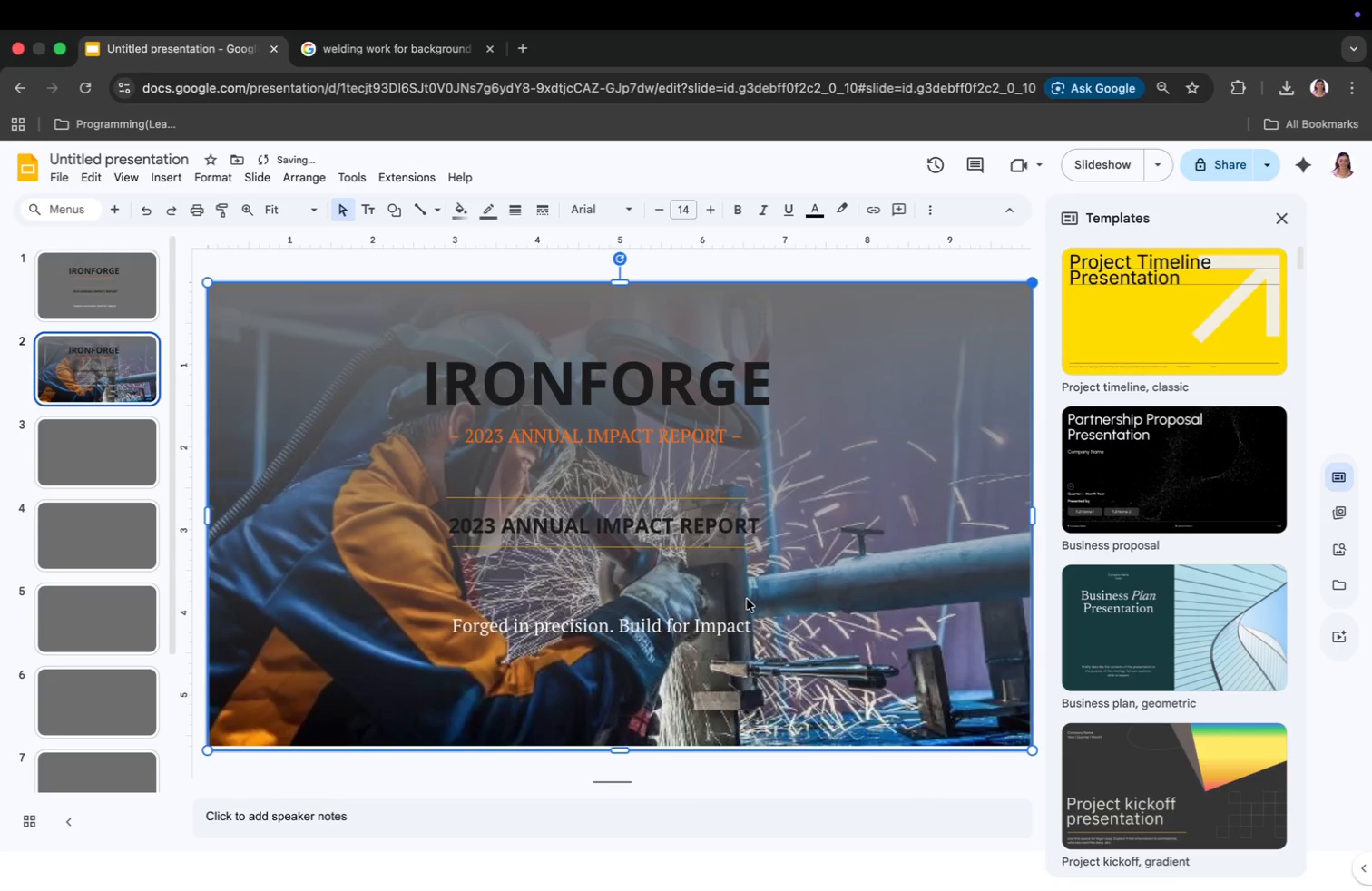 
key(Meta+CommandLeft)
 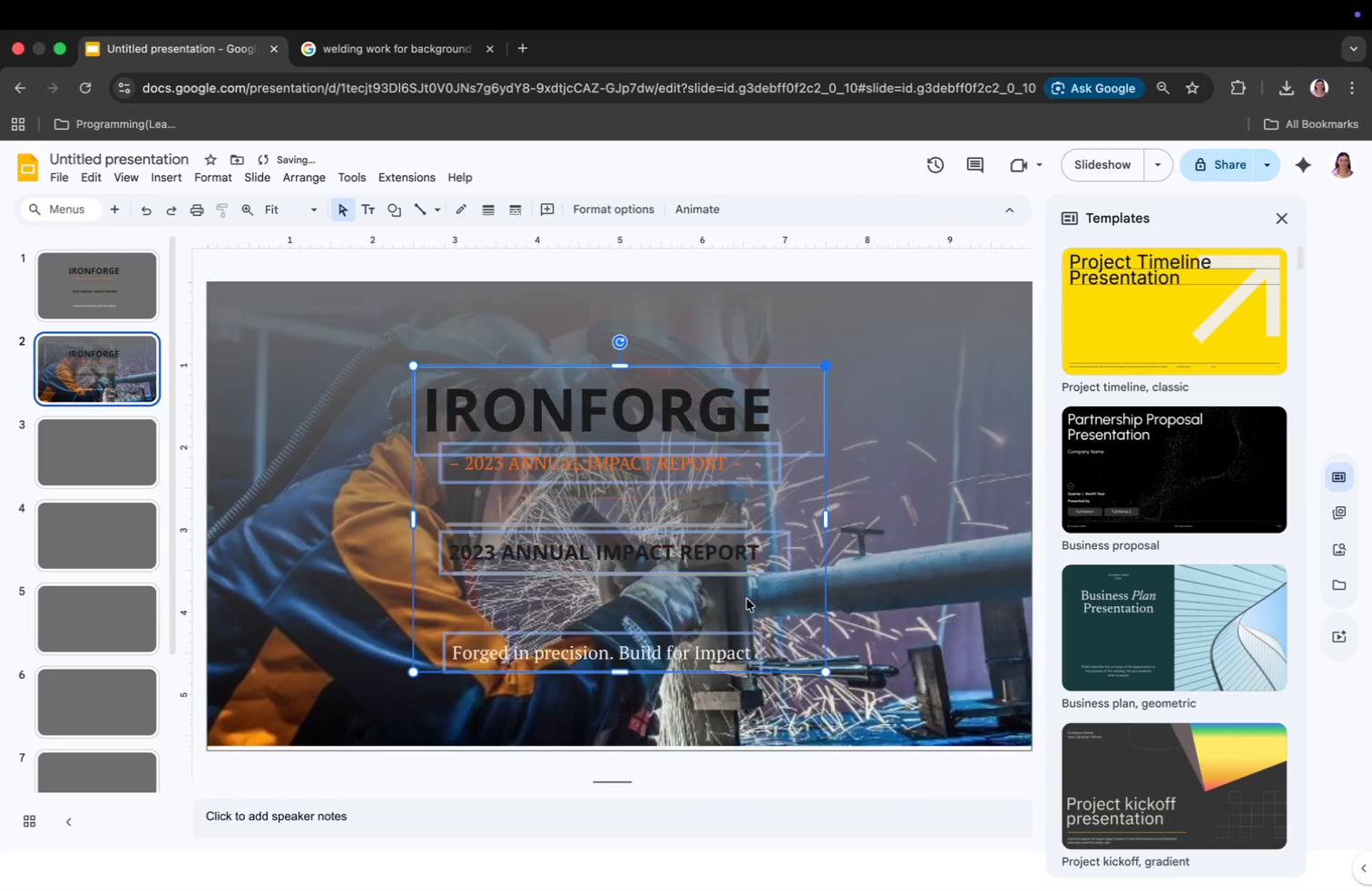 
key(Meta+Z)
 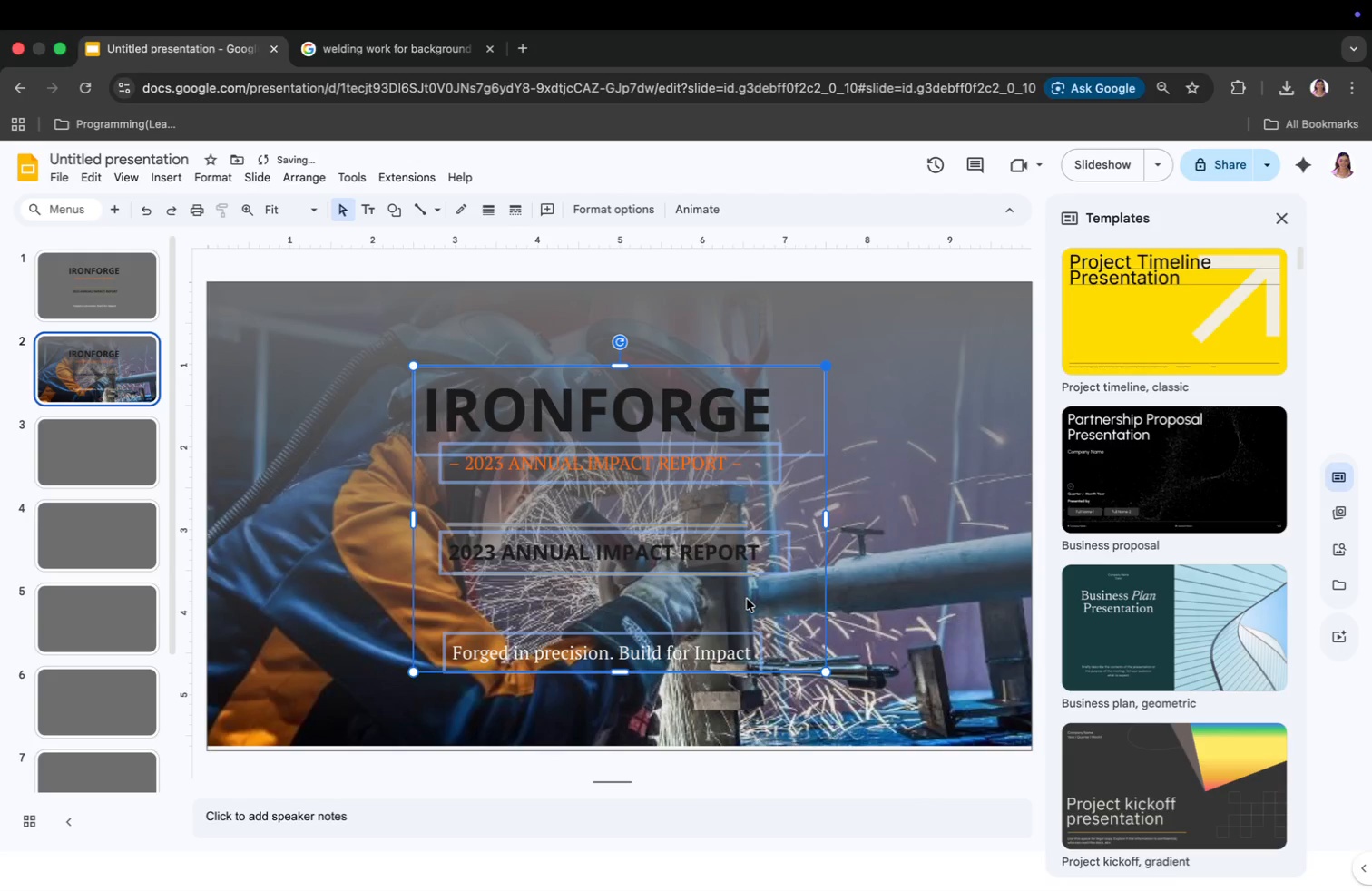 
key(Meta+CommandLeft)
 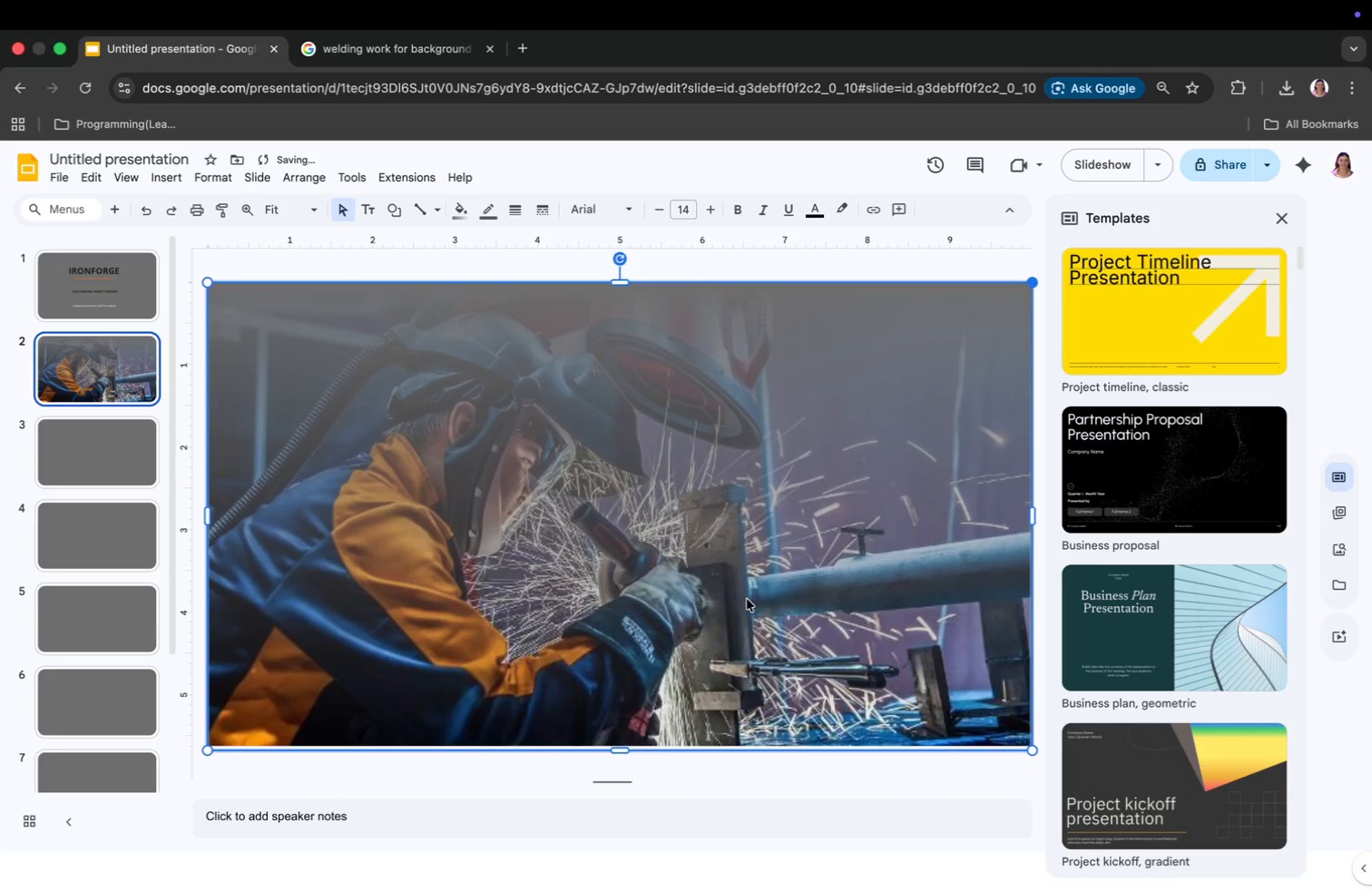 
key(Meta+Z)
 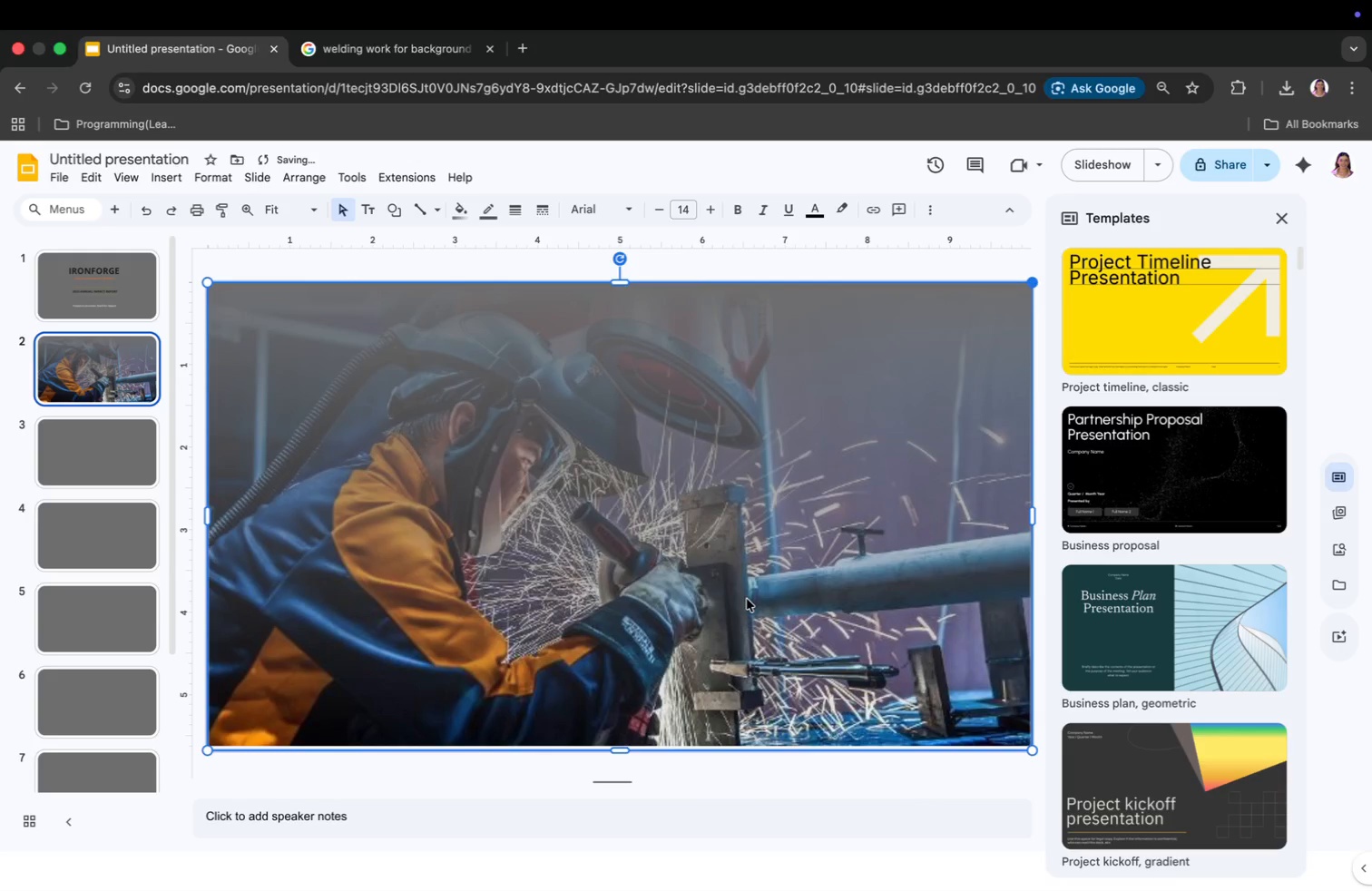 
key(Meta+CommandLeft)
 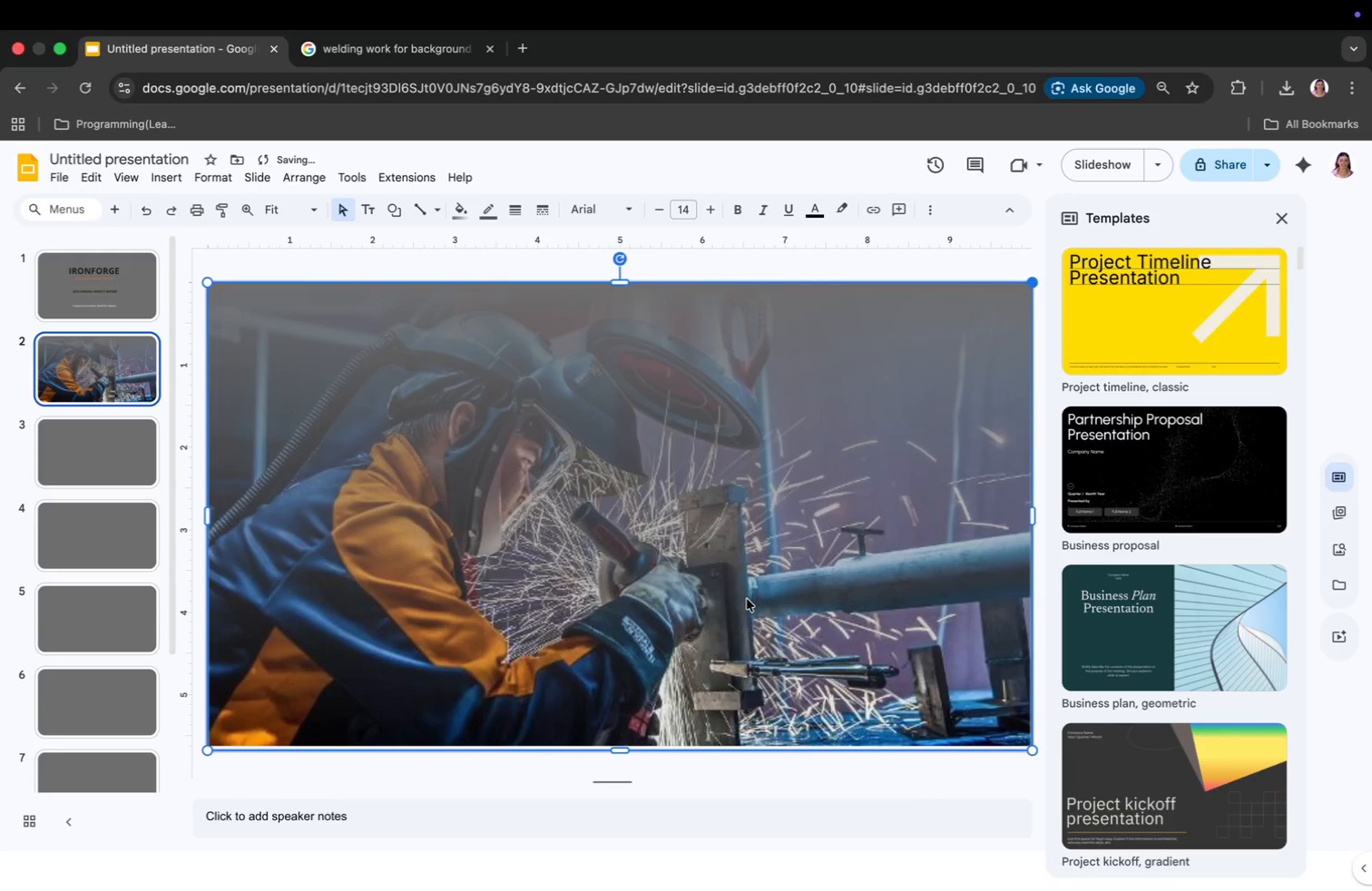 
key(Meta+Z)
 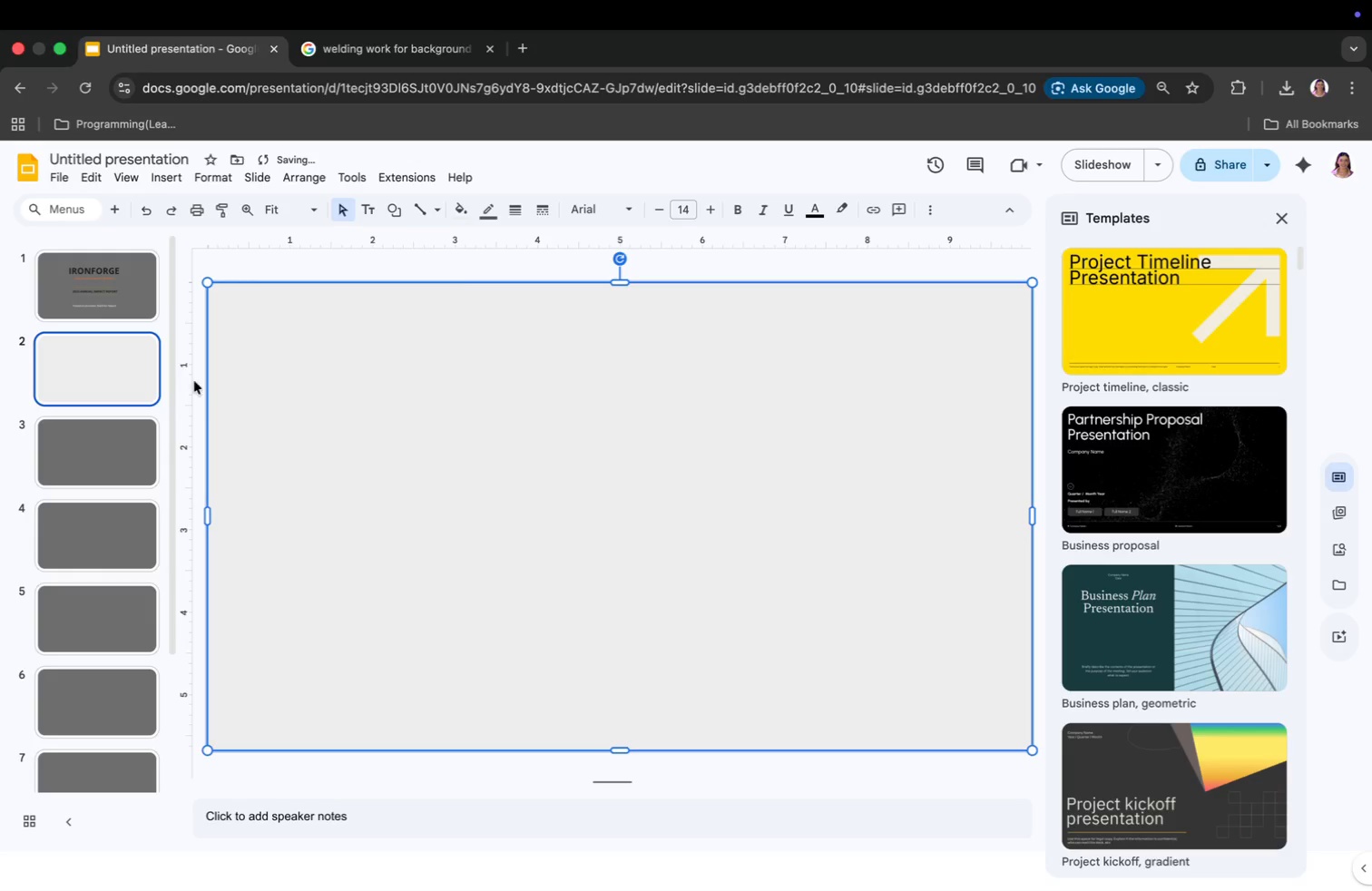 
key(Meta+CommandLeft)
 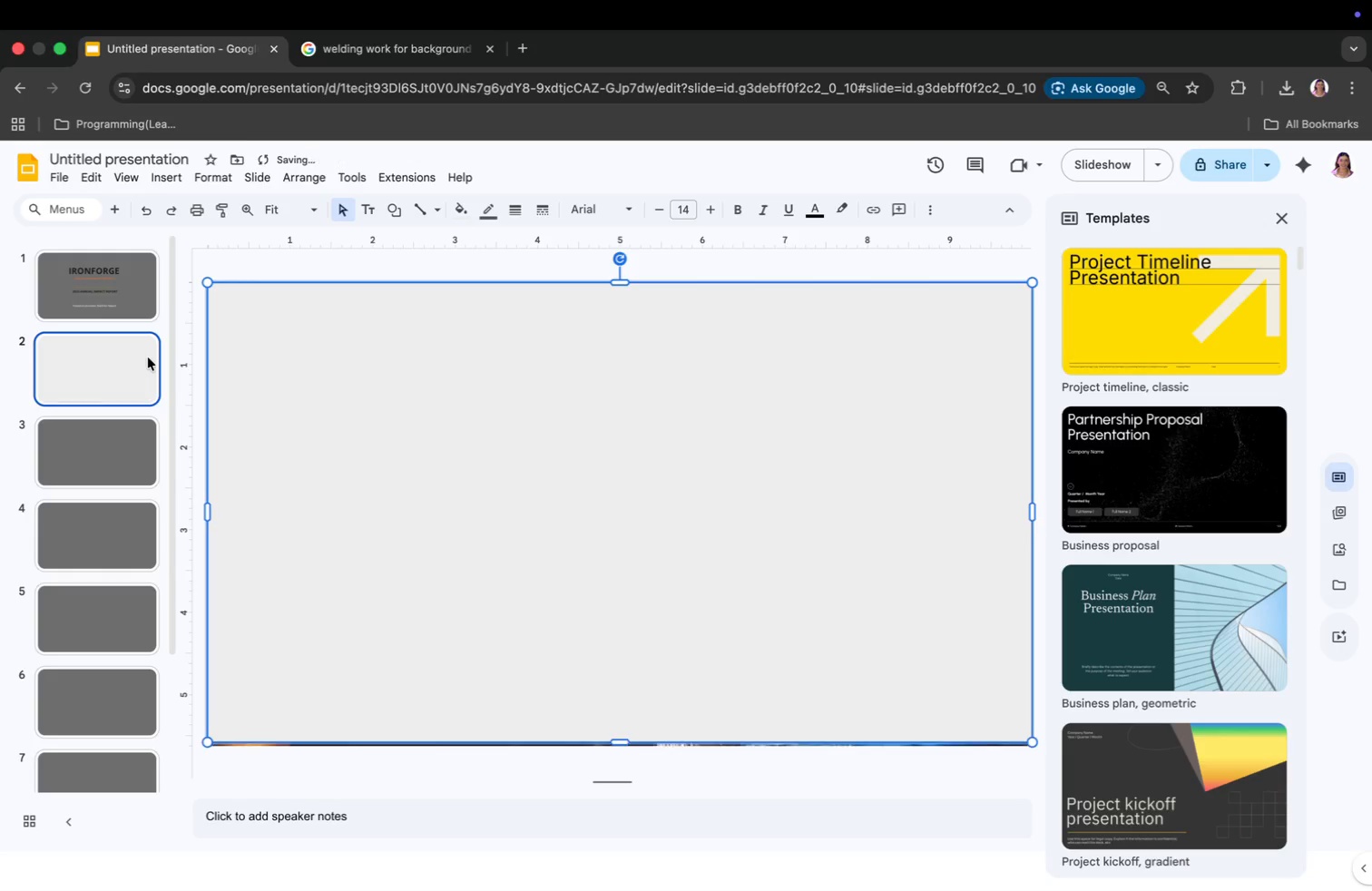 
key(Meta+Z)
 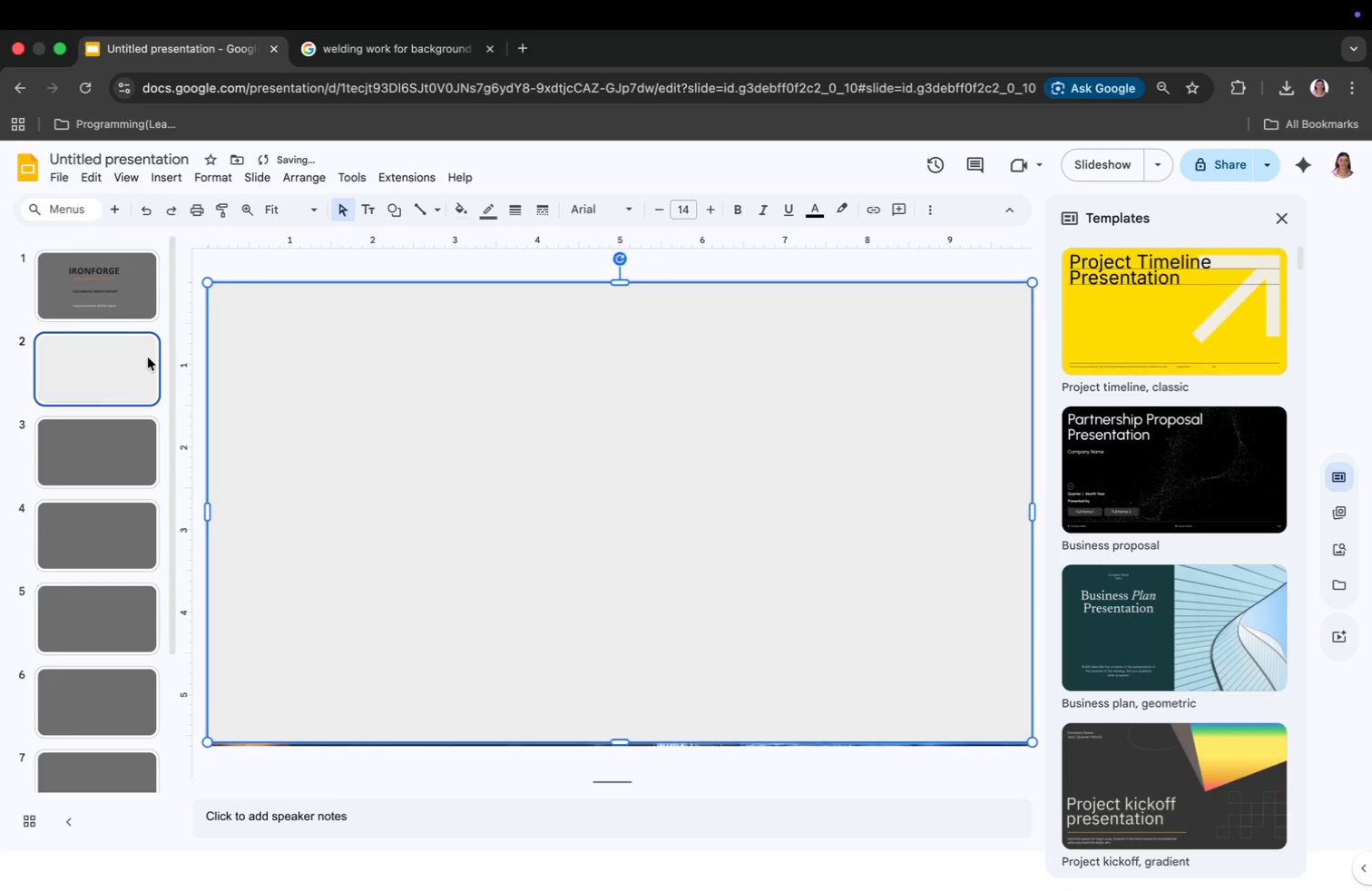 
key(Meta+Z)
 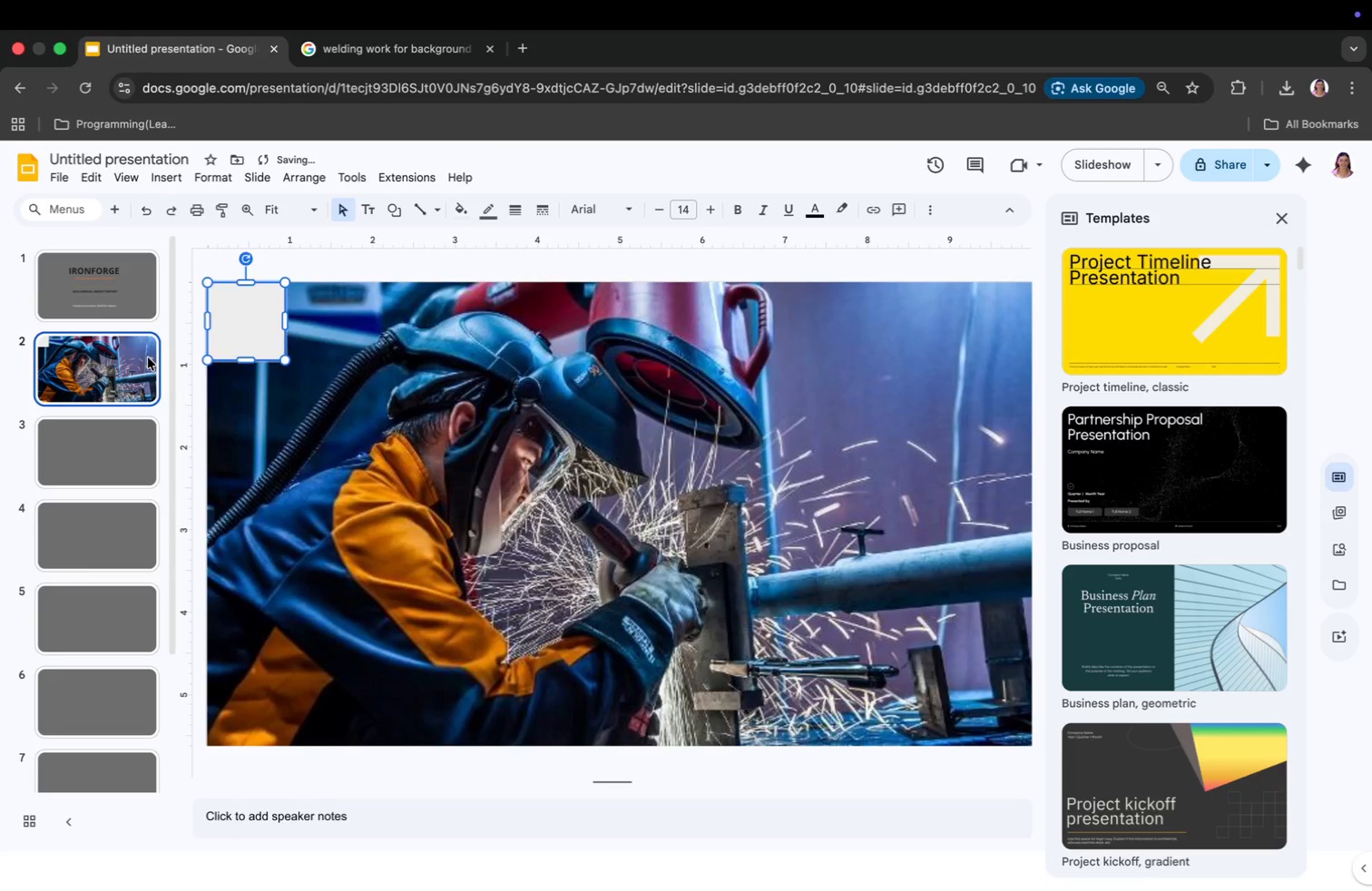 
key(Meta+Z)
 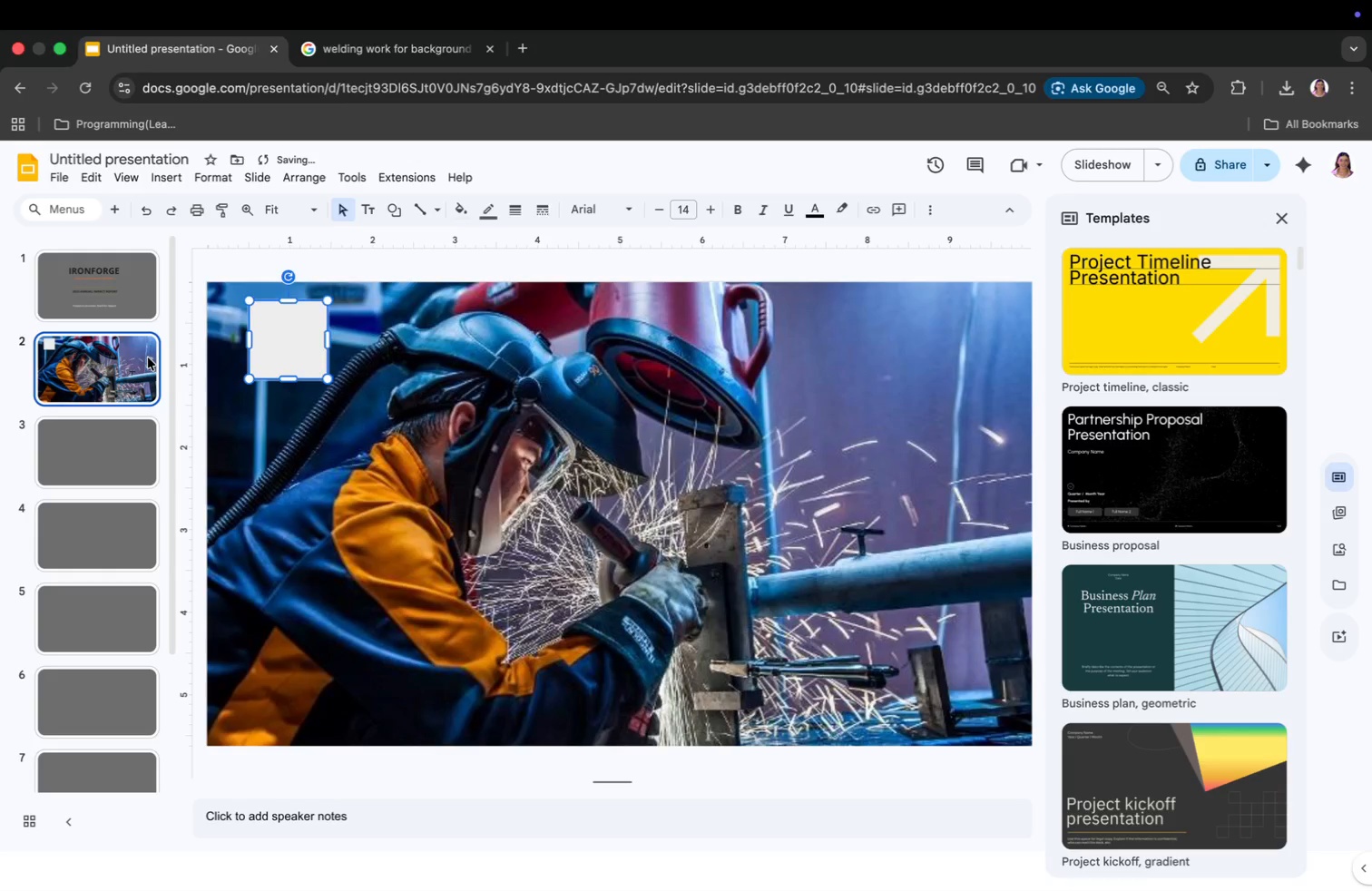 
key(Meta+Z)
 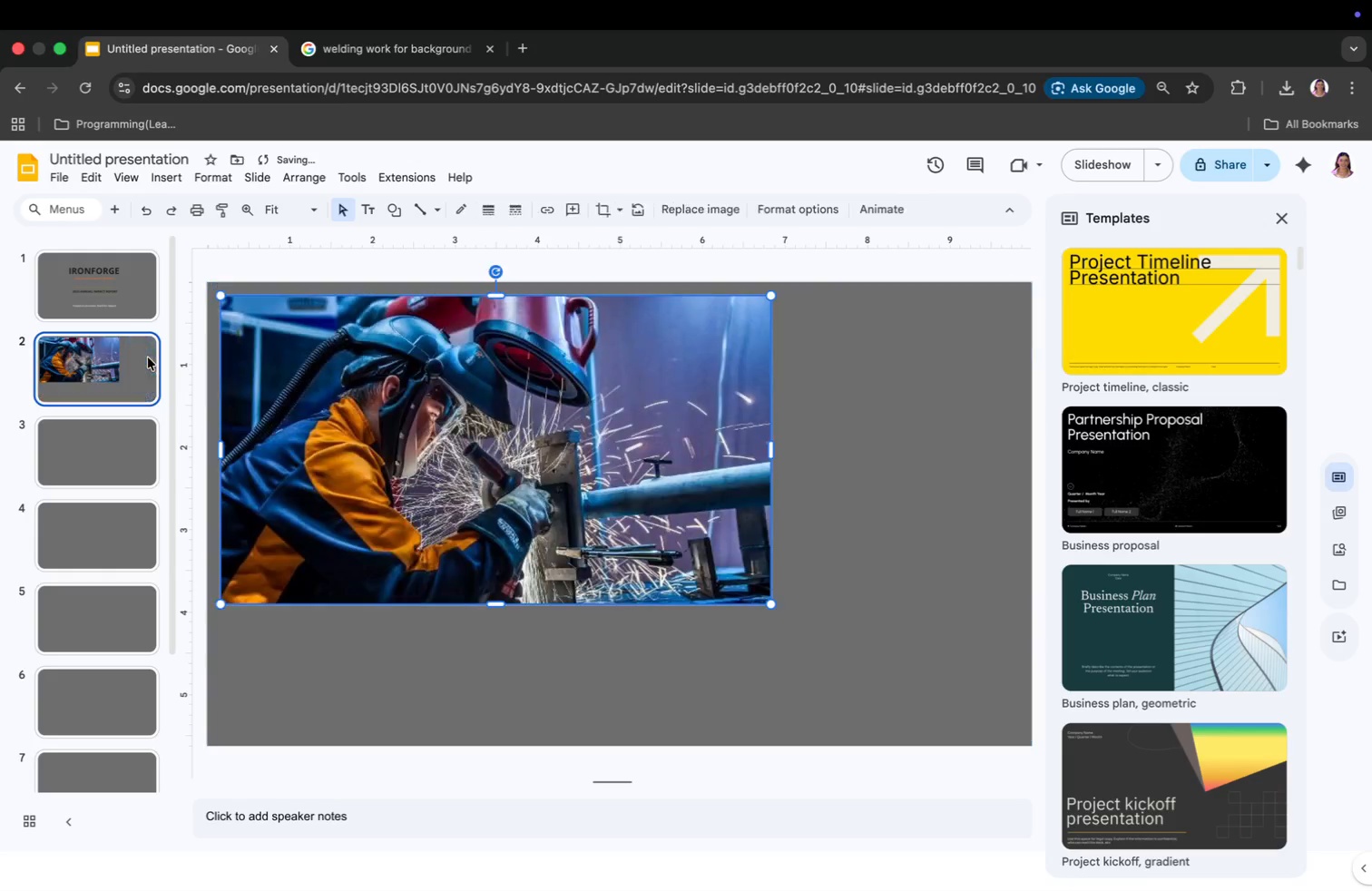 
key(Meta+Z)
 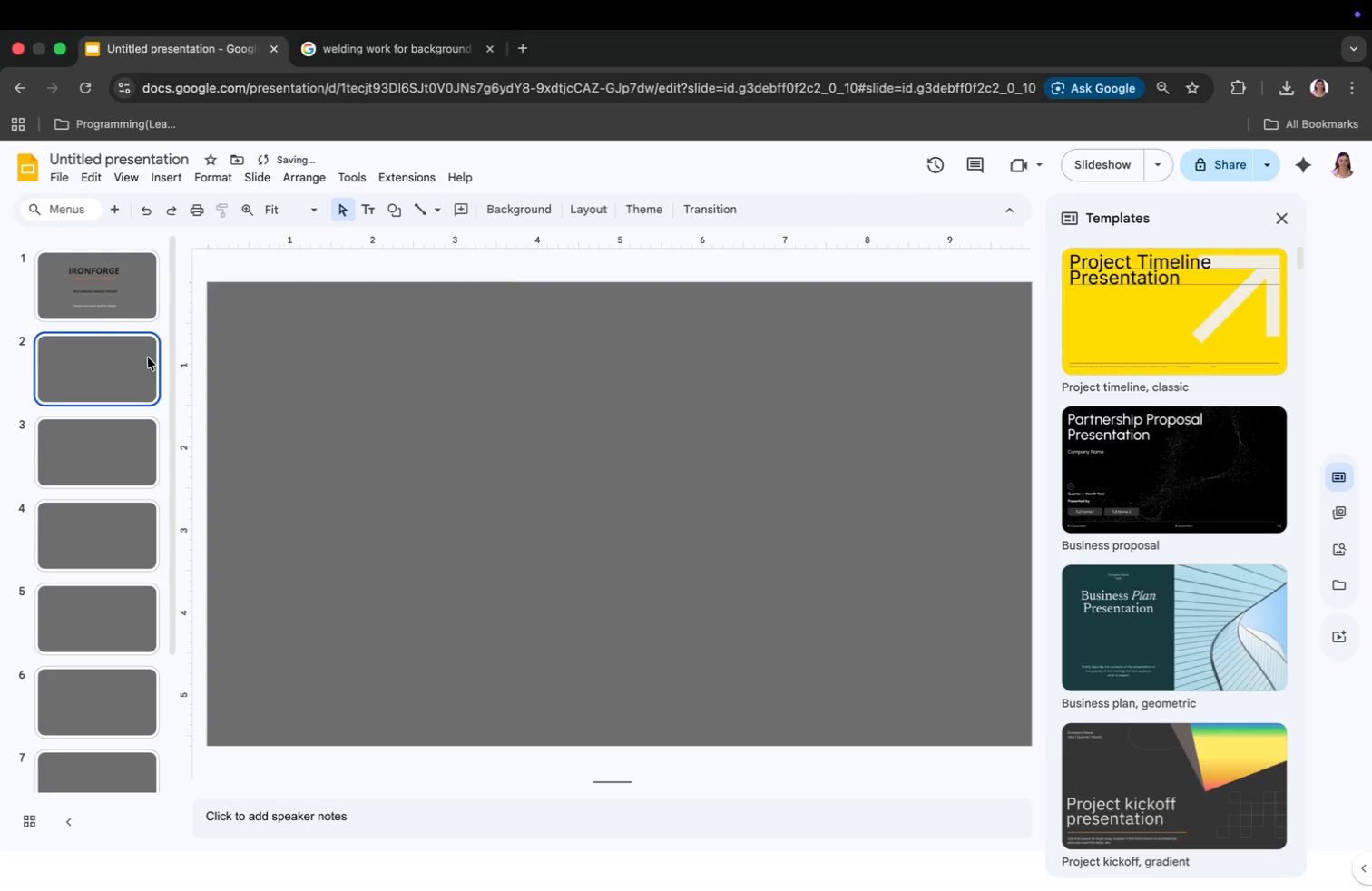 
key(Meta+Z)
 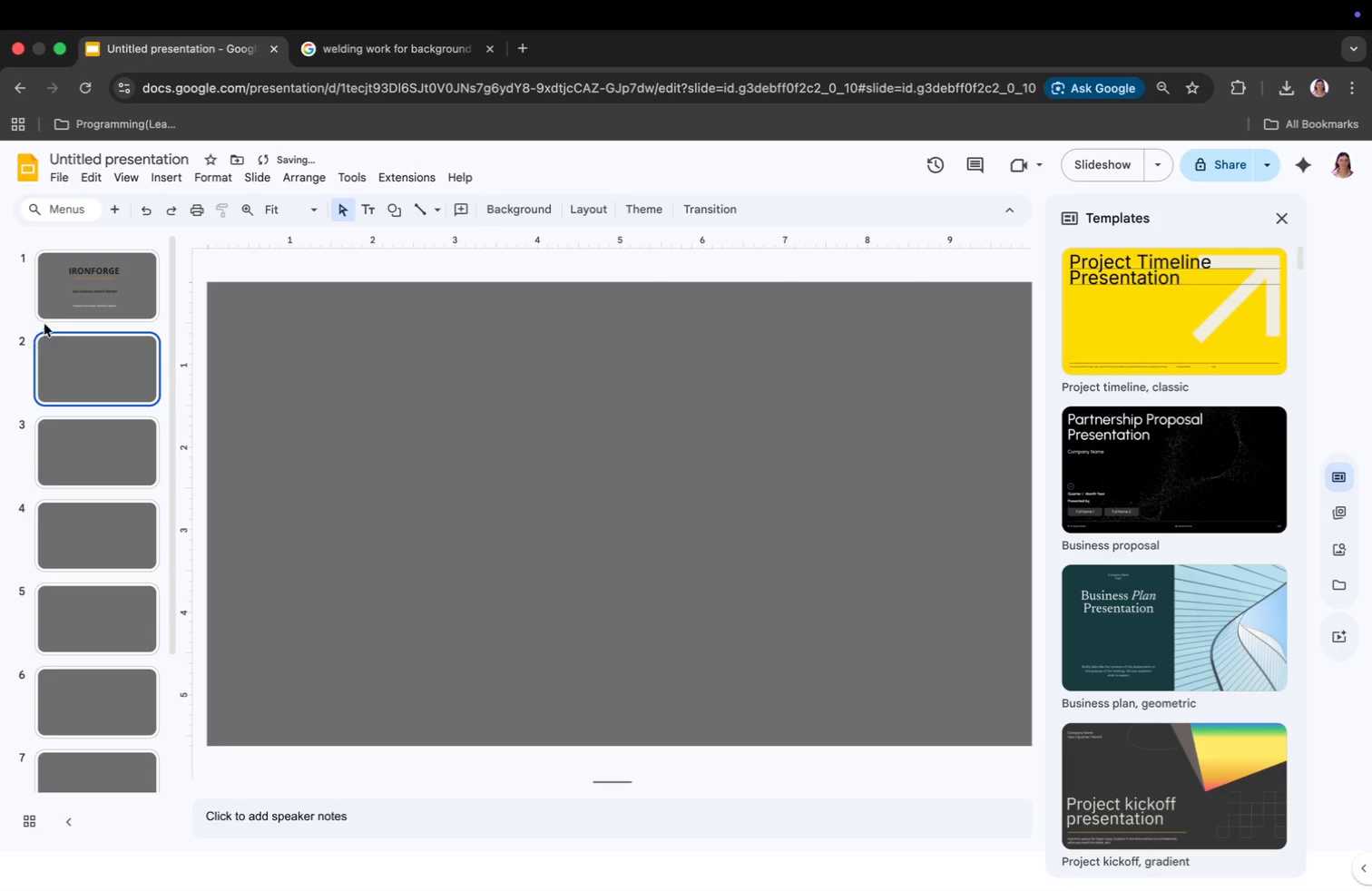 
left_click([74, 293])
 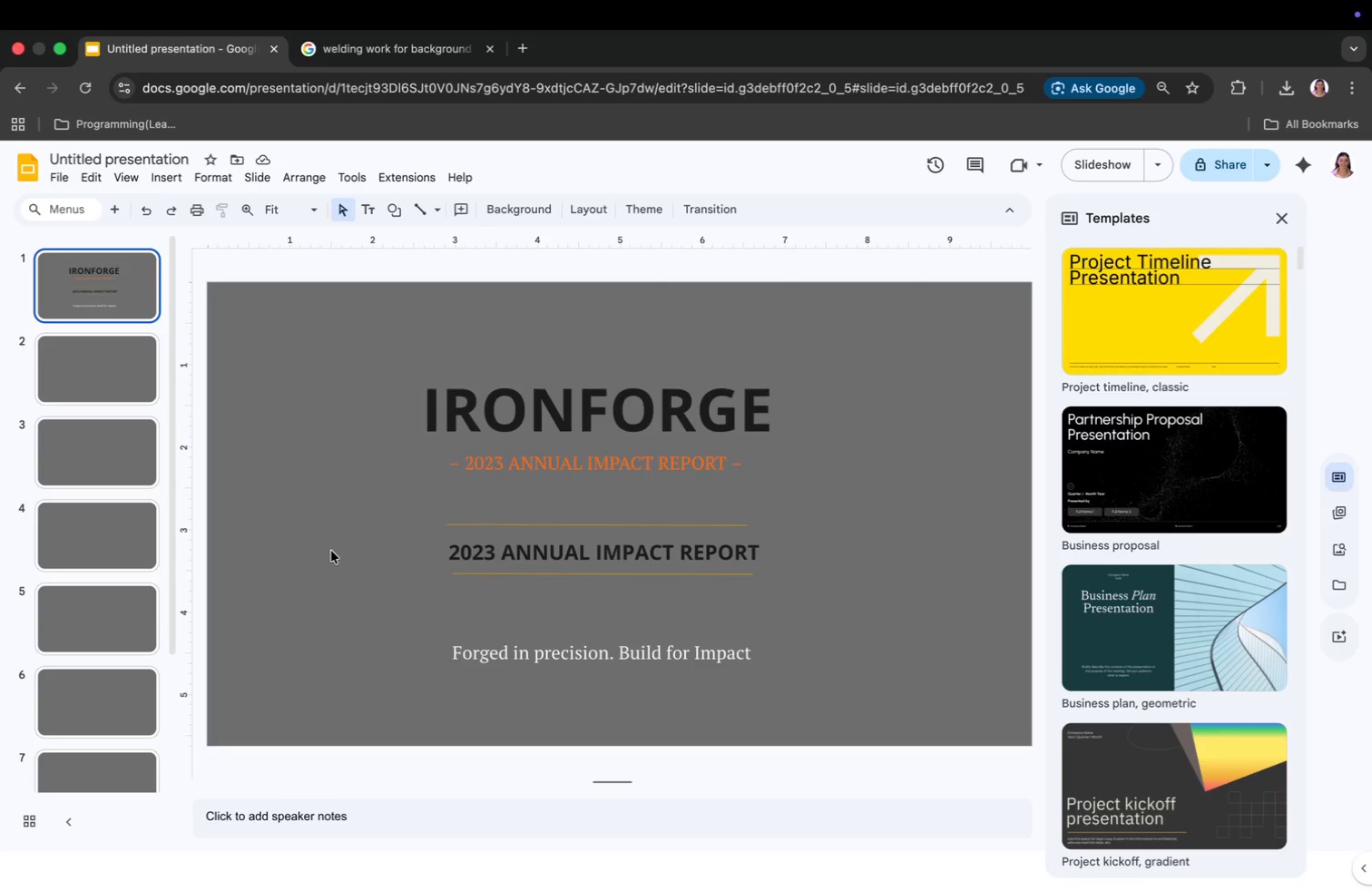 
wait(6.9)
 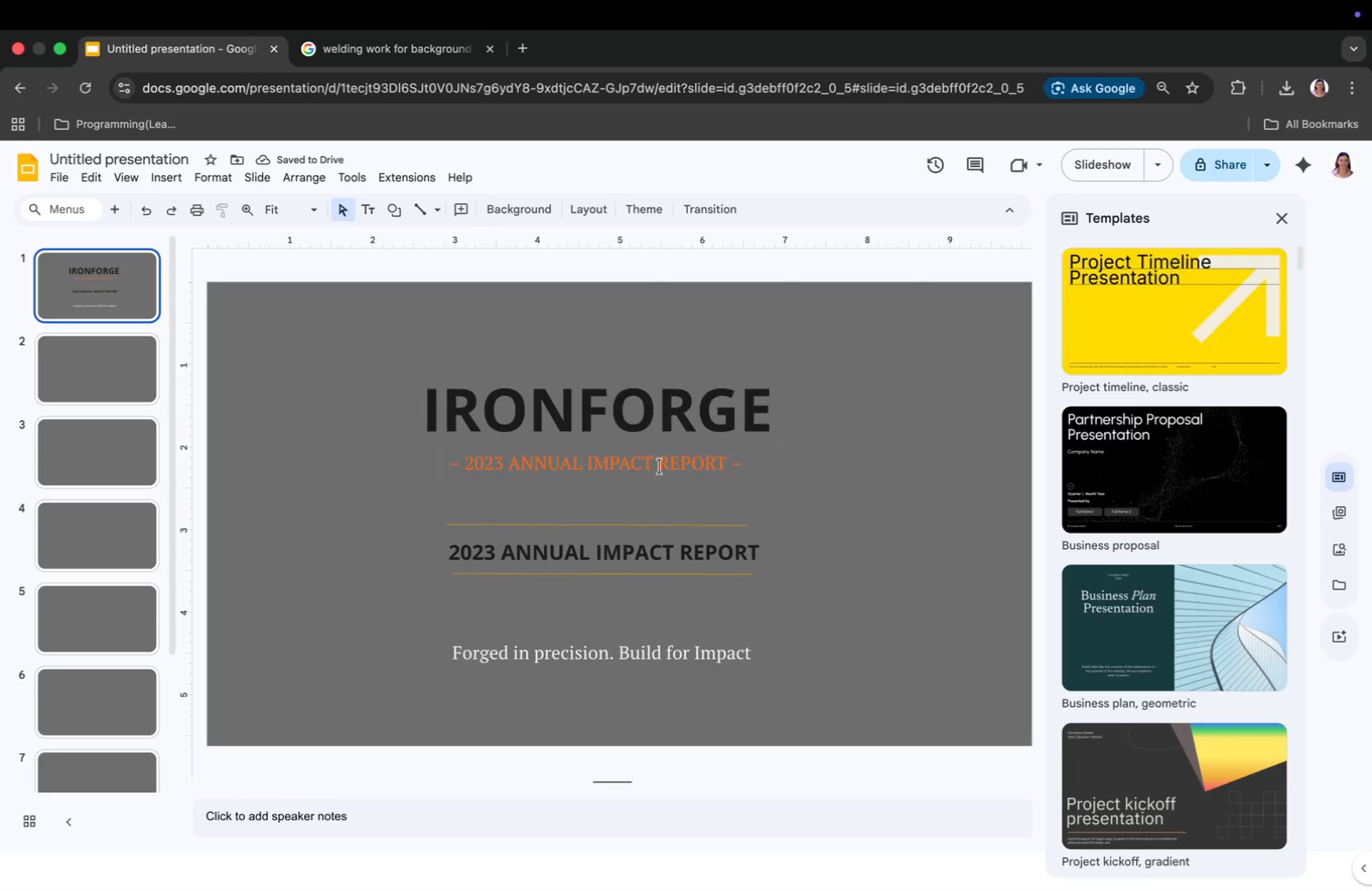 
left_click([157, 171])
 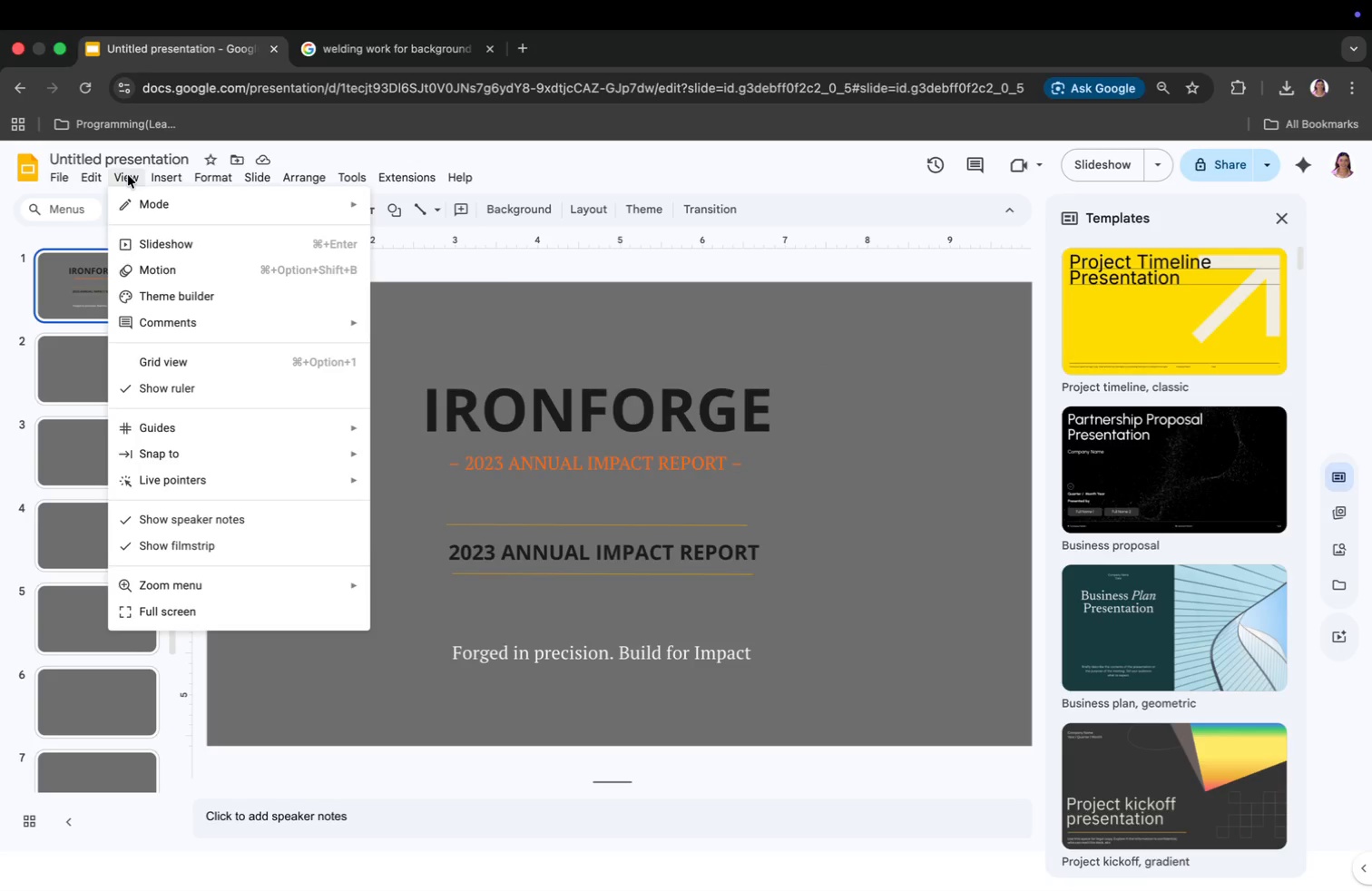 
left_click([128, 175])
 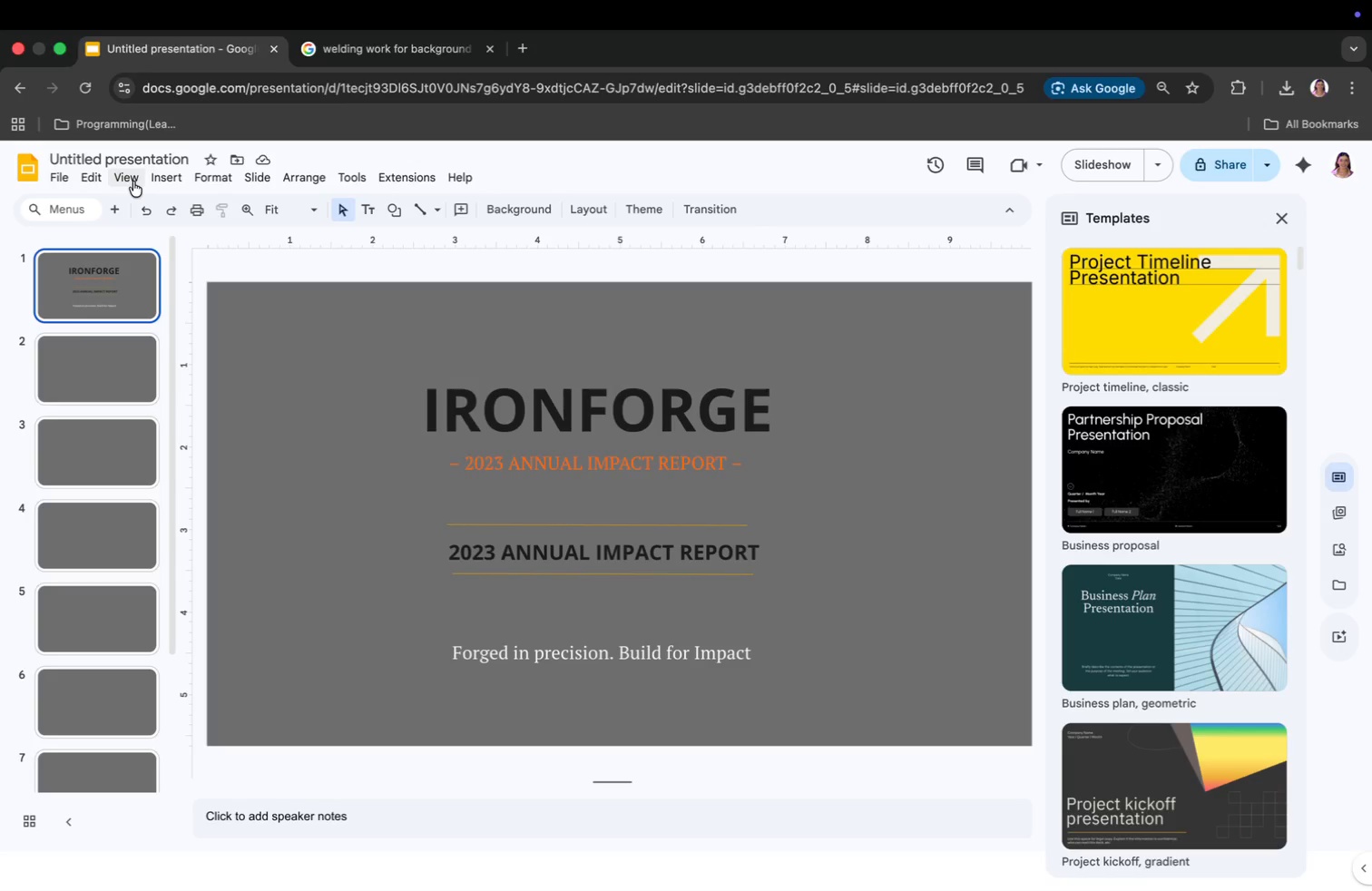 
left_click([135, 179])
 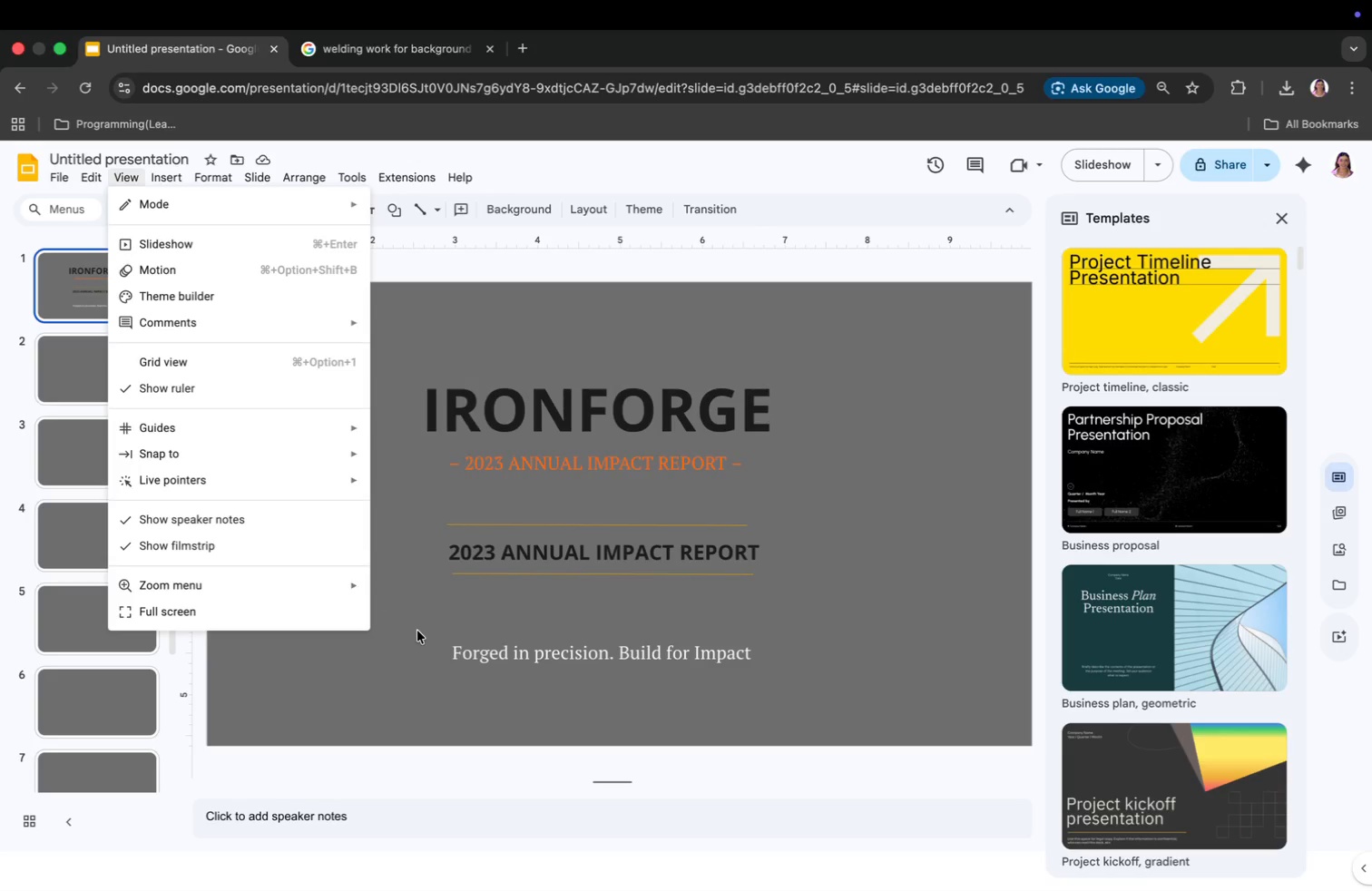 
left_click([408, 631])
 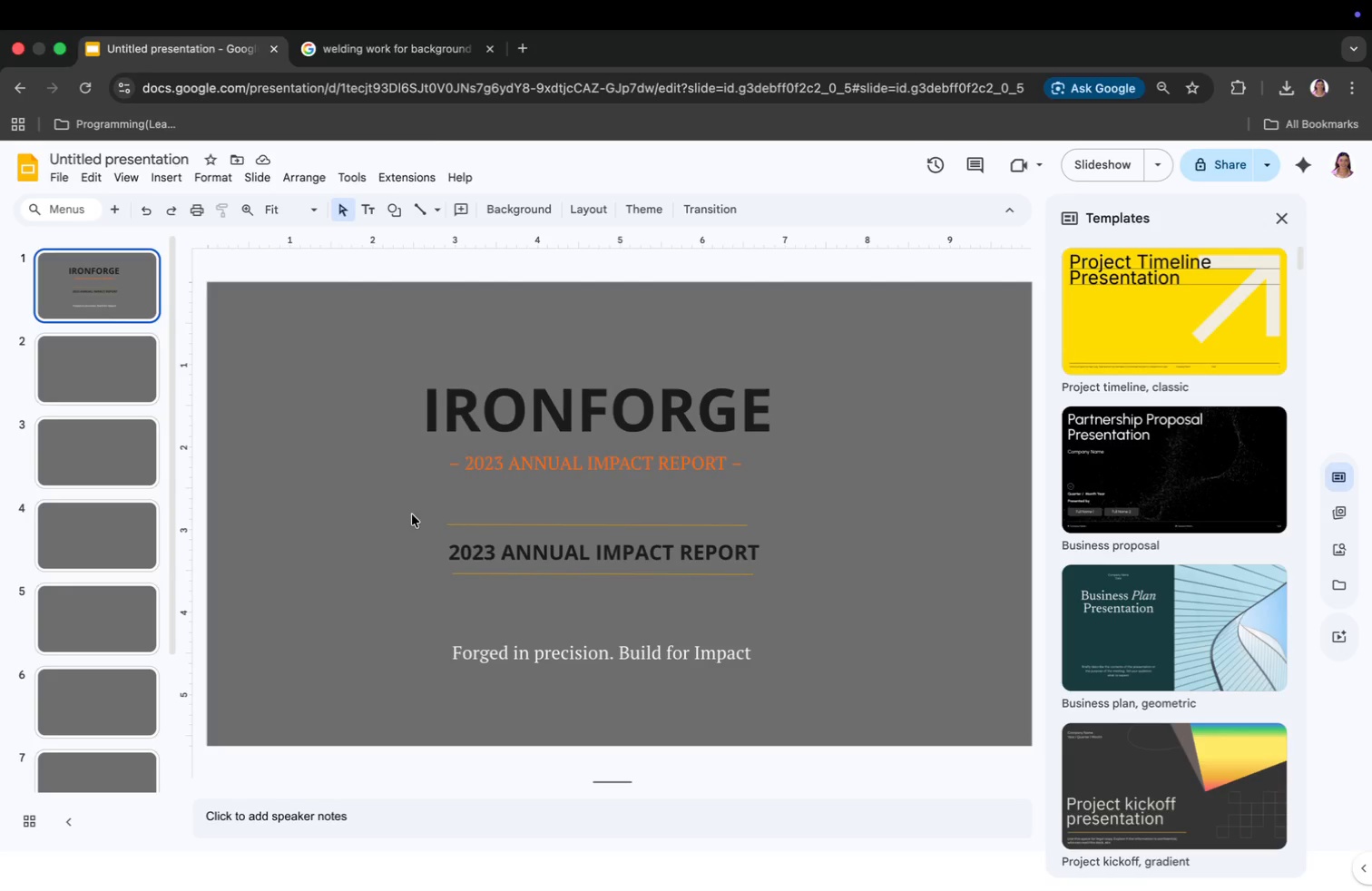 
left_click([407, 43])
 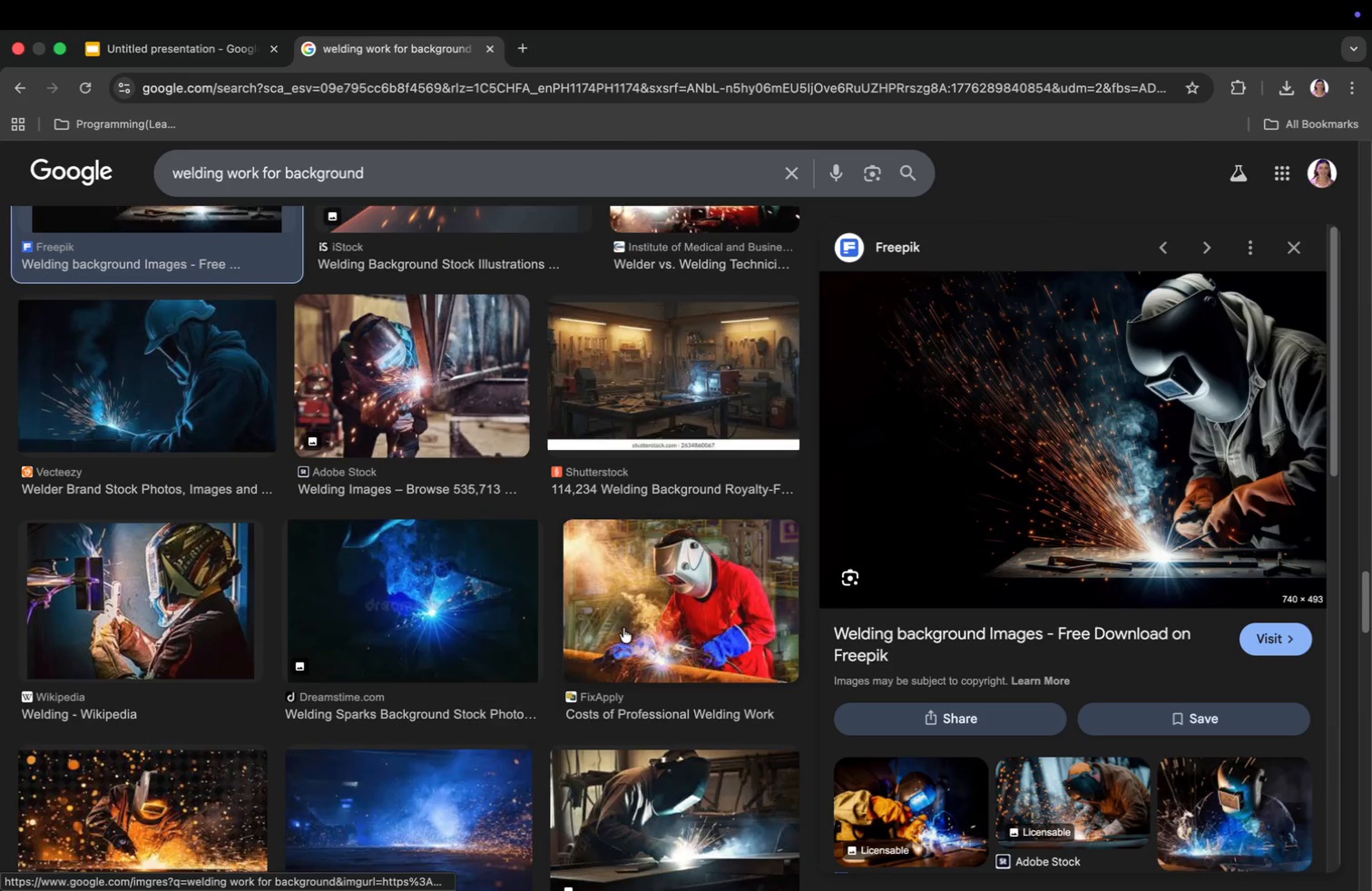 
scroll: coordinate [623, 628], scroll_direction: down, amount: 21.0
 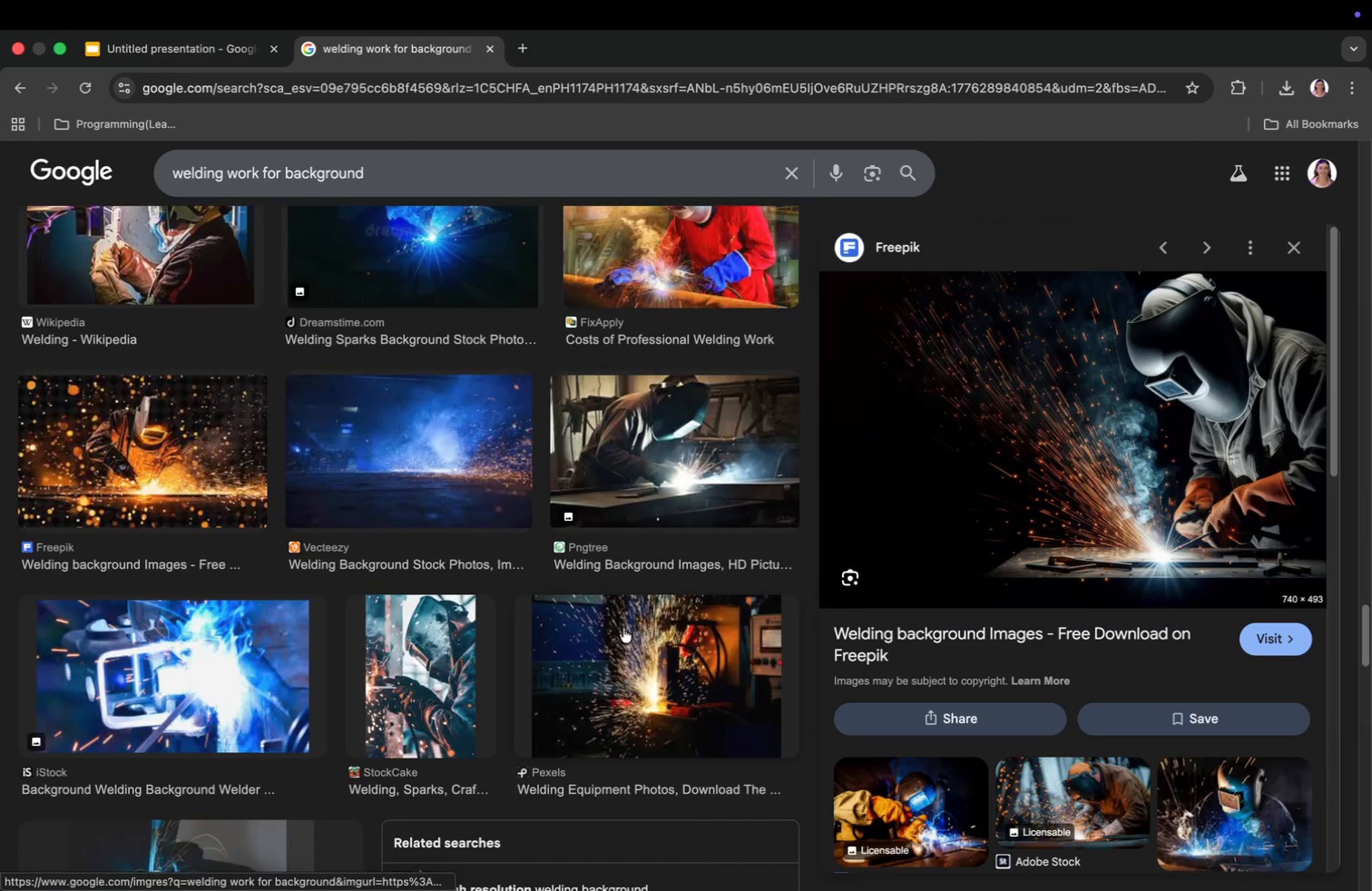 
scroll: coordinate [623, 628], scroll_direction: up, amount: 12.0
 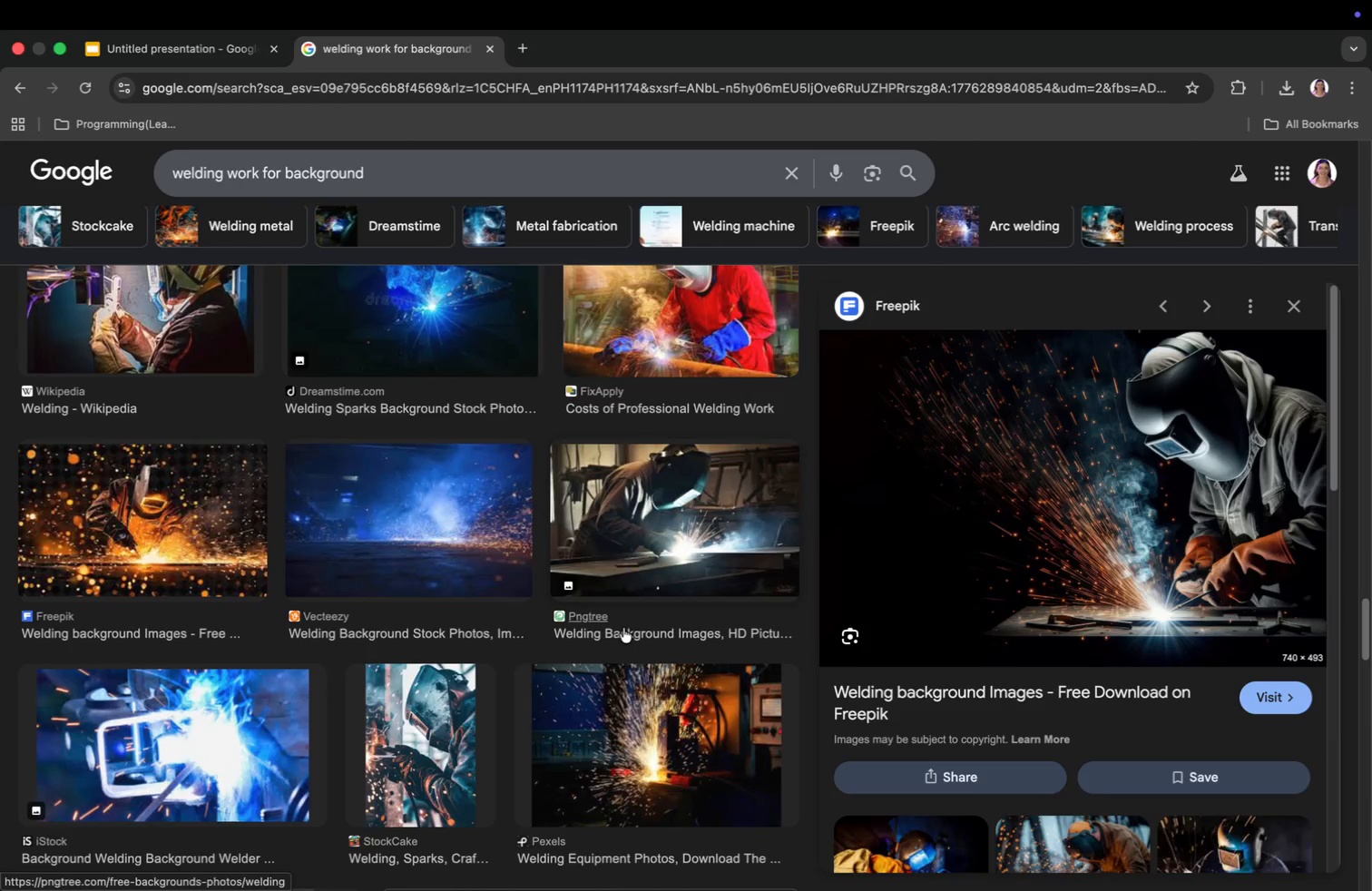 
left_click([410, 486])
 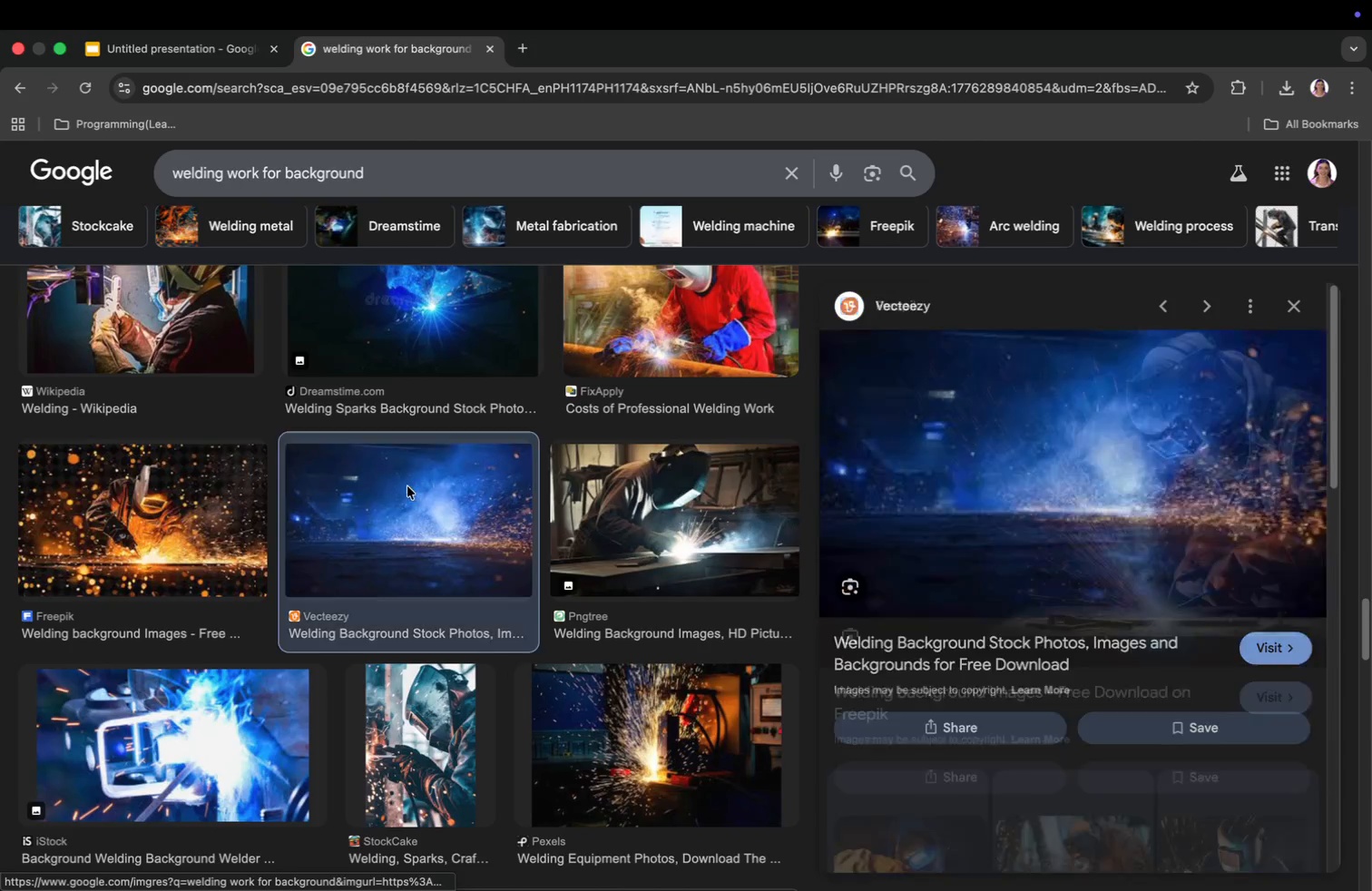 
scroll: coordinate [1199, 631], scroll_direction: down, amount: 15.0
 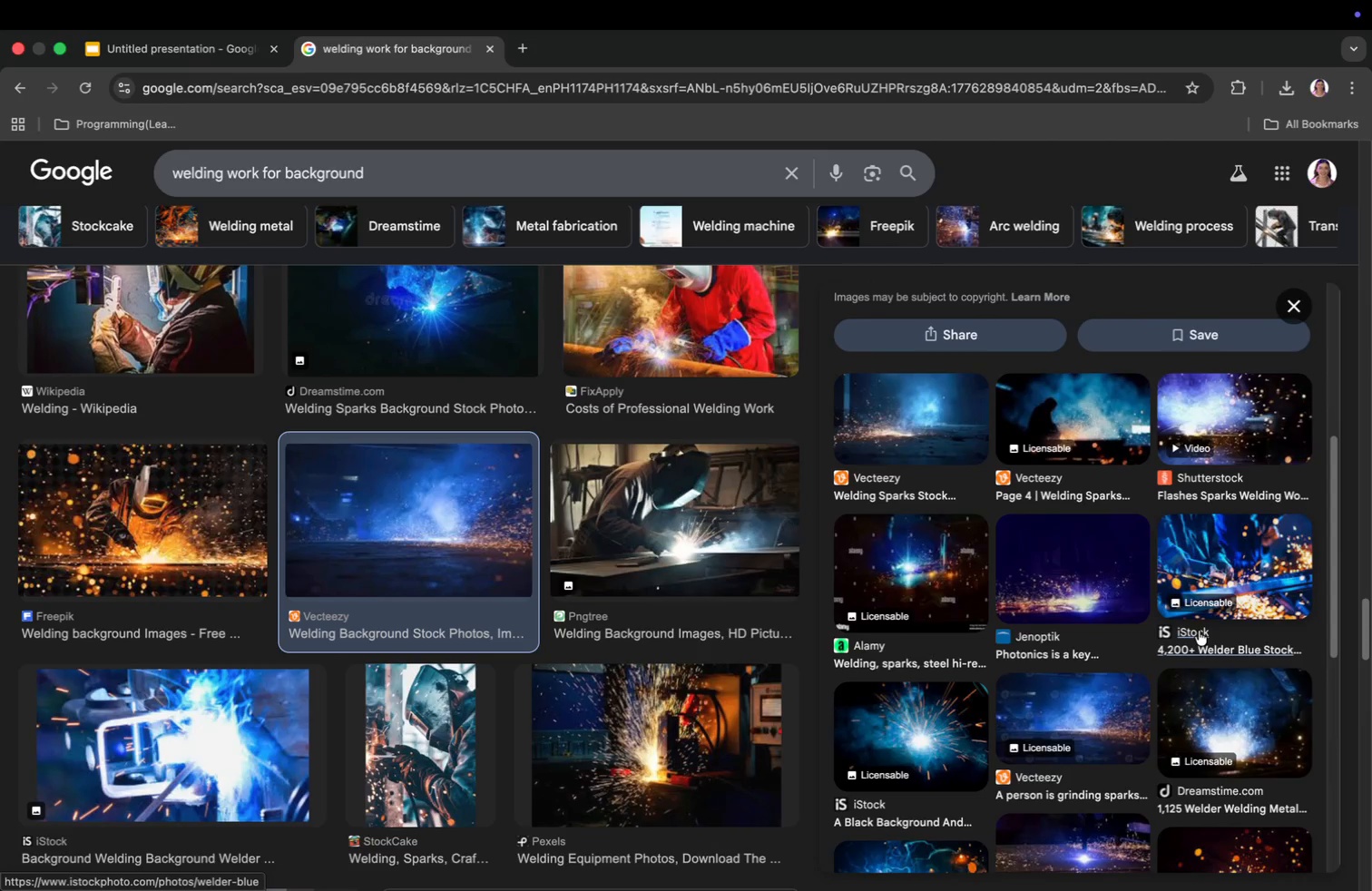 
scroll: coordinate [1199, 631], scroll_direction: up, amount: 40.0
 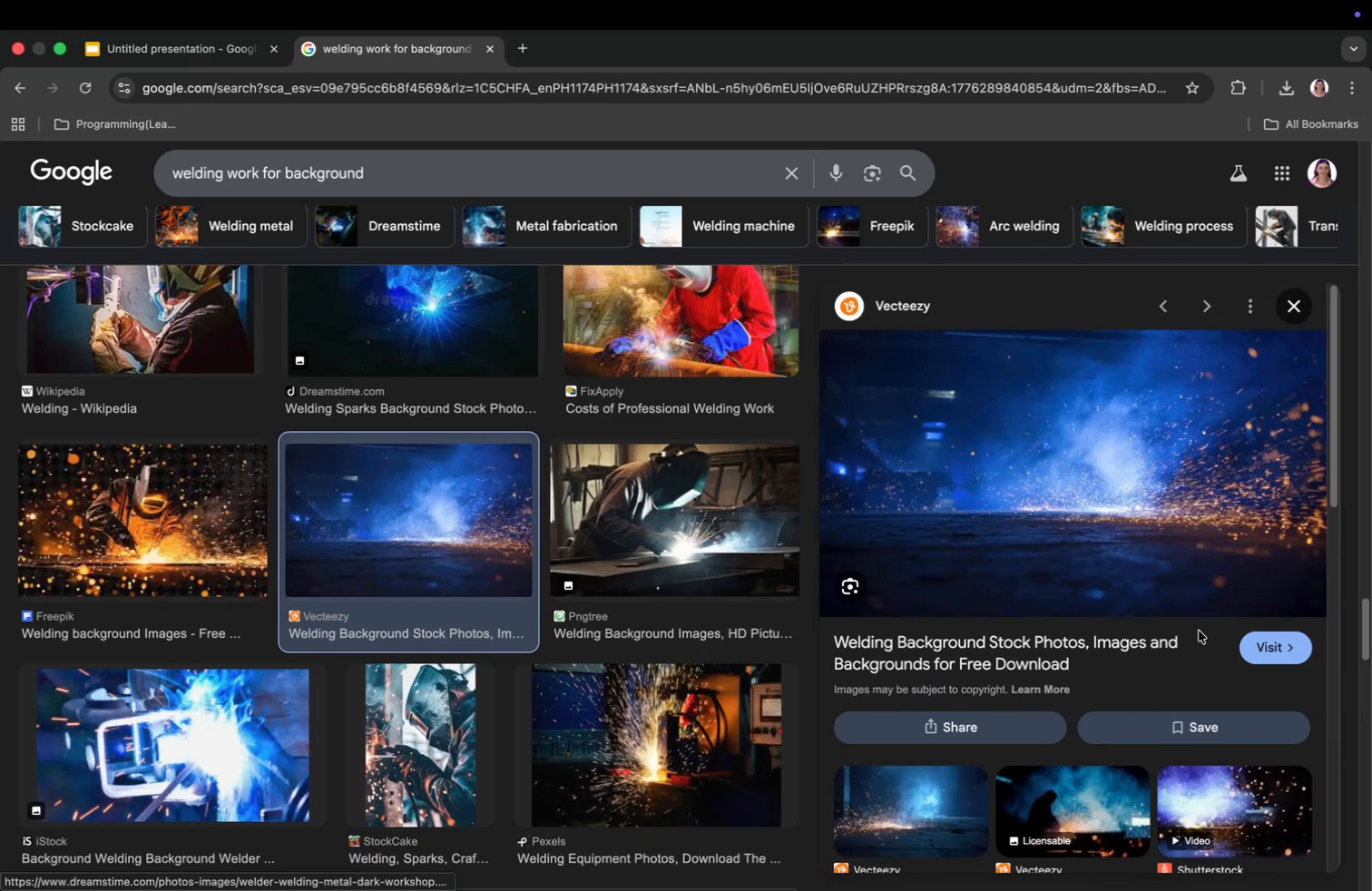 
right_click([1074, 476])
 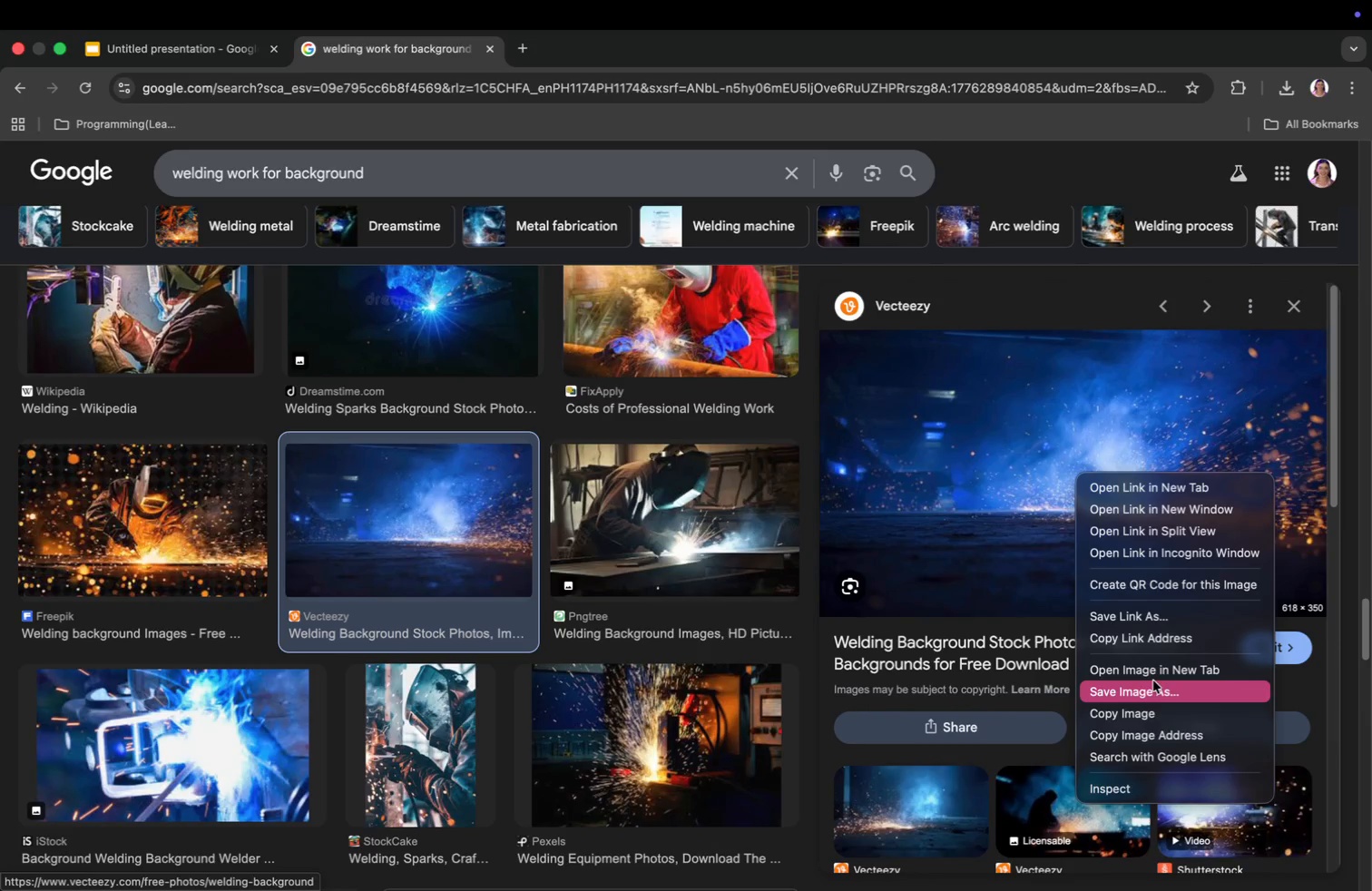 
left_click([1156, 689])
 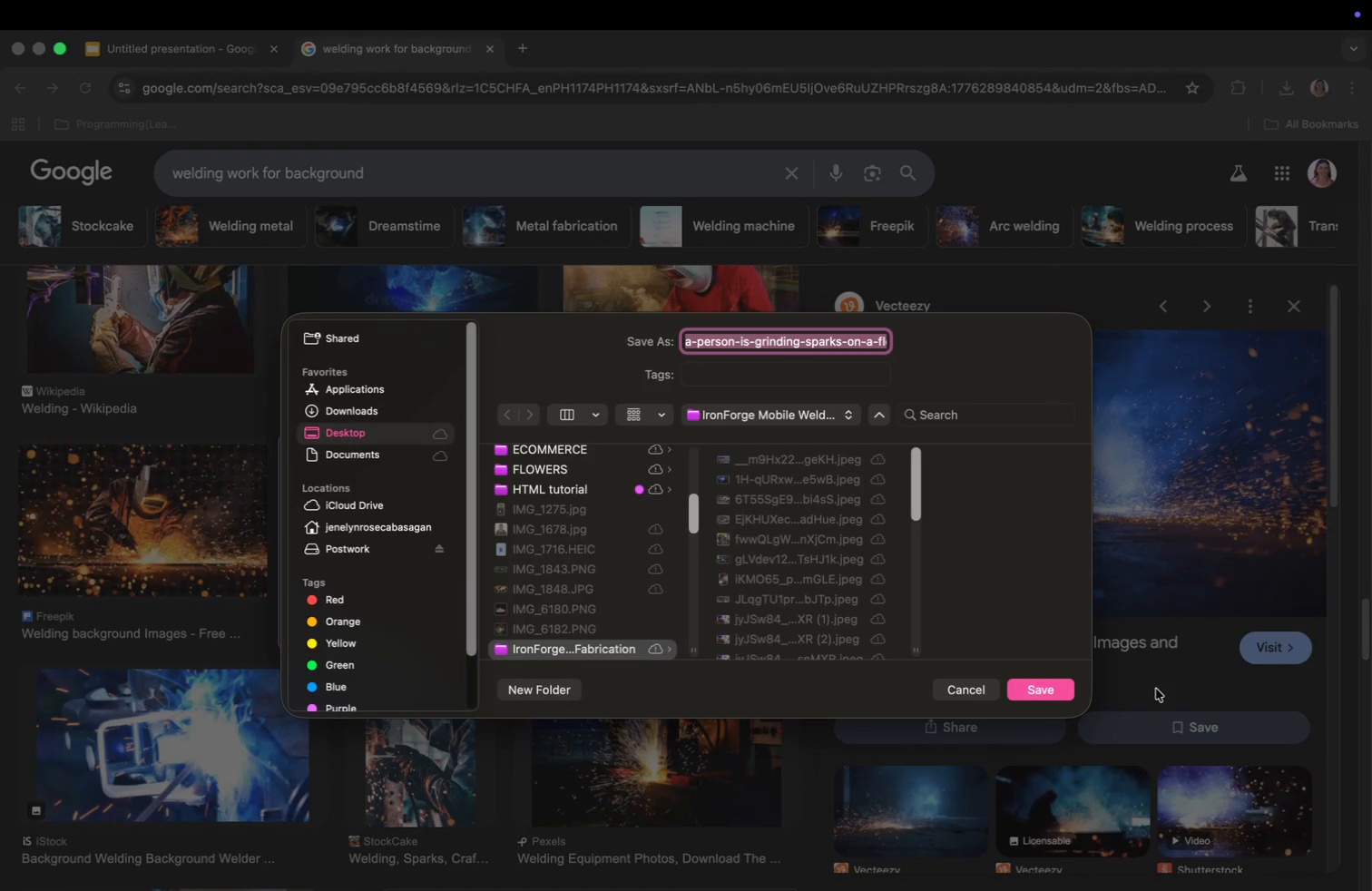 
key(Enter)
 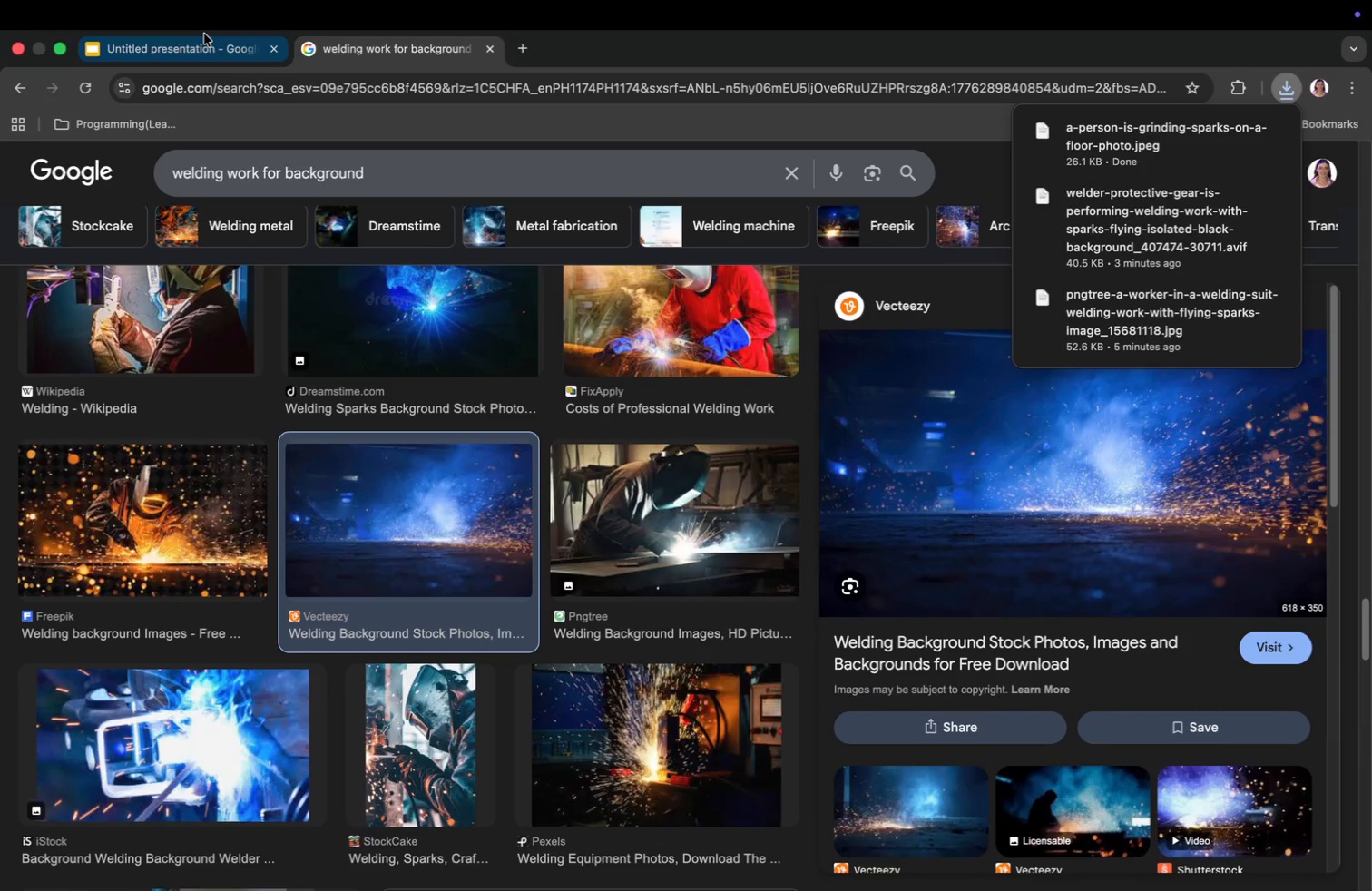 
left_click([205, 39])
 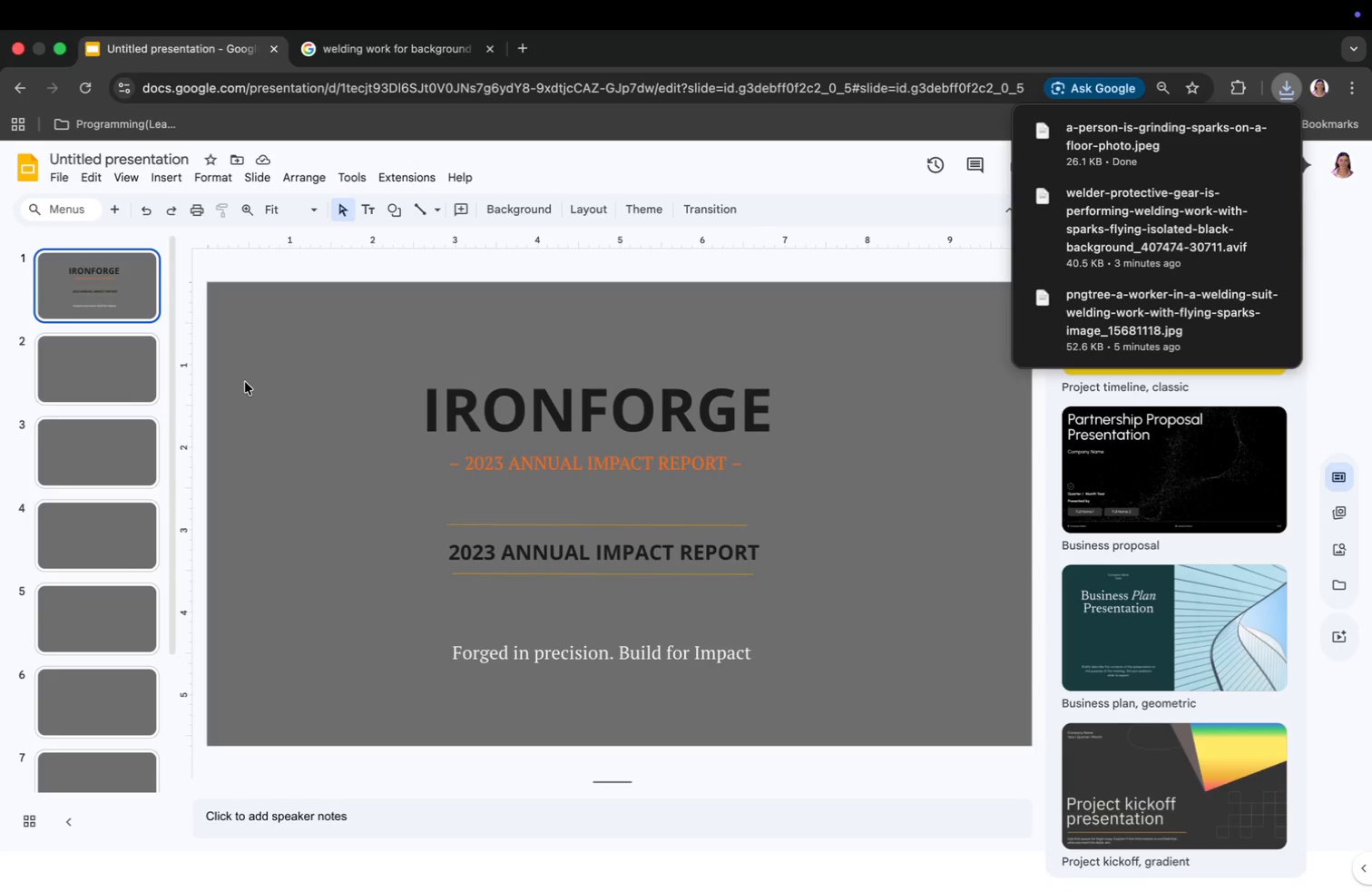 
left_click([63, 381])
 